 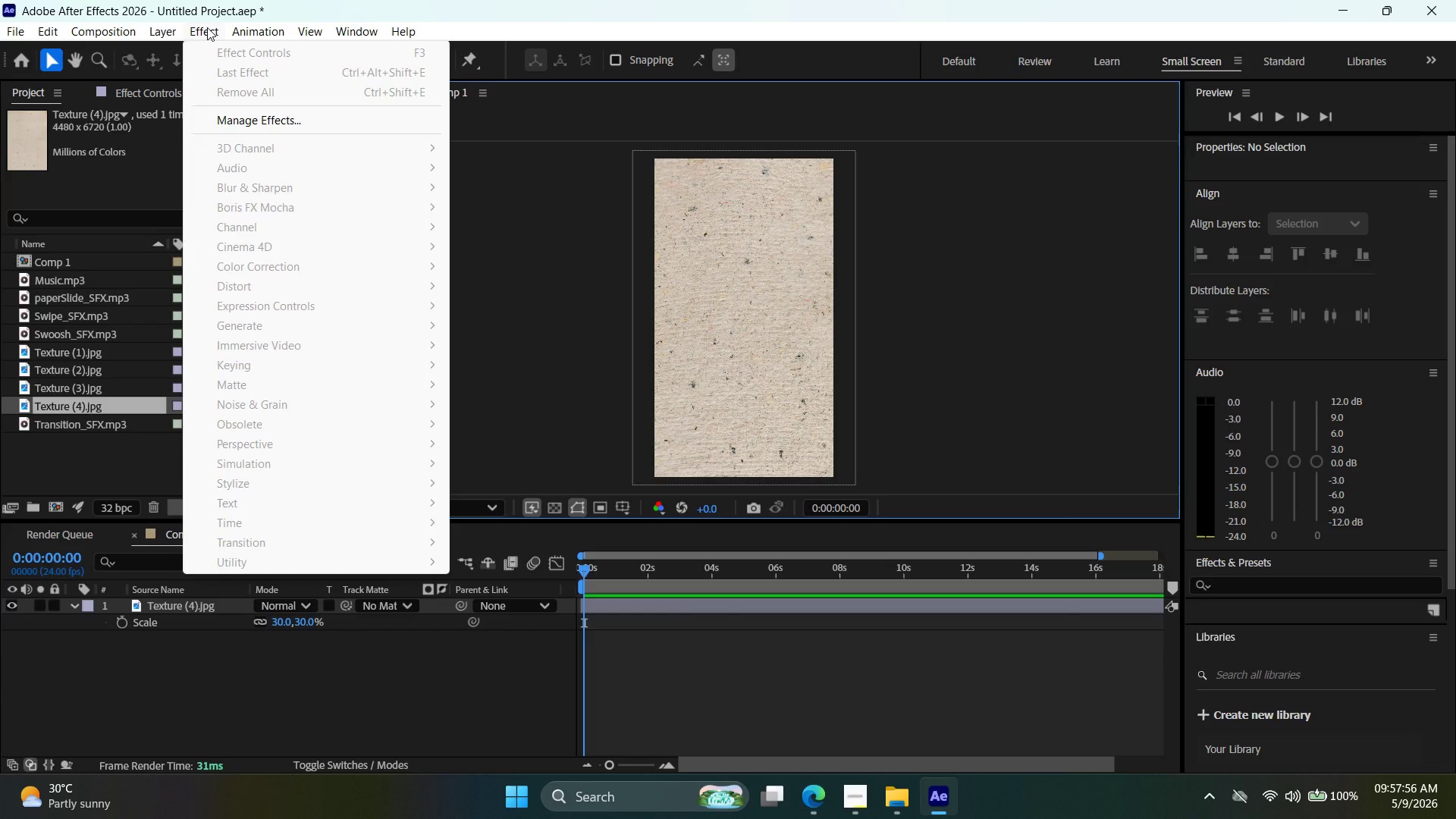 
left_click([754, 329])
 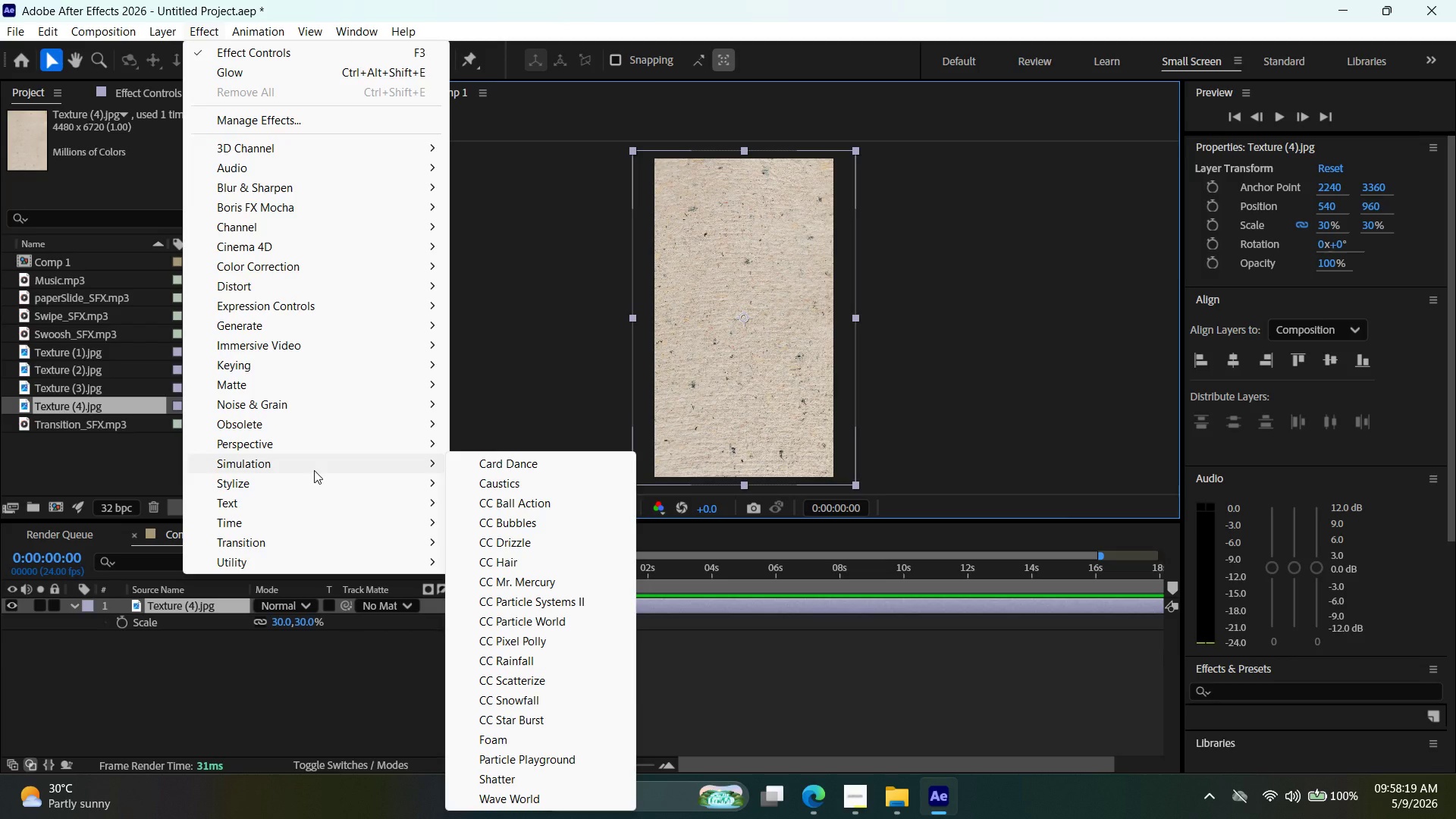 
wait(27.23)
 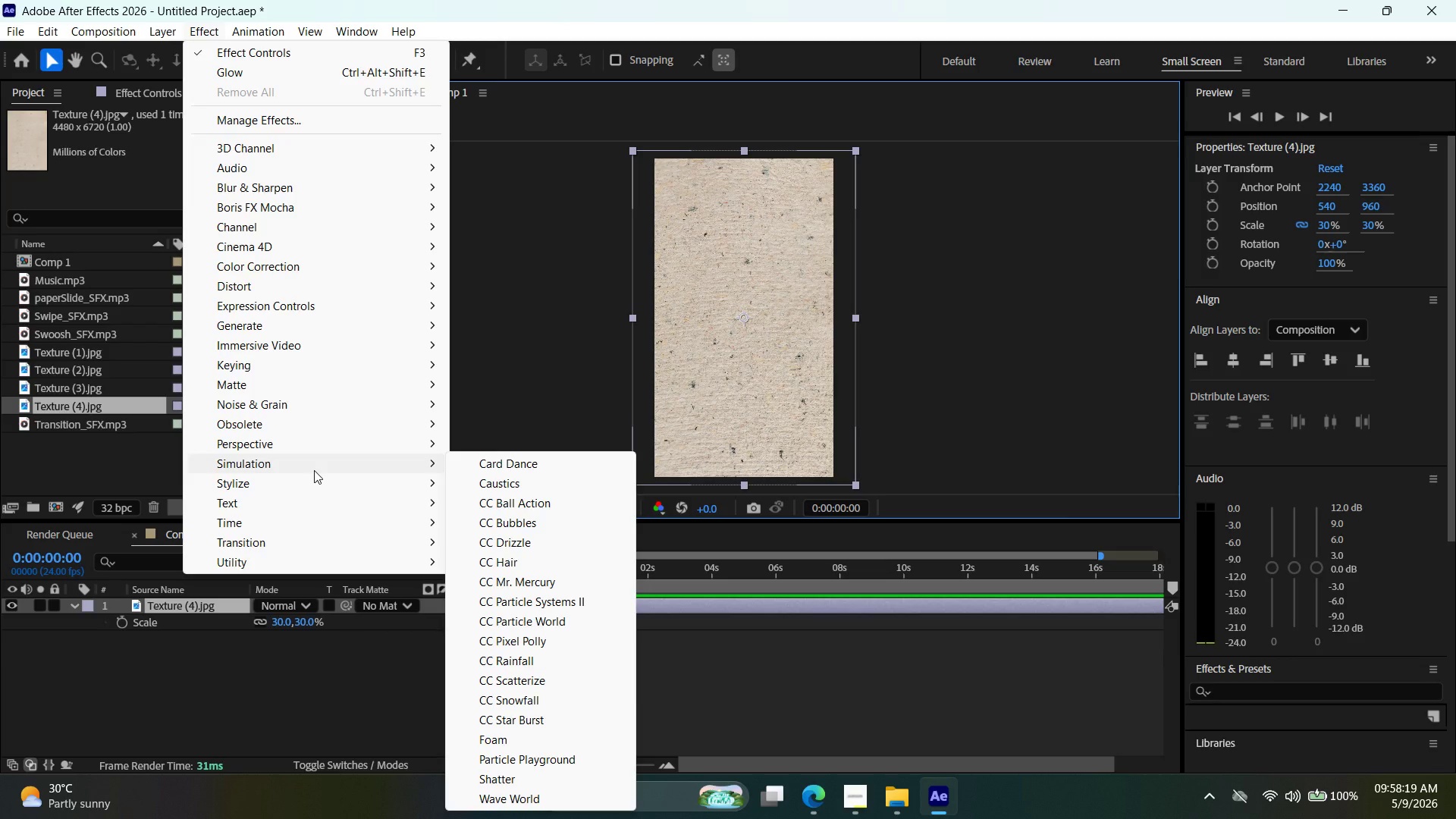 
left_click([192, 622])
 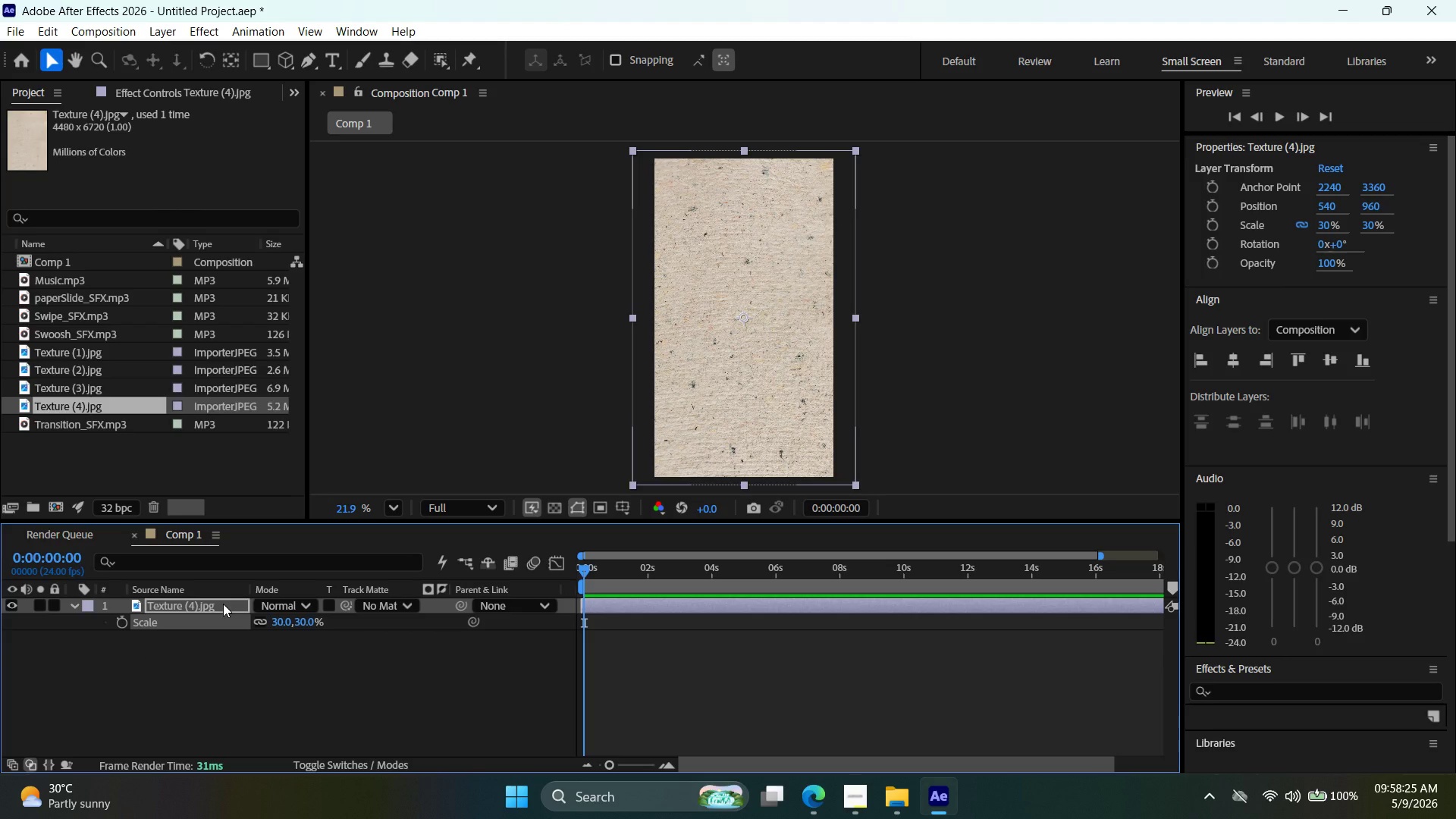 
key(T)
 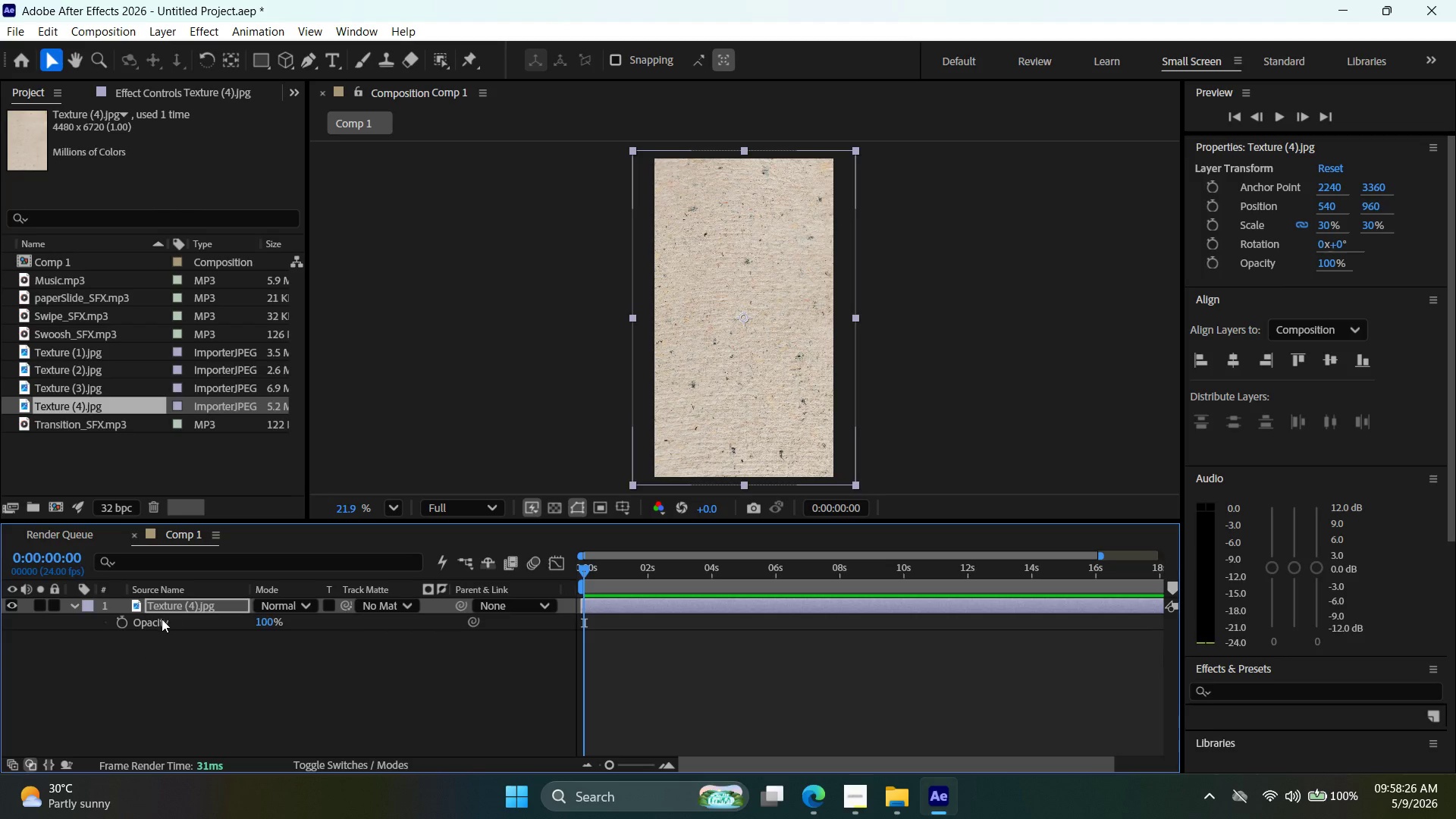 
left_click_drag(start_coordinate=[162, 619], to_coordinate=[146, 620])
 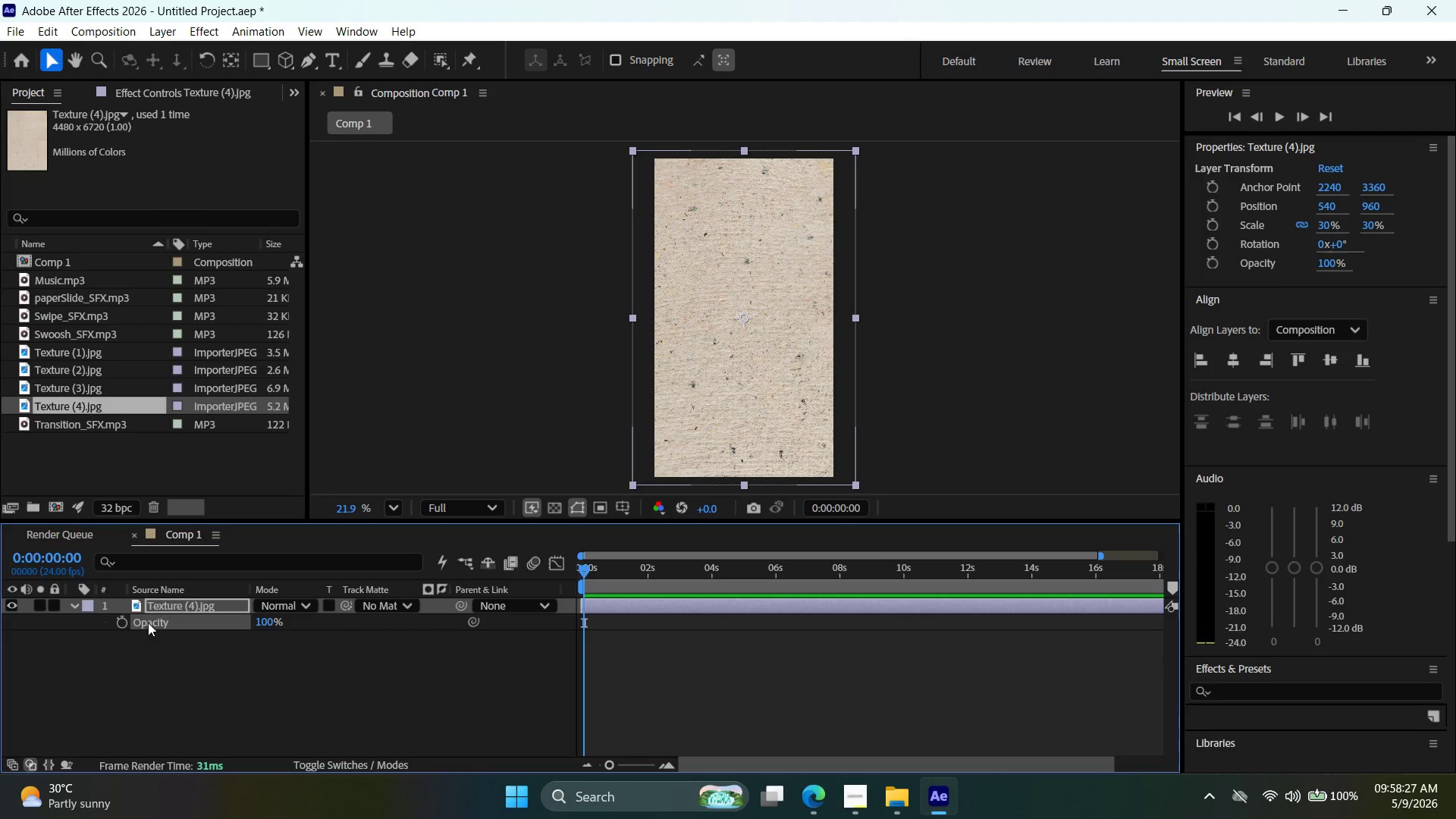 
left_click_drag(start_coordinate=[148, 623], to_coordinate=[140, 623])
 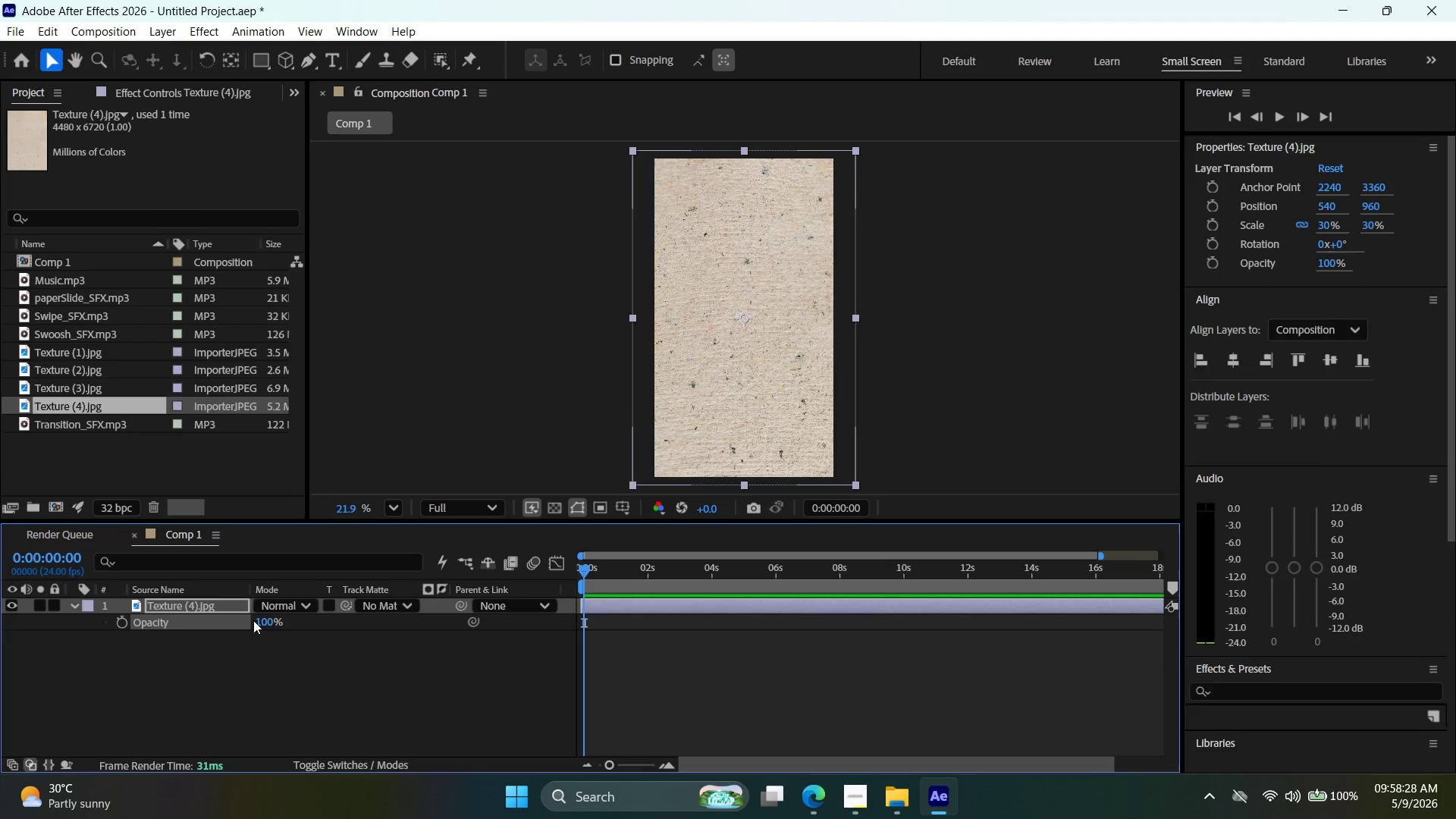 
left_click_drag(start_coordinate=[254, 620], to_coordinate=[249, 620])
 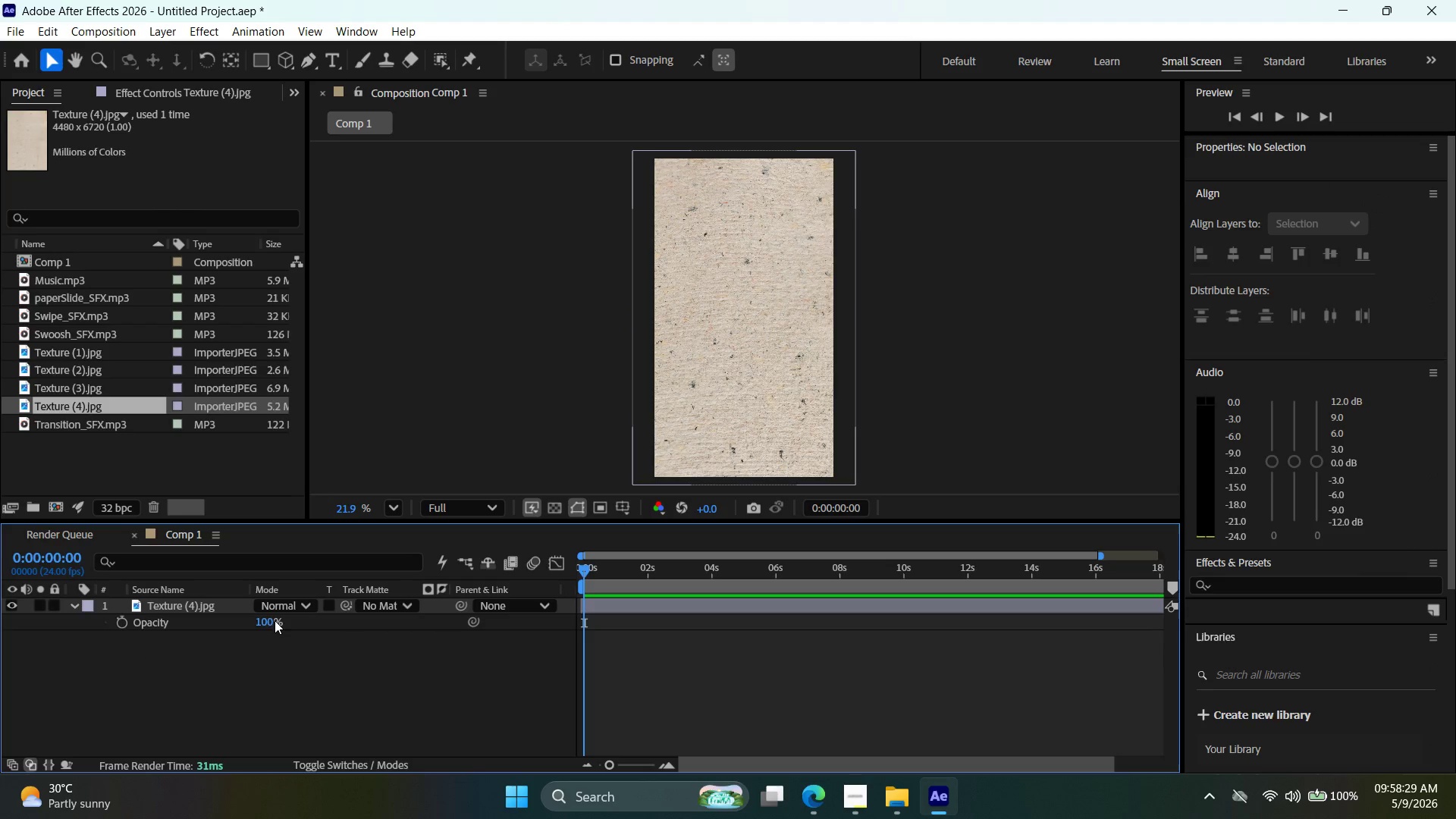 
left_click_drag(start_coordinate=[275, 620], to_coordinate=[261, 620])
 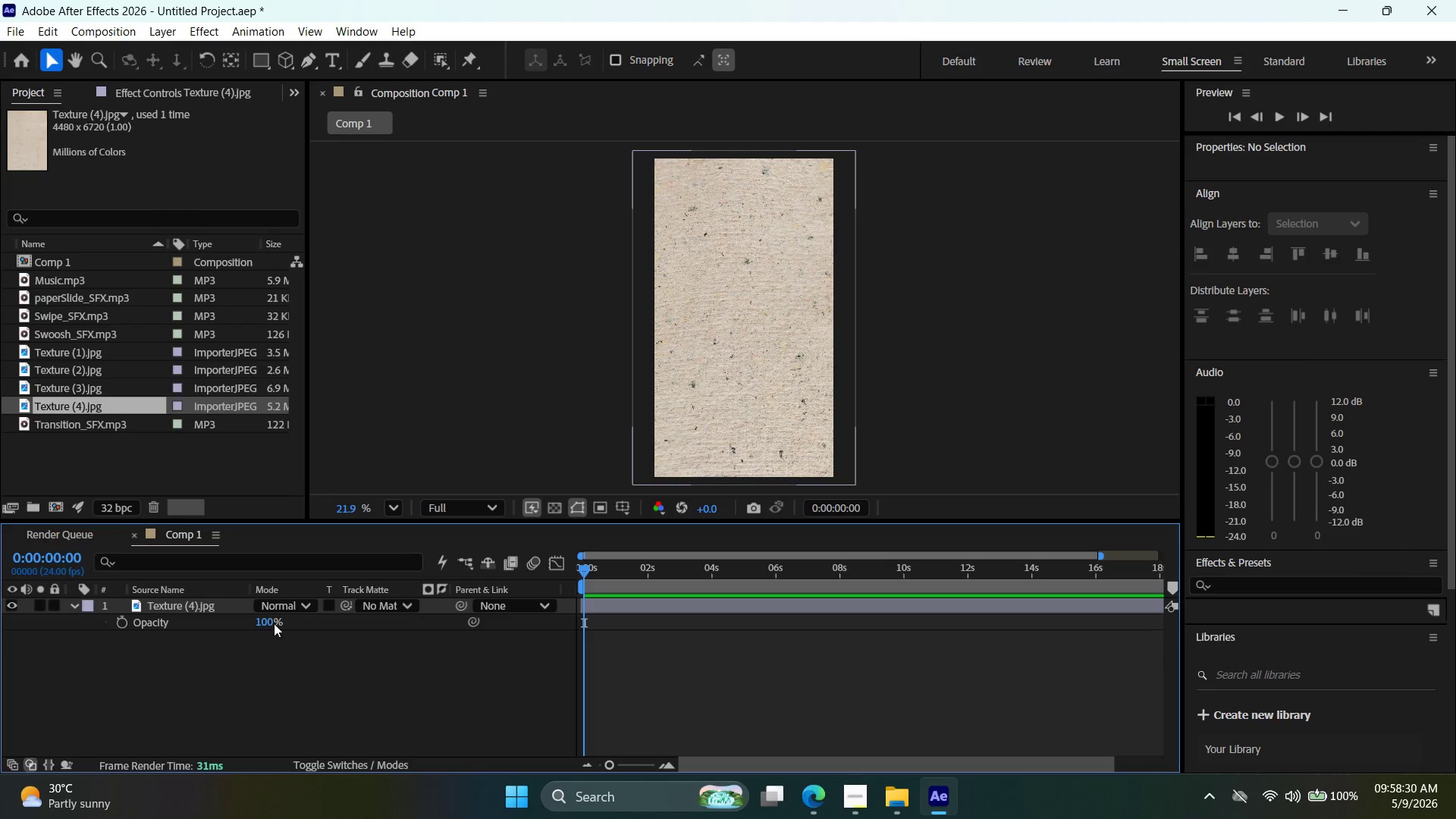 
left_click_drag(start_coordinate=[274, 623], to_coordinate=[260, 623])
 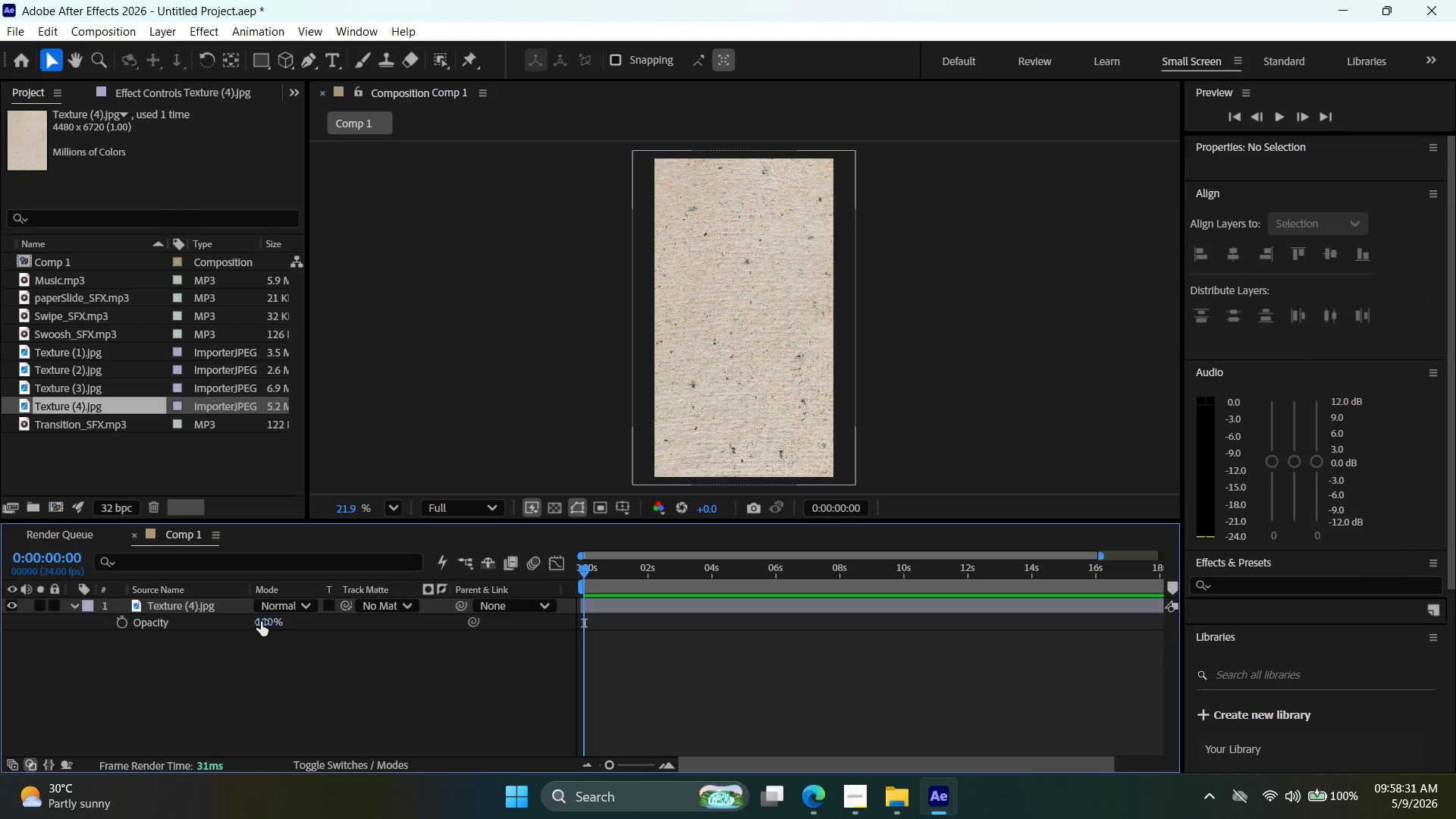 
left_click_drag(start_coordinate=[261, 622], to_coordinate=[235, 622])
 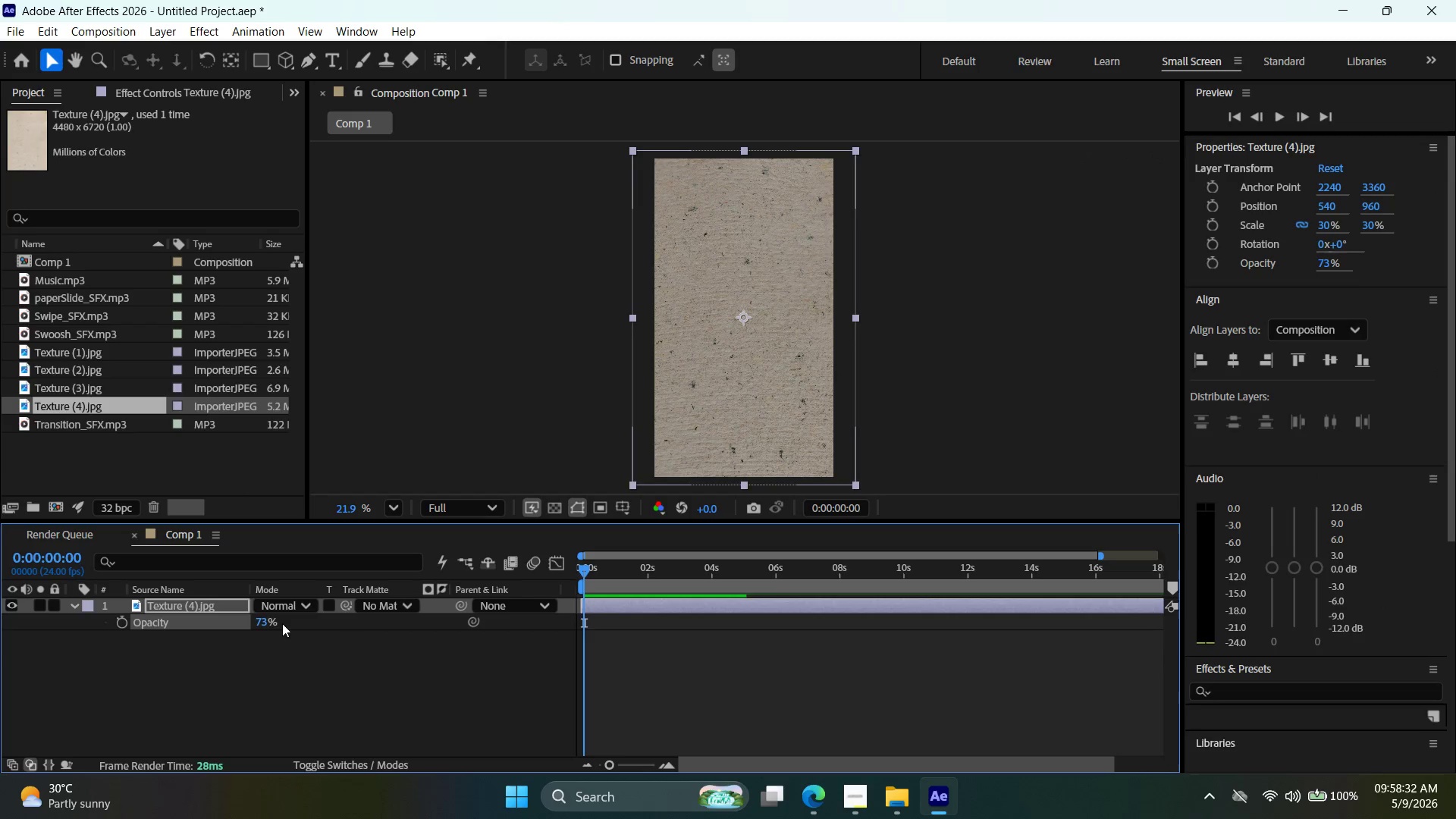 
key(Control+Z)
 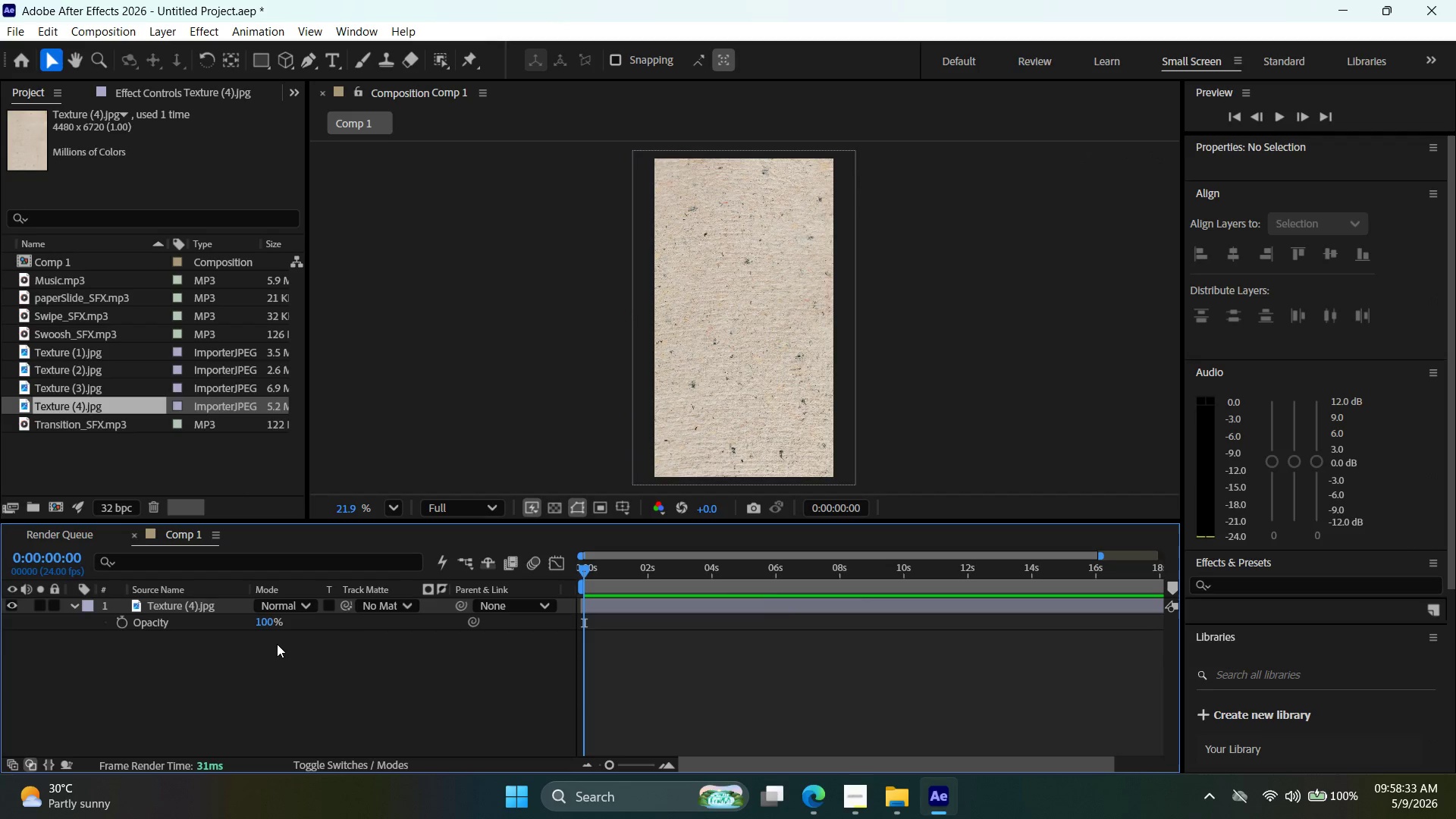 
left_click([277, 644])
 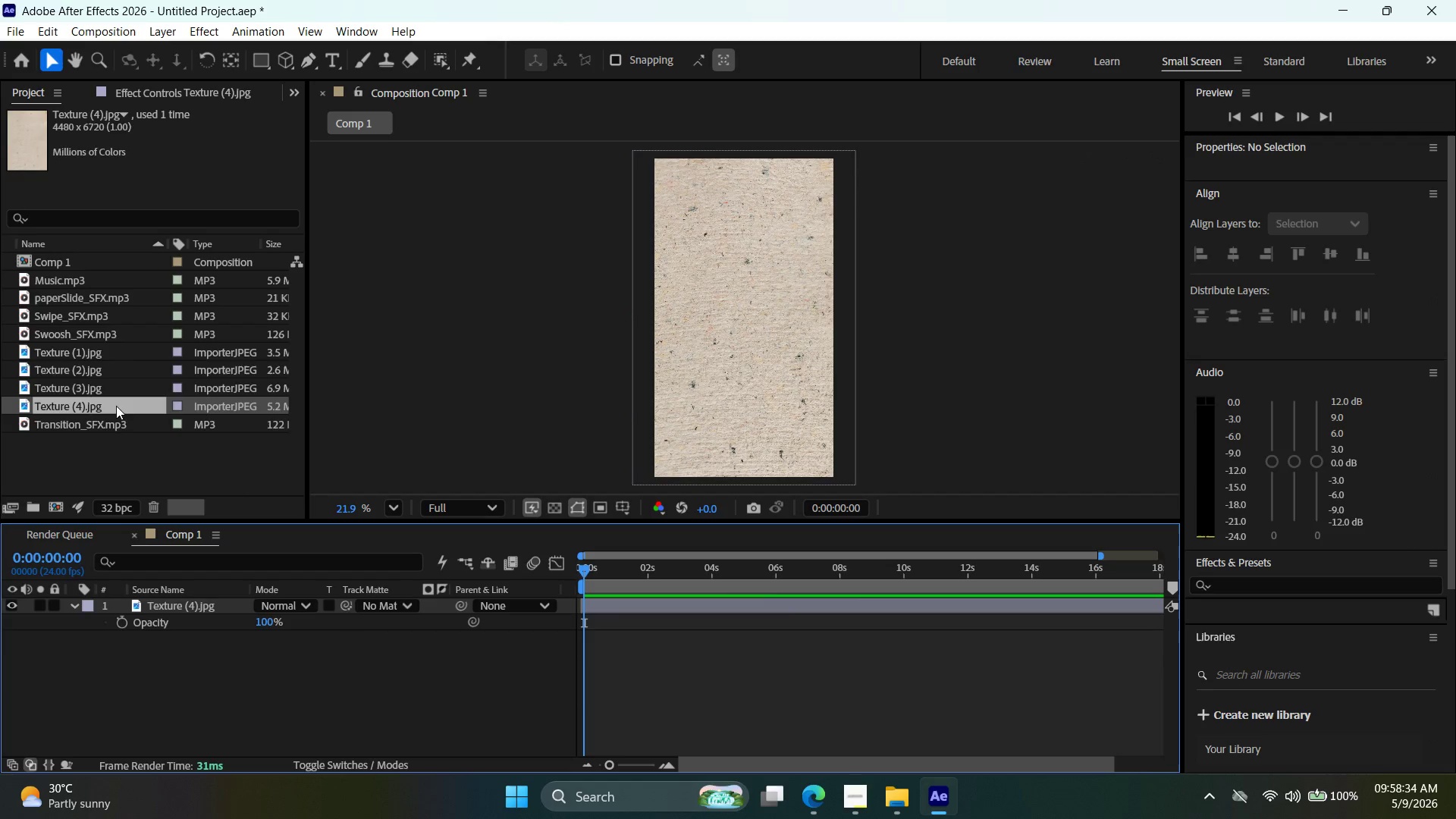 
left_click([105, 393])
 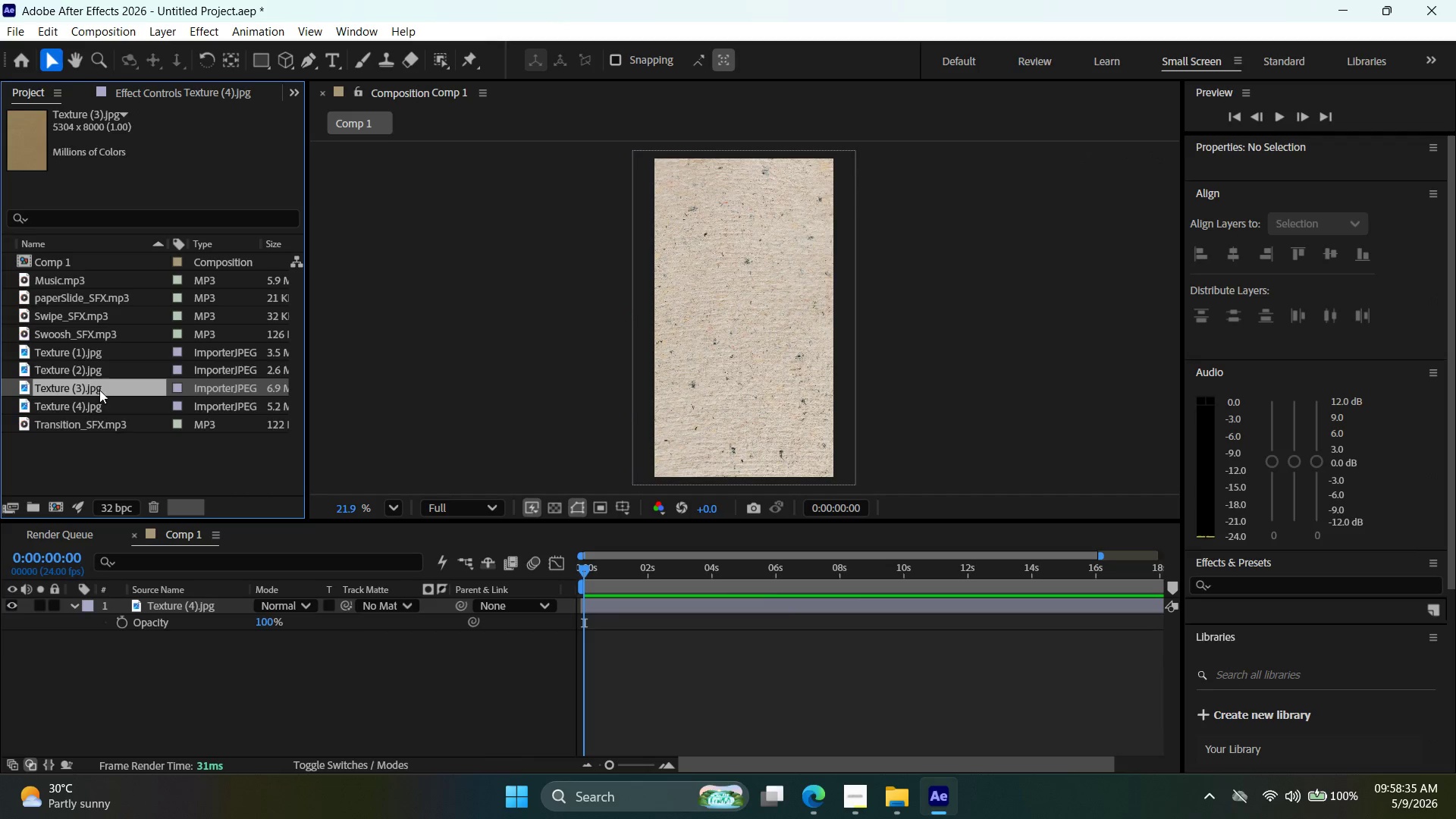 
left_click([102, 368])
 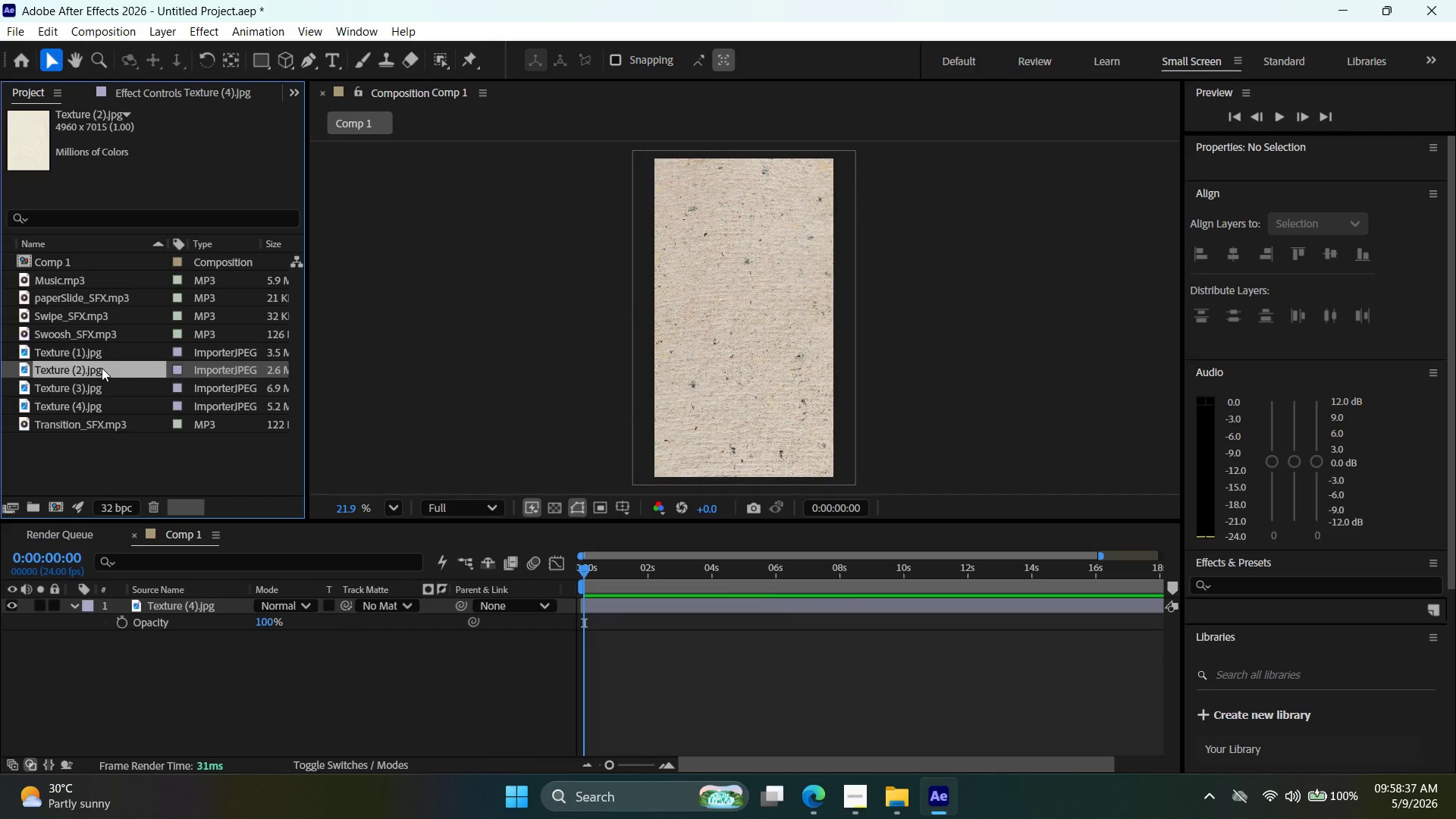 
left_click_drag(start_coordinate=[101, 369], to_coordinate=[770, 393])
 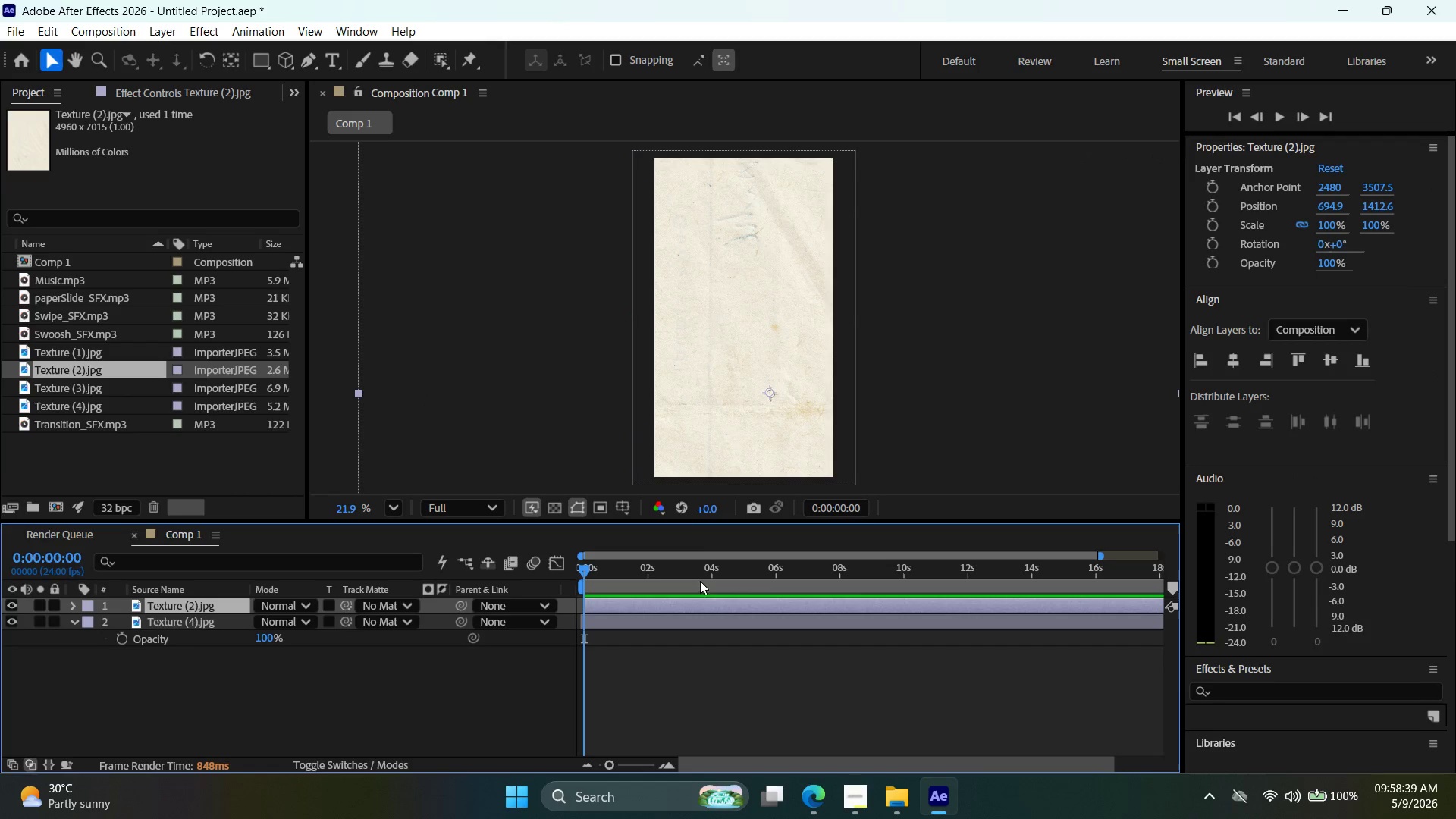 
key(Alt+AltLeft)
 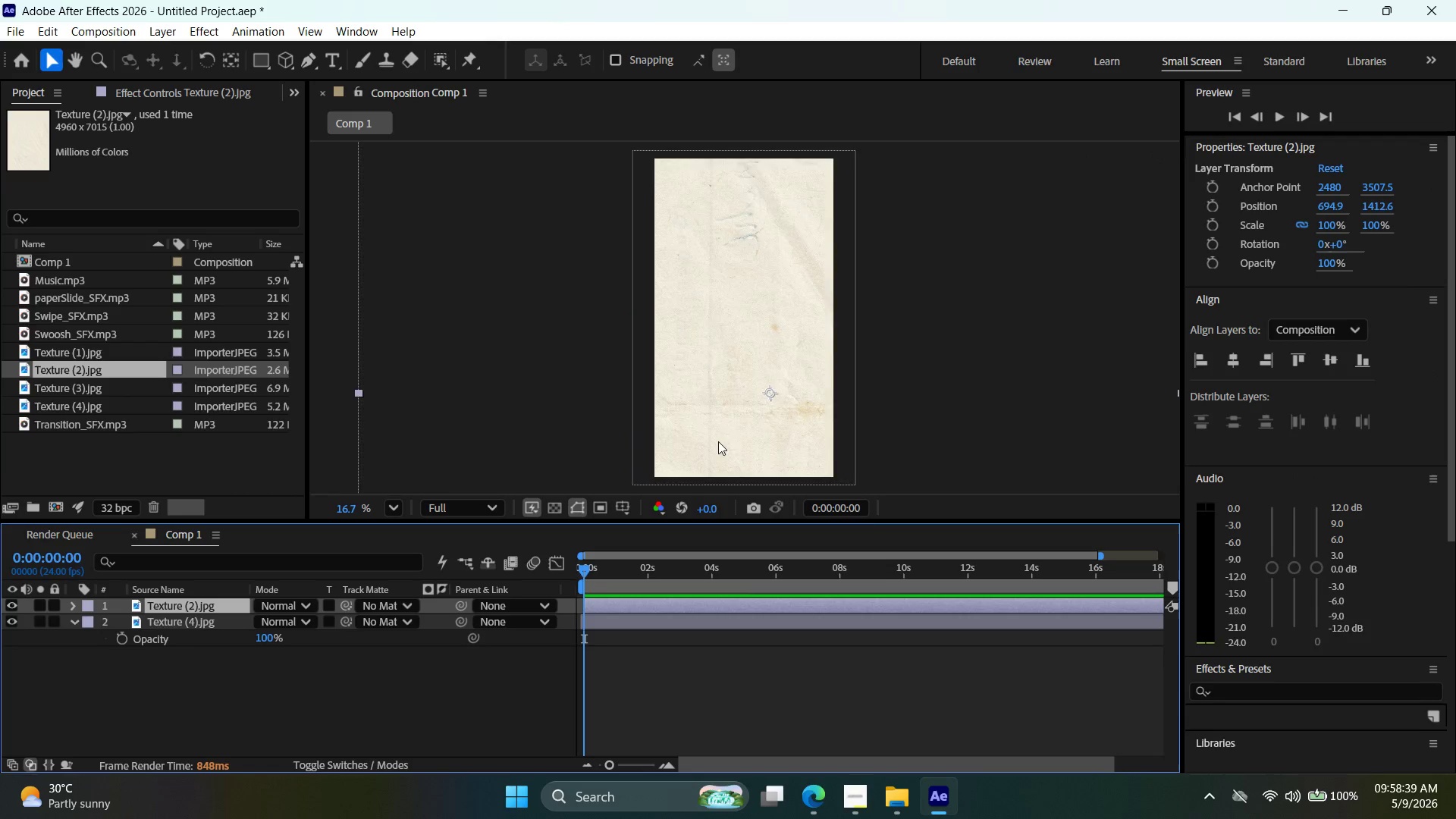 
scroll: coordinate [718, 441], scroll_direction: down, amount: 3.0
 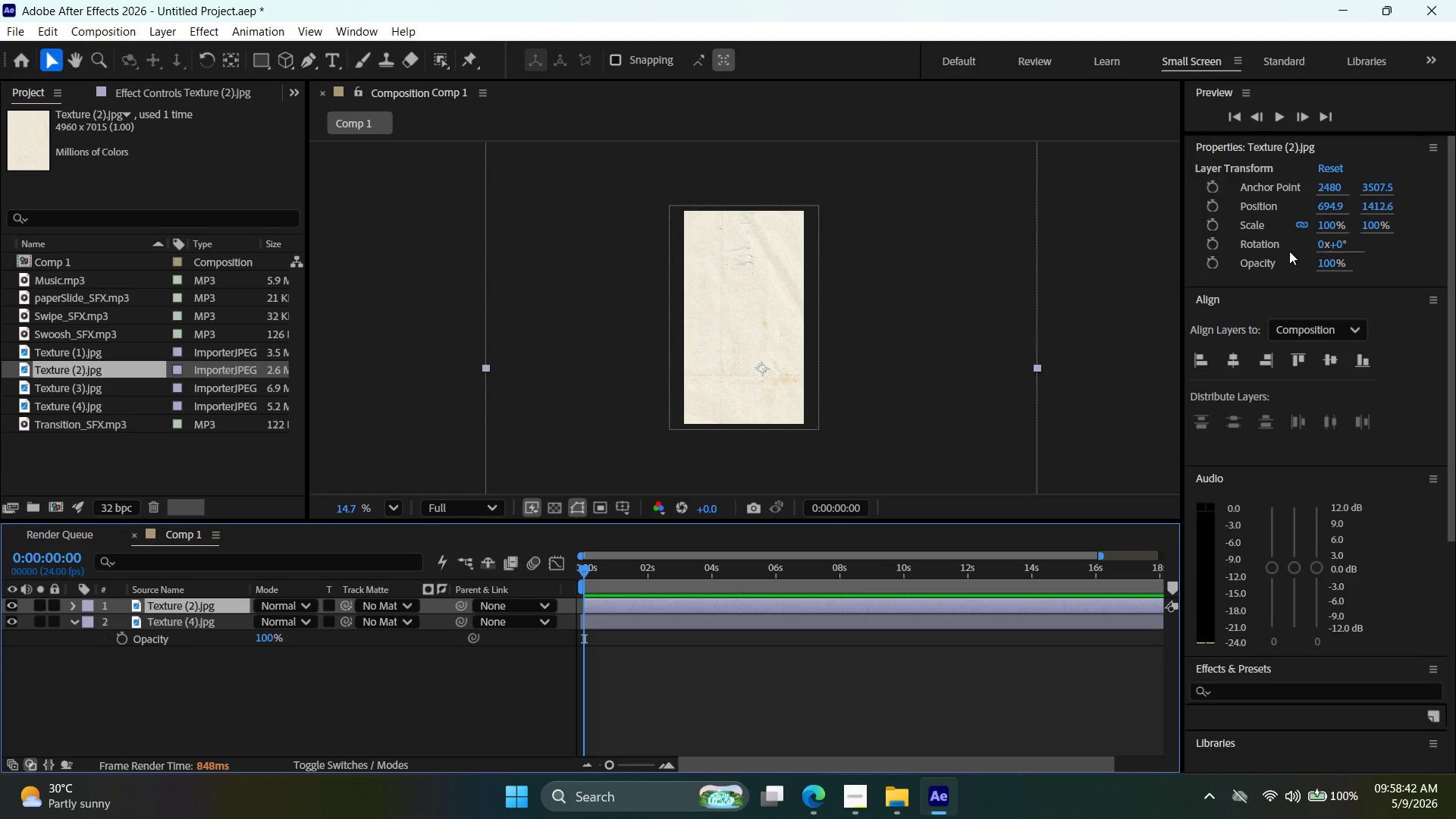 
double_click([1332, 224])
 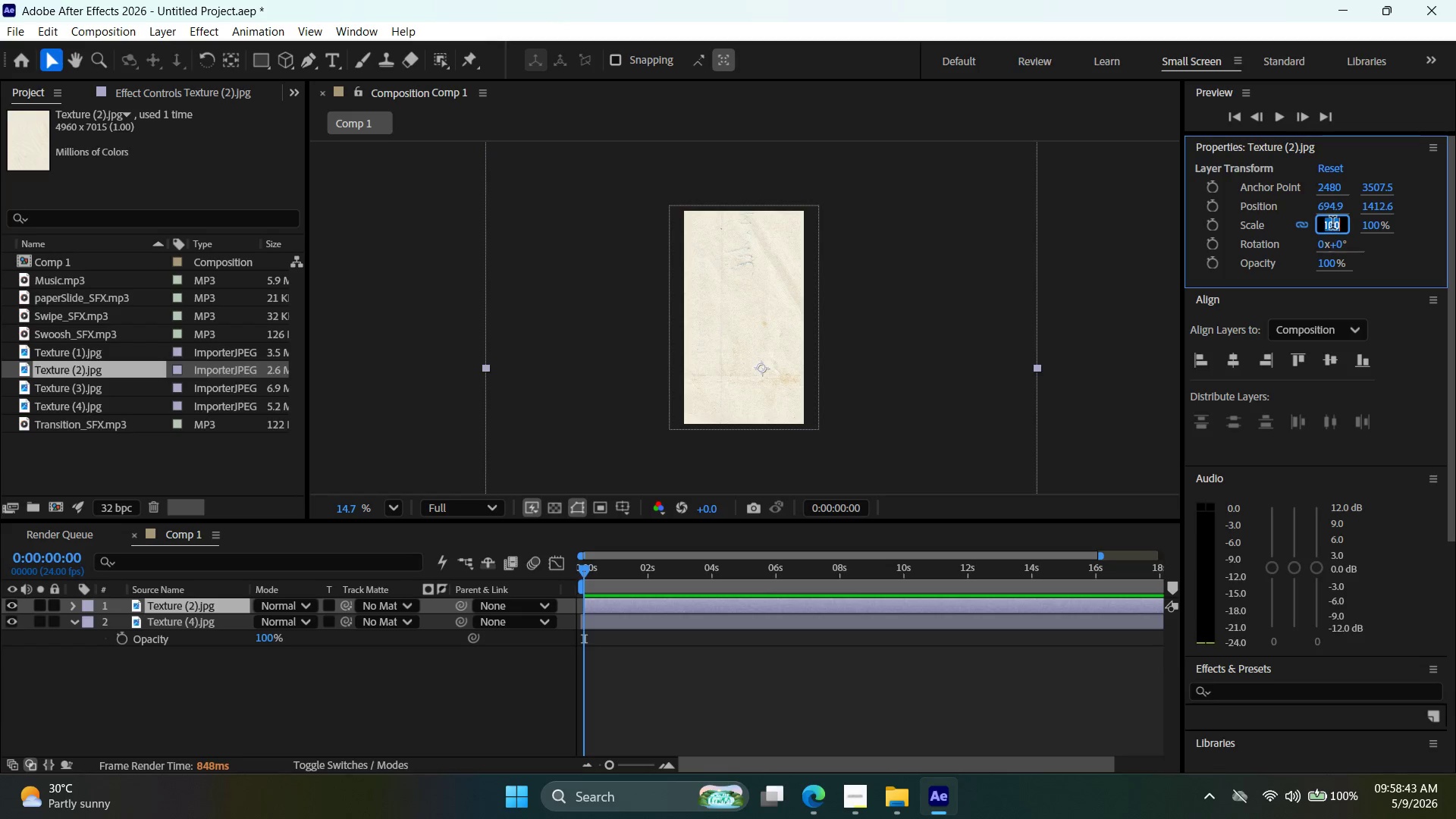 
triple_click([1332, 224])
 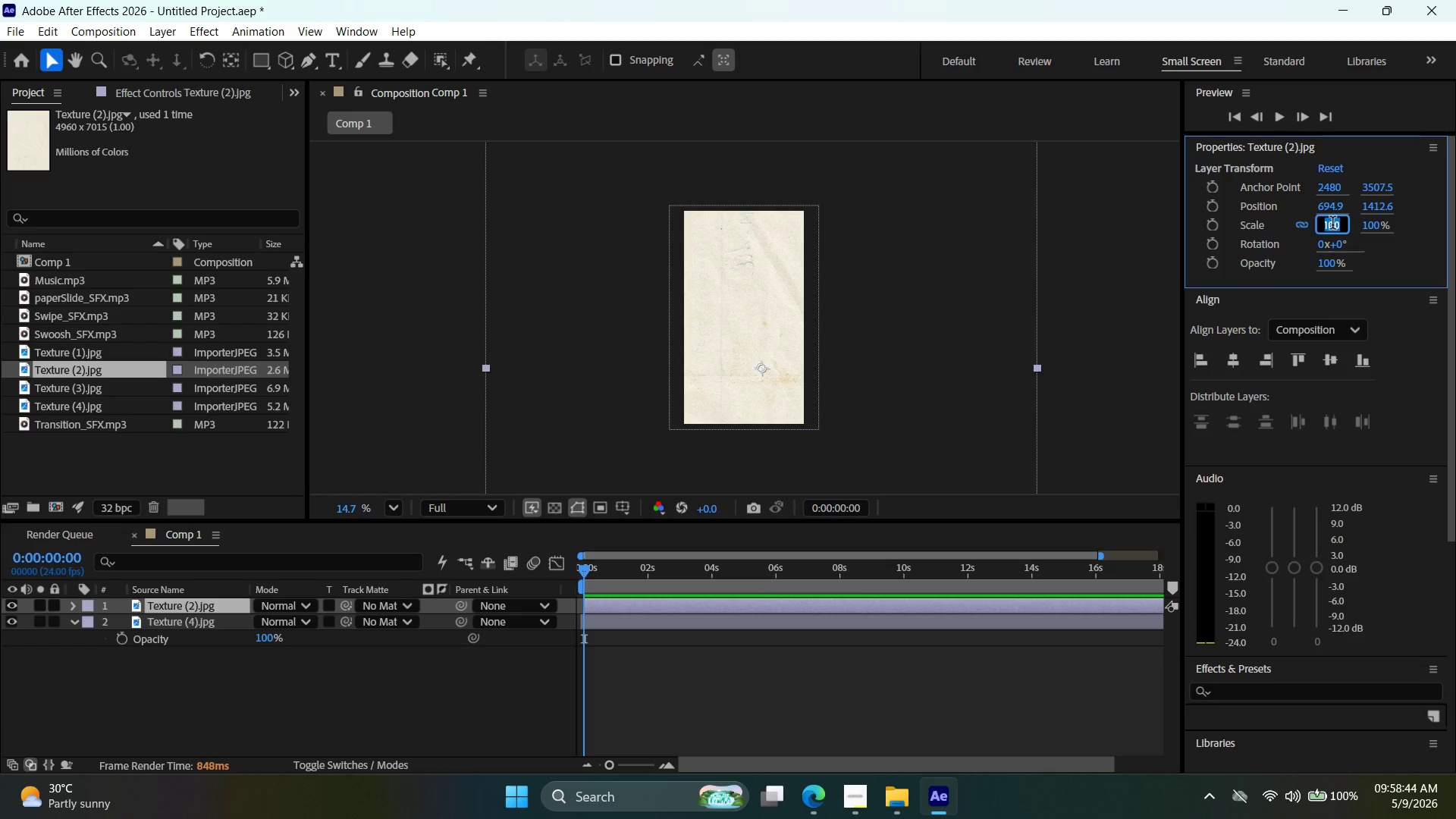 
type(50)
 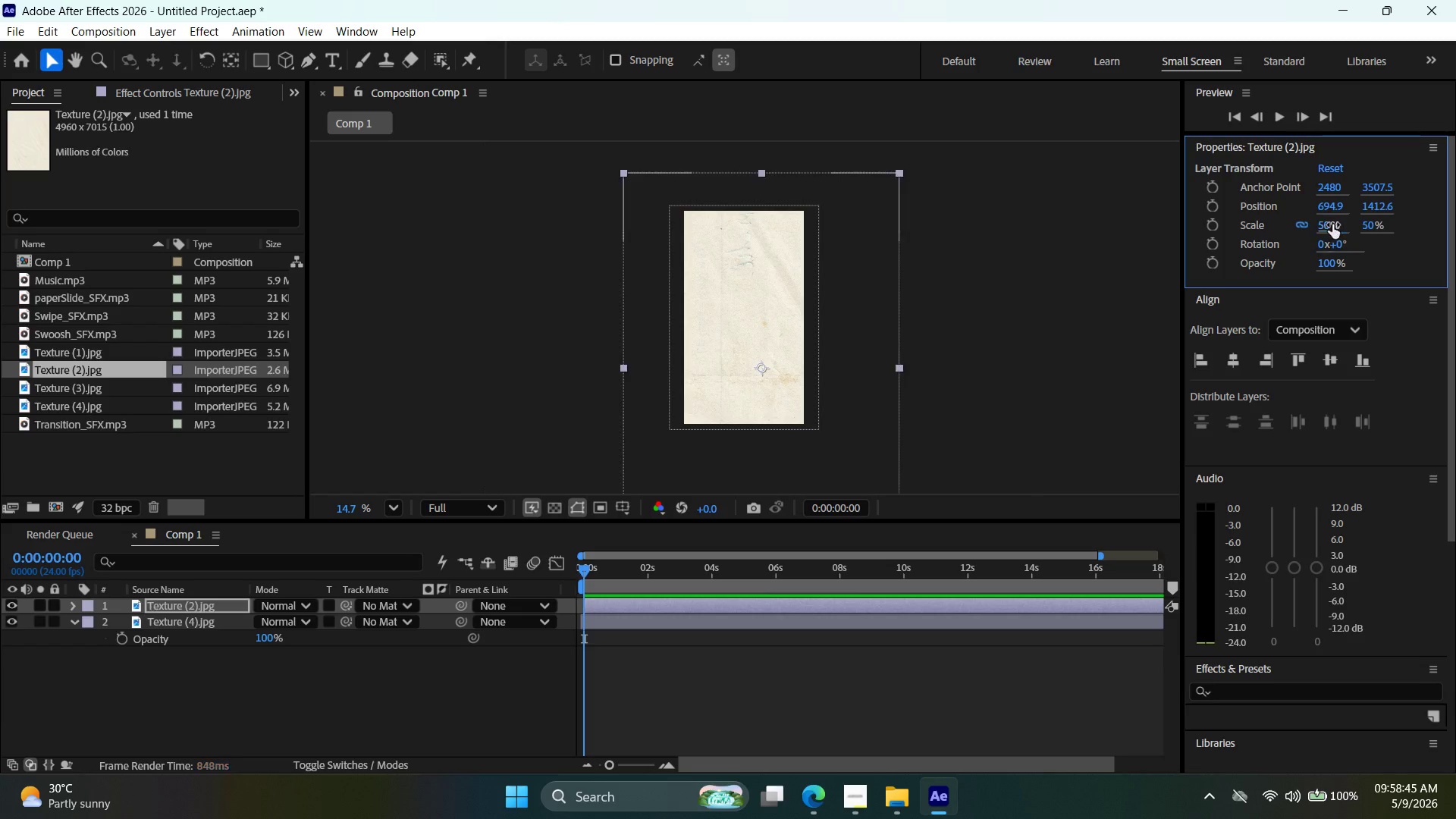 
key(Enter)
 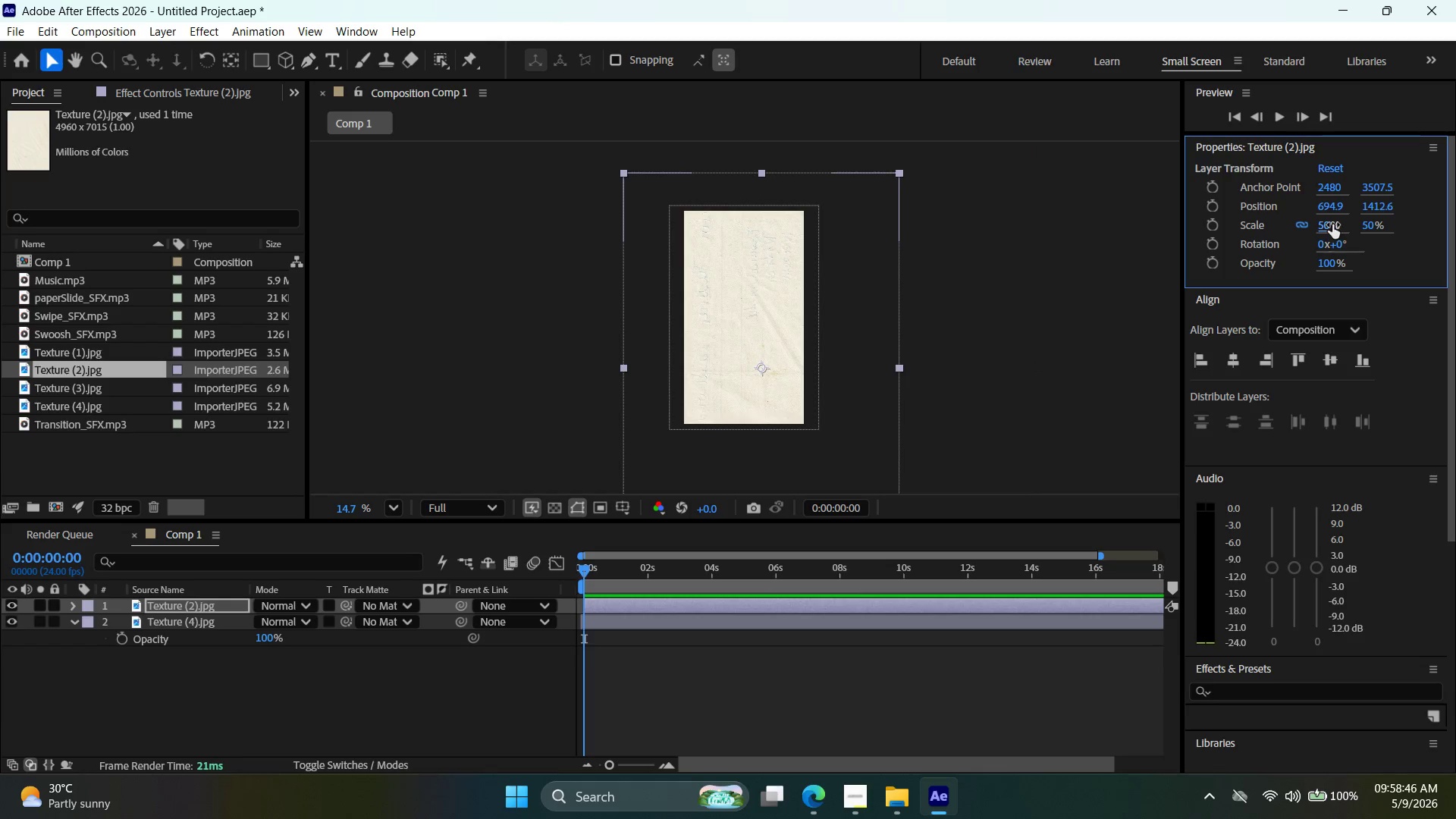 
double_click([1332, 224])
 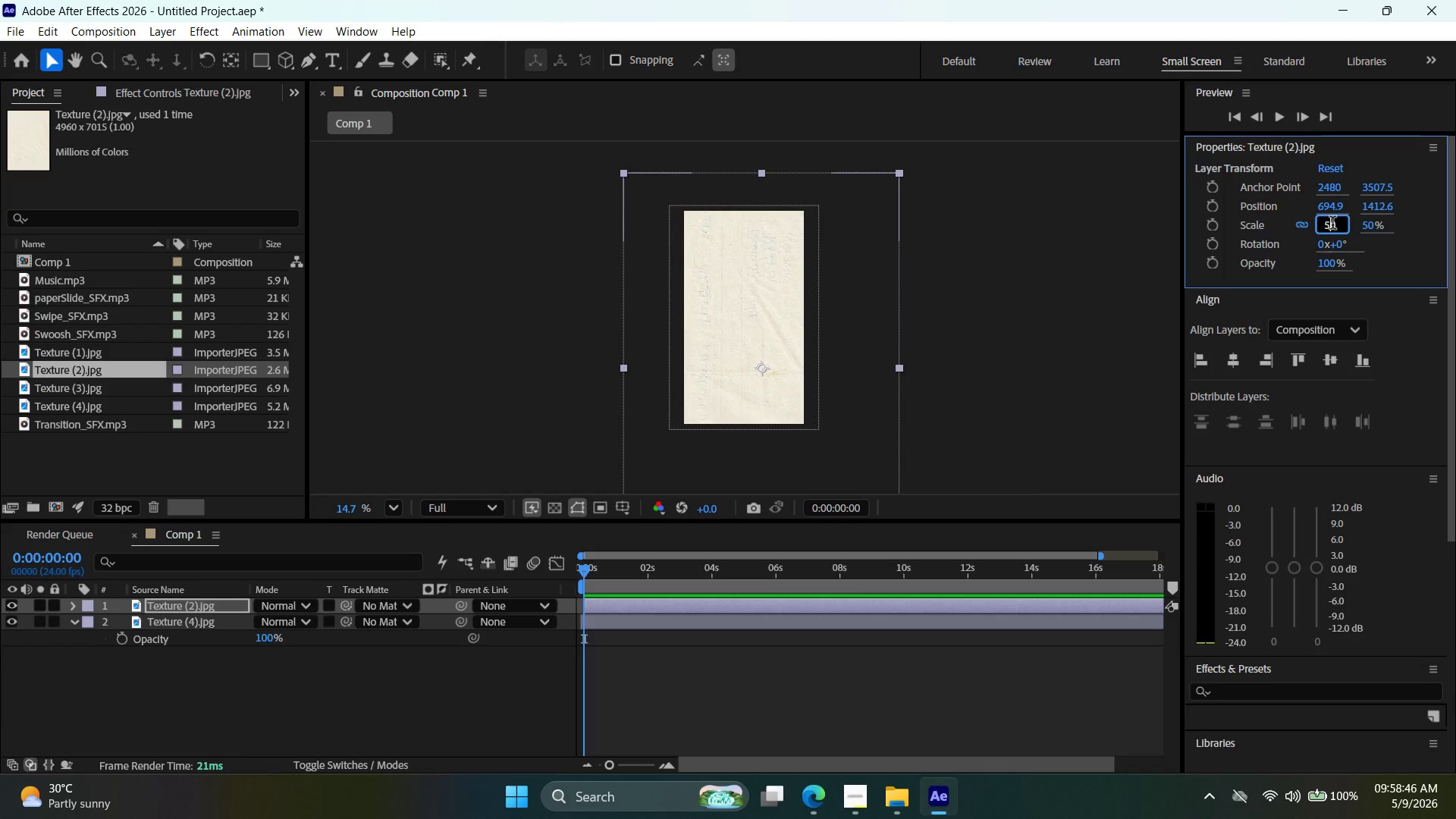 
triple_click([1332, 224])
 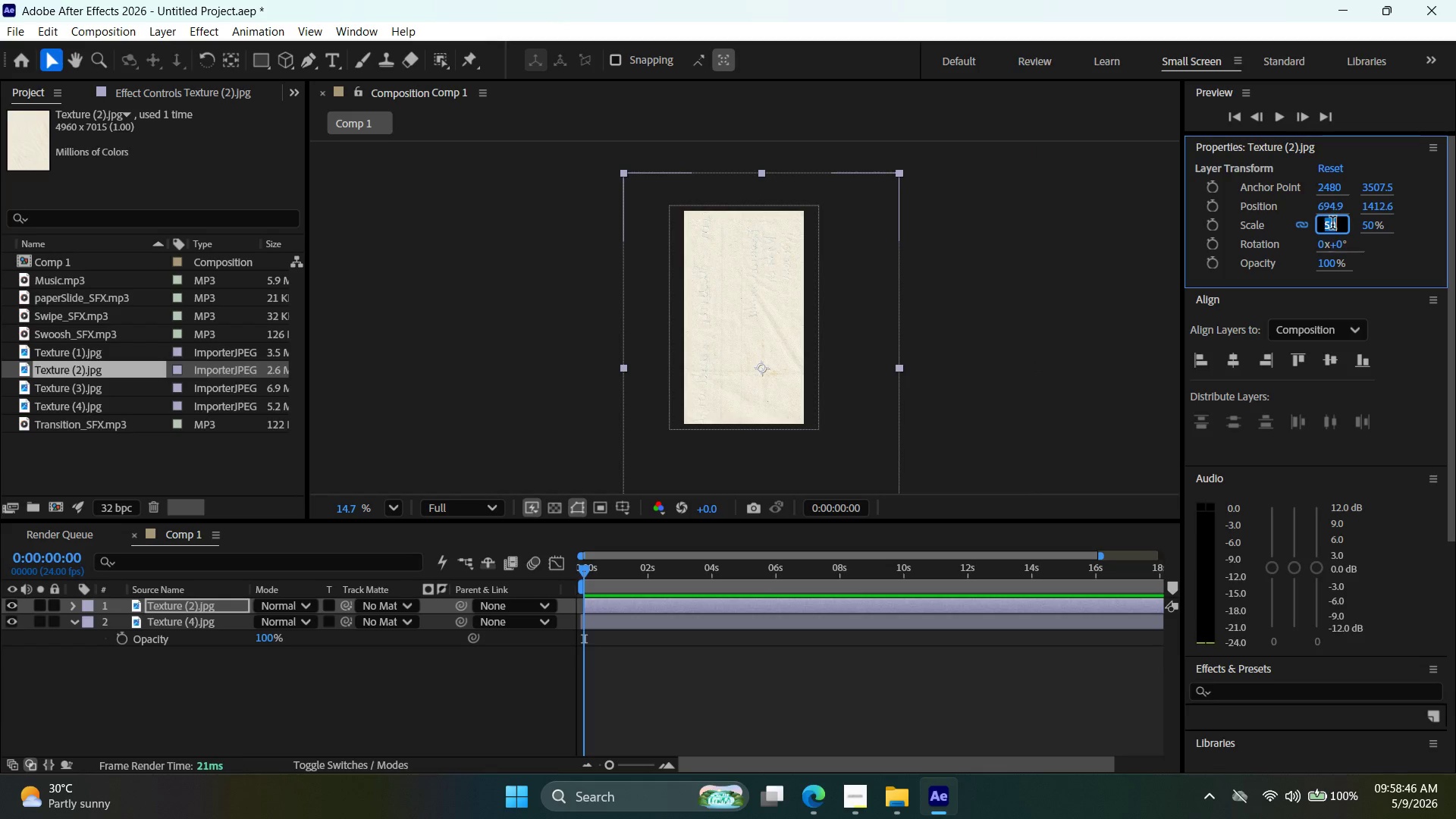 
type(30)
 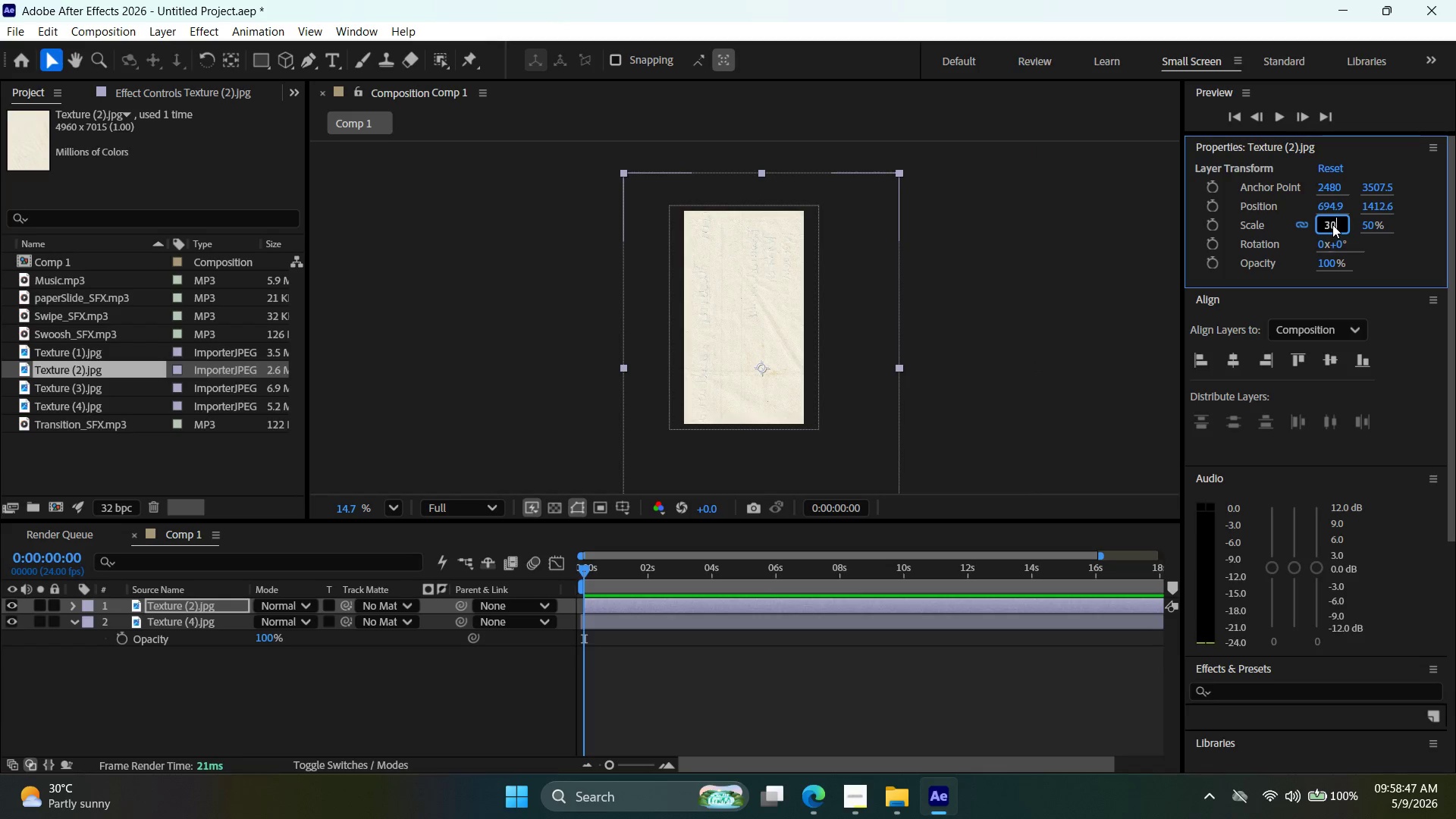 
key(Enter)
 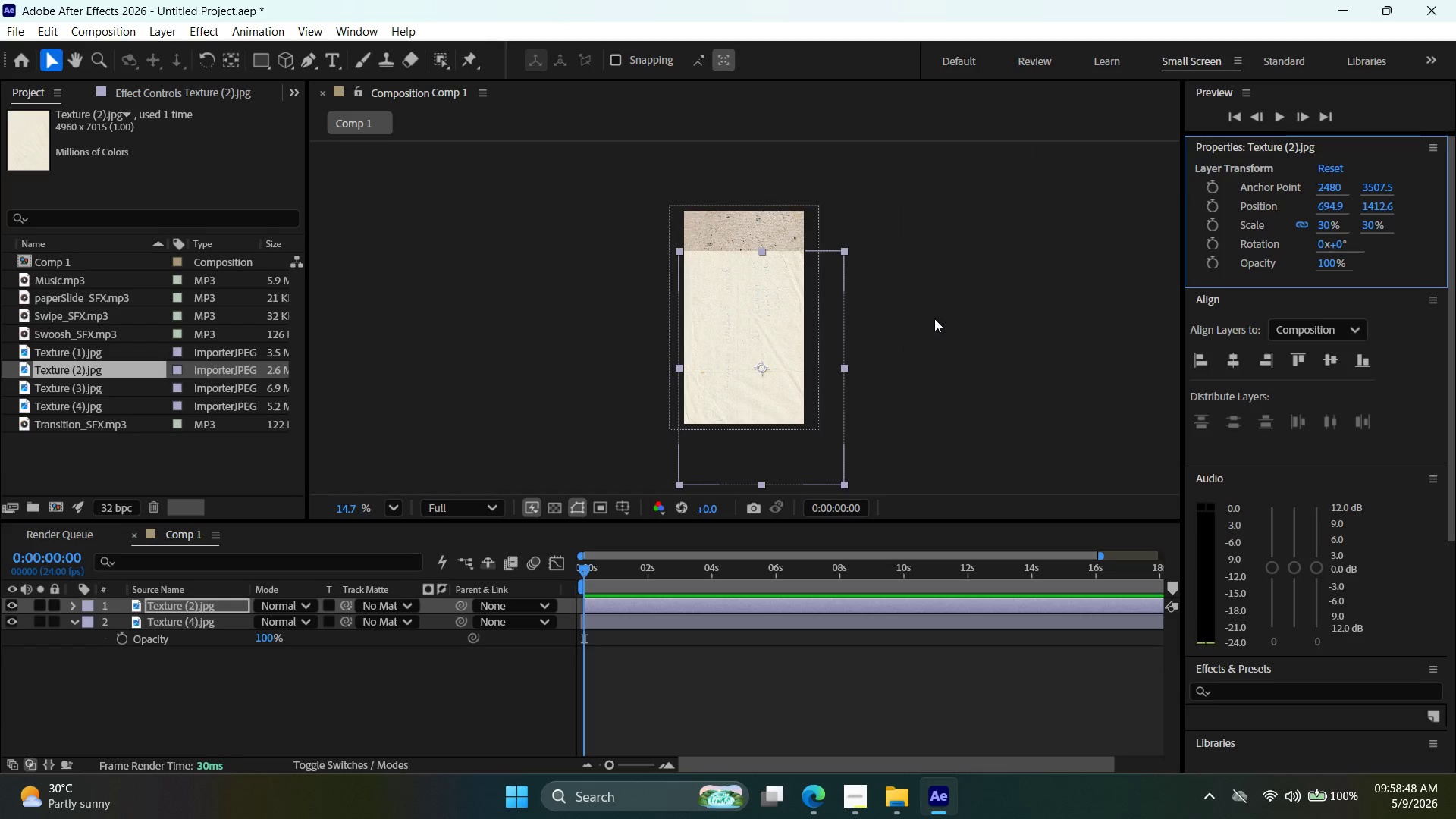 
left_click_drag(start_coordinate=[758, 312], to_coordinate=[744, 258])
 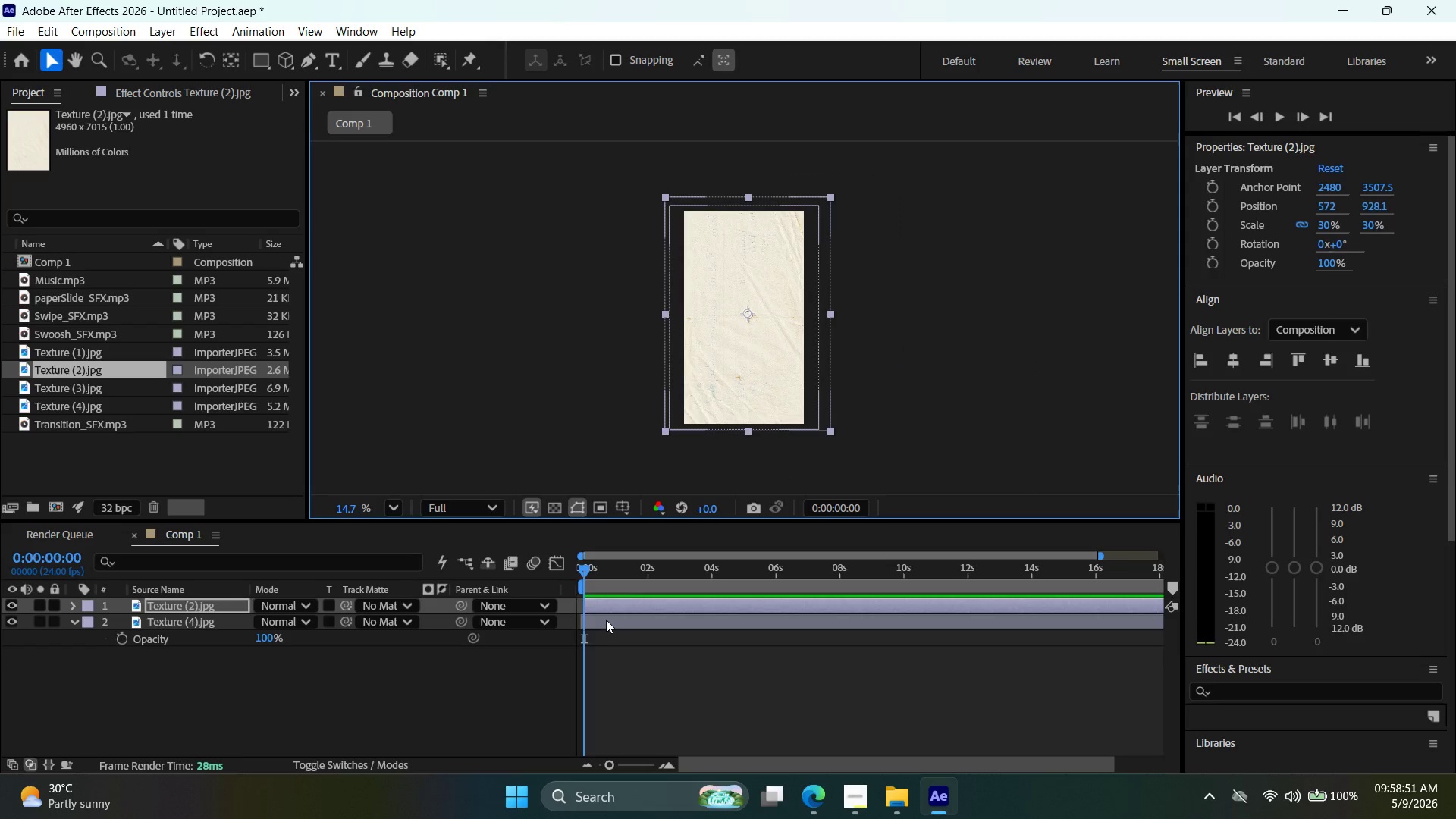 
left_click([607, 618])
 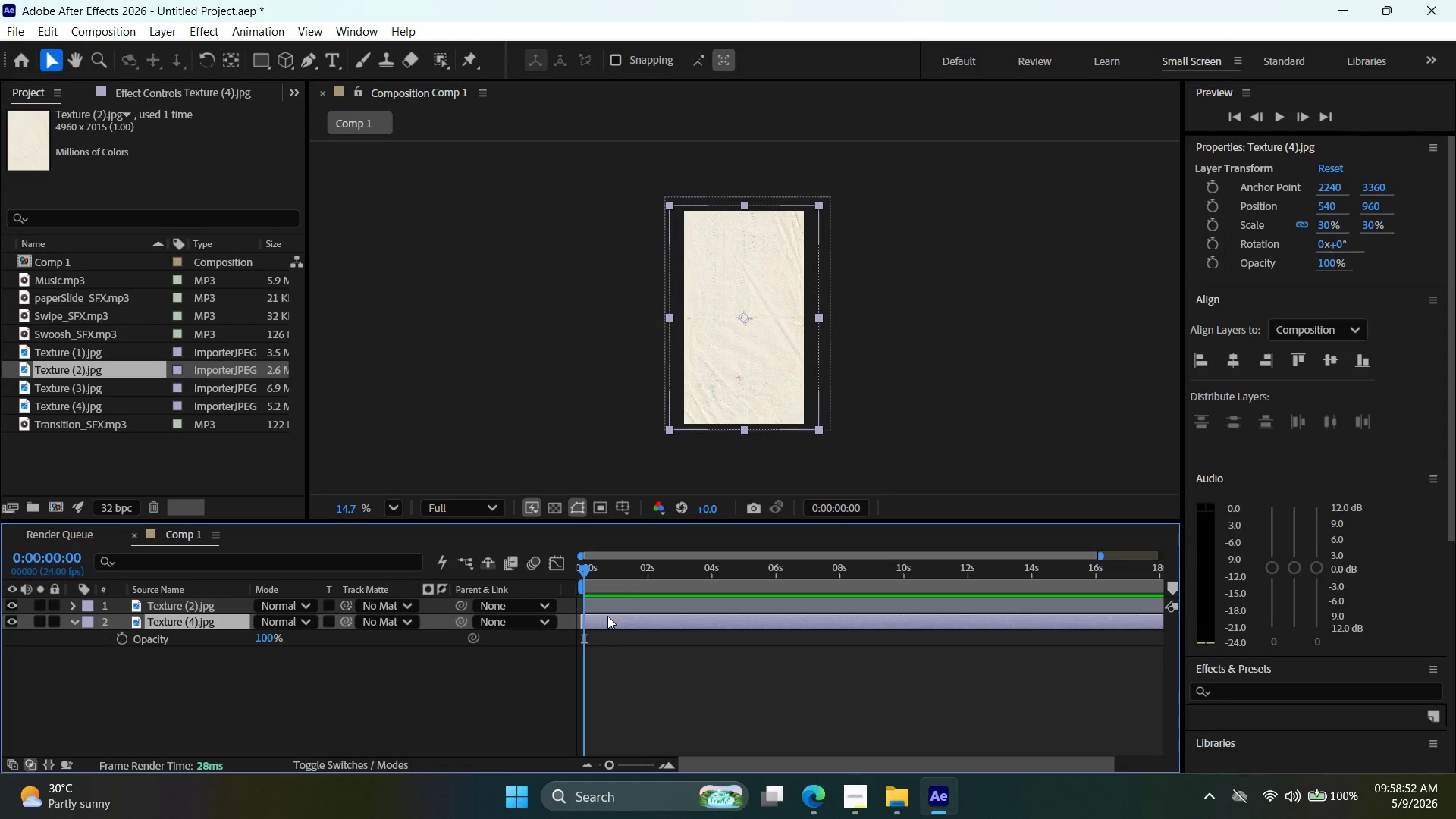 
key(Delete)
 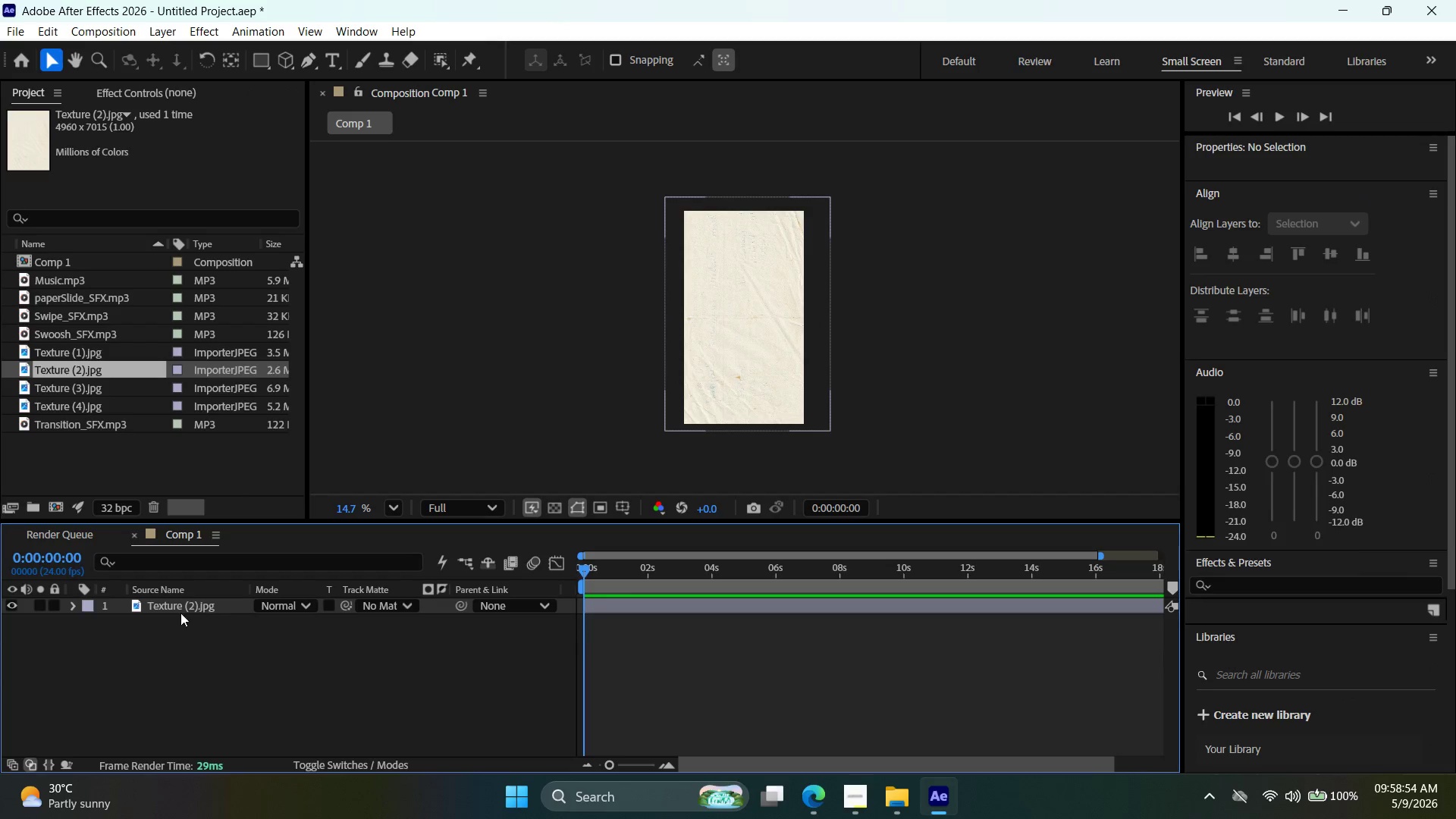 
left_click([184, 602])
 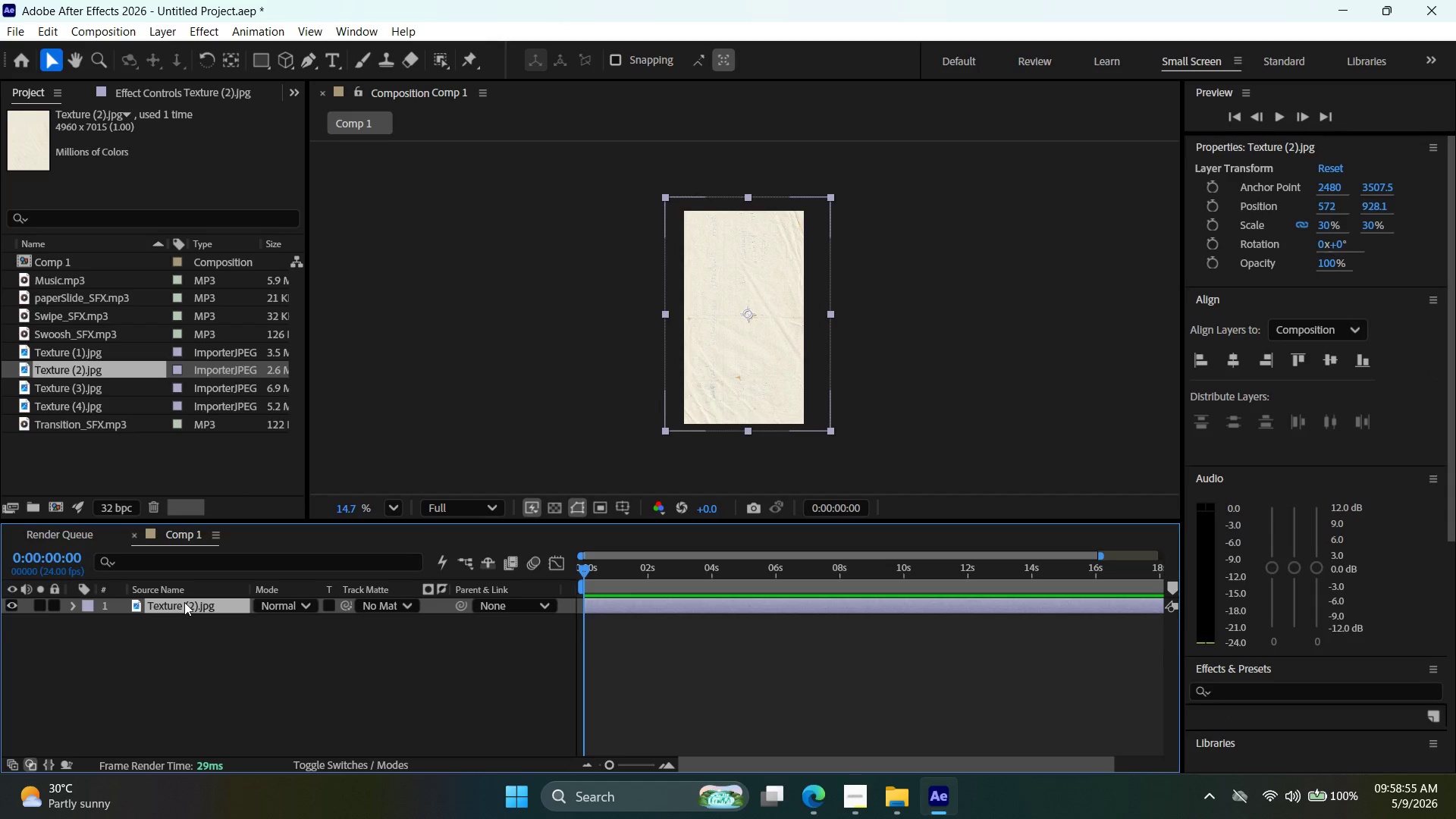 
key(T)
 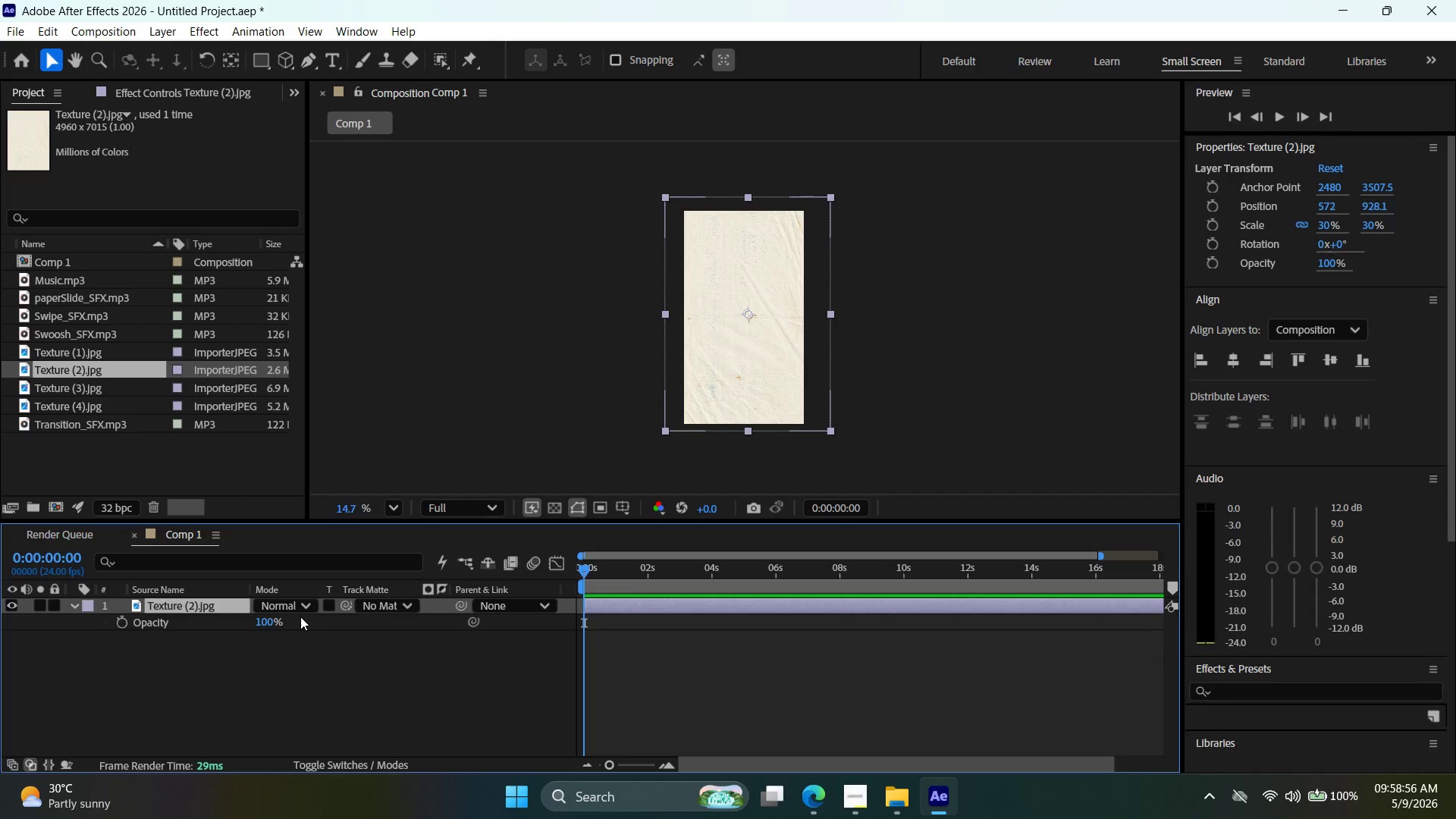 
left_click_drag(start_coordinate=[267, 622], to_coordinate=[256, 623])
 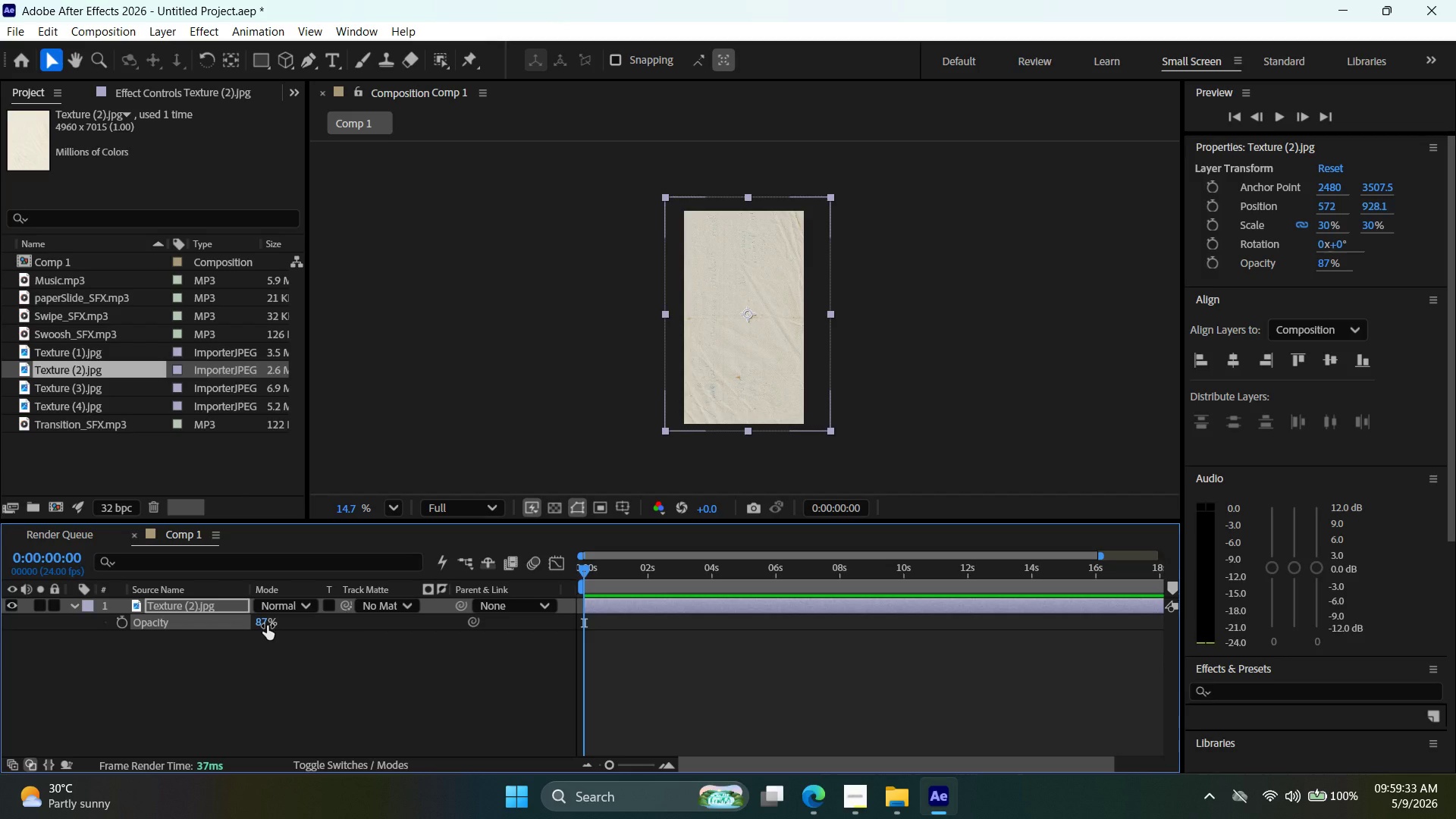 
wait(41.19)
 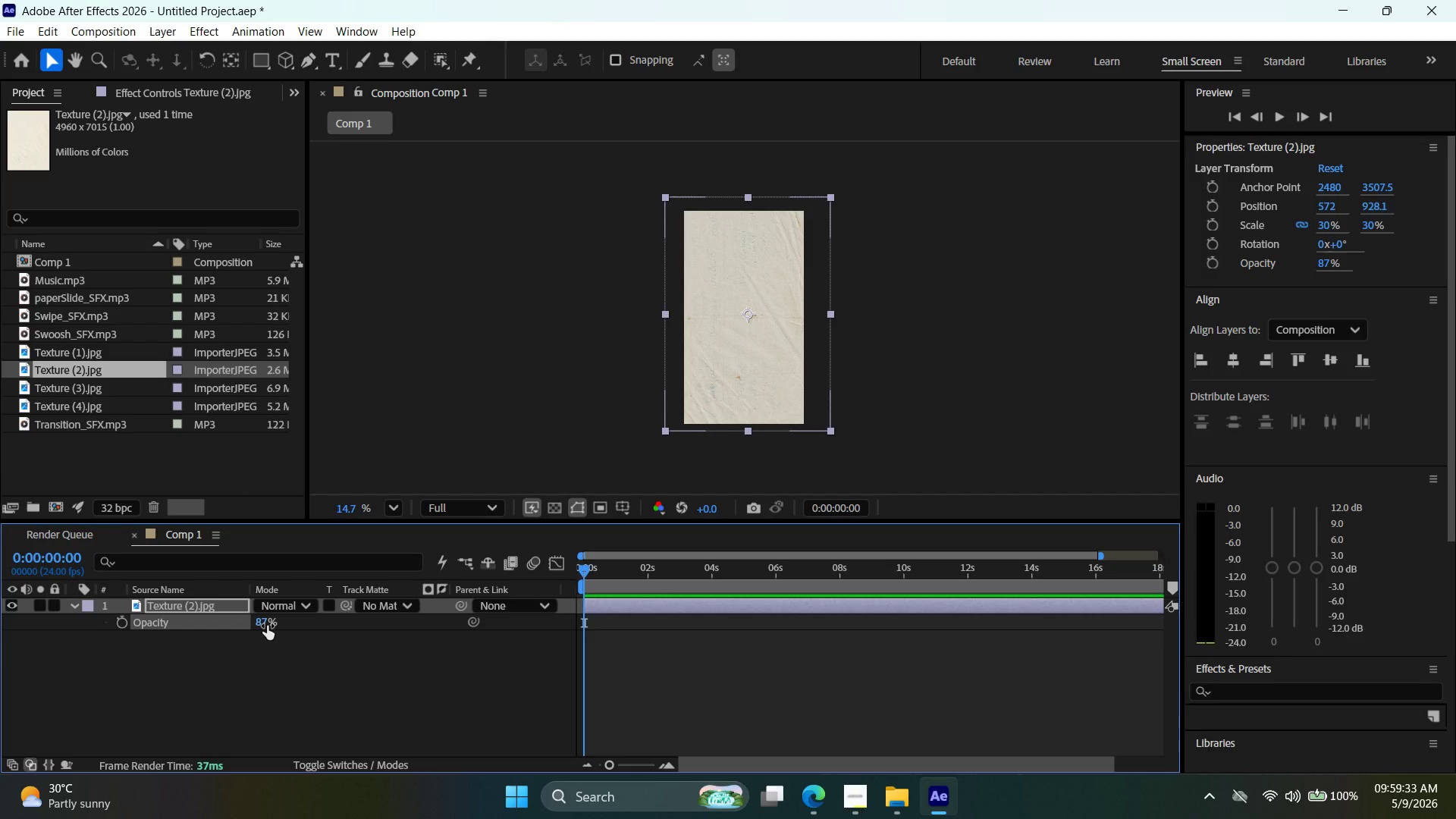 
double_click([162, 36])
 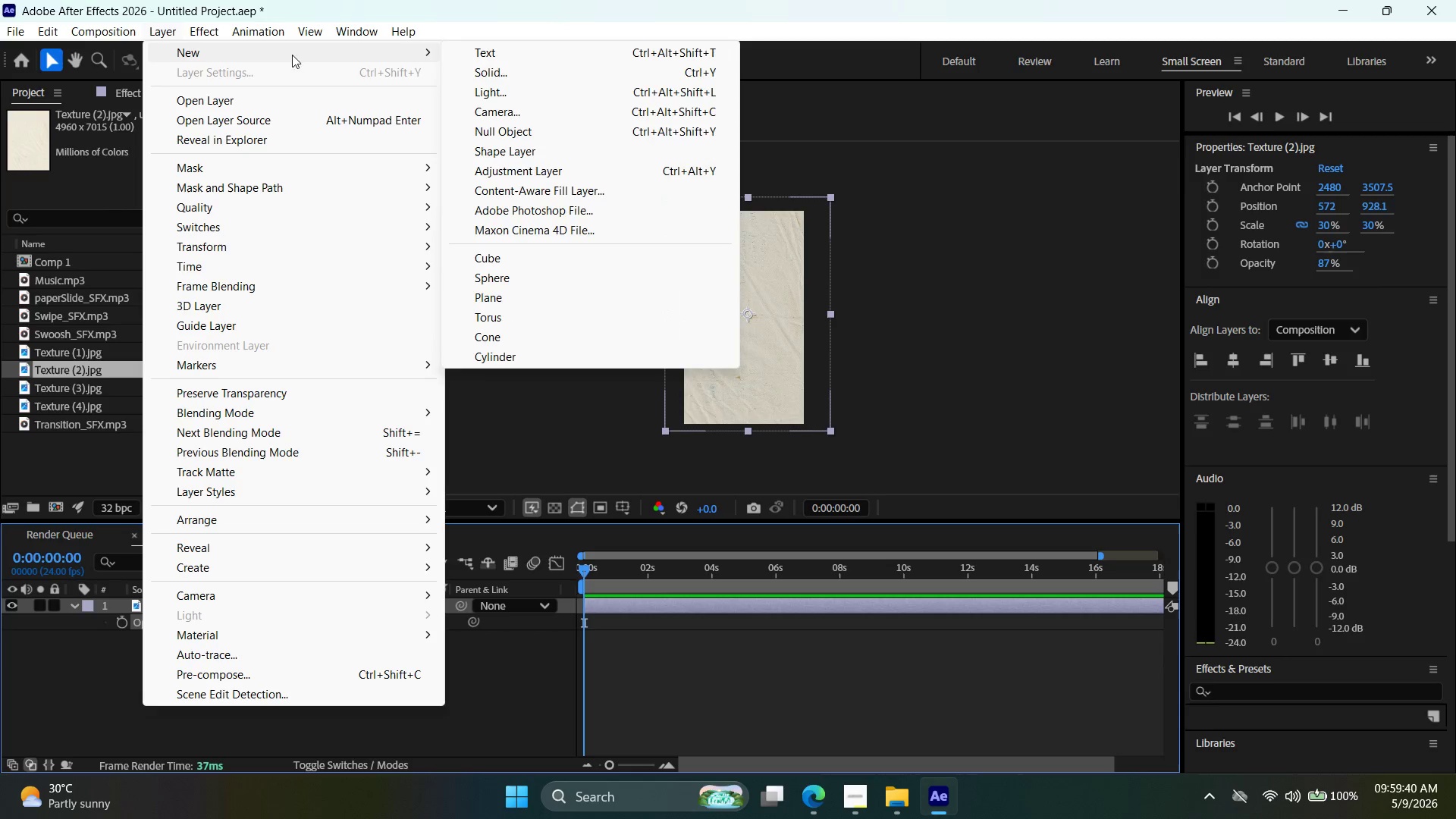 
left_click([487, 59])
 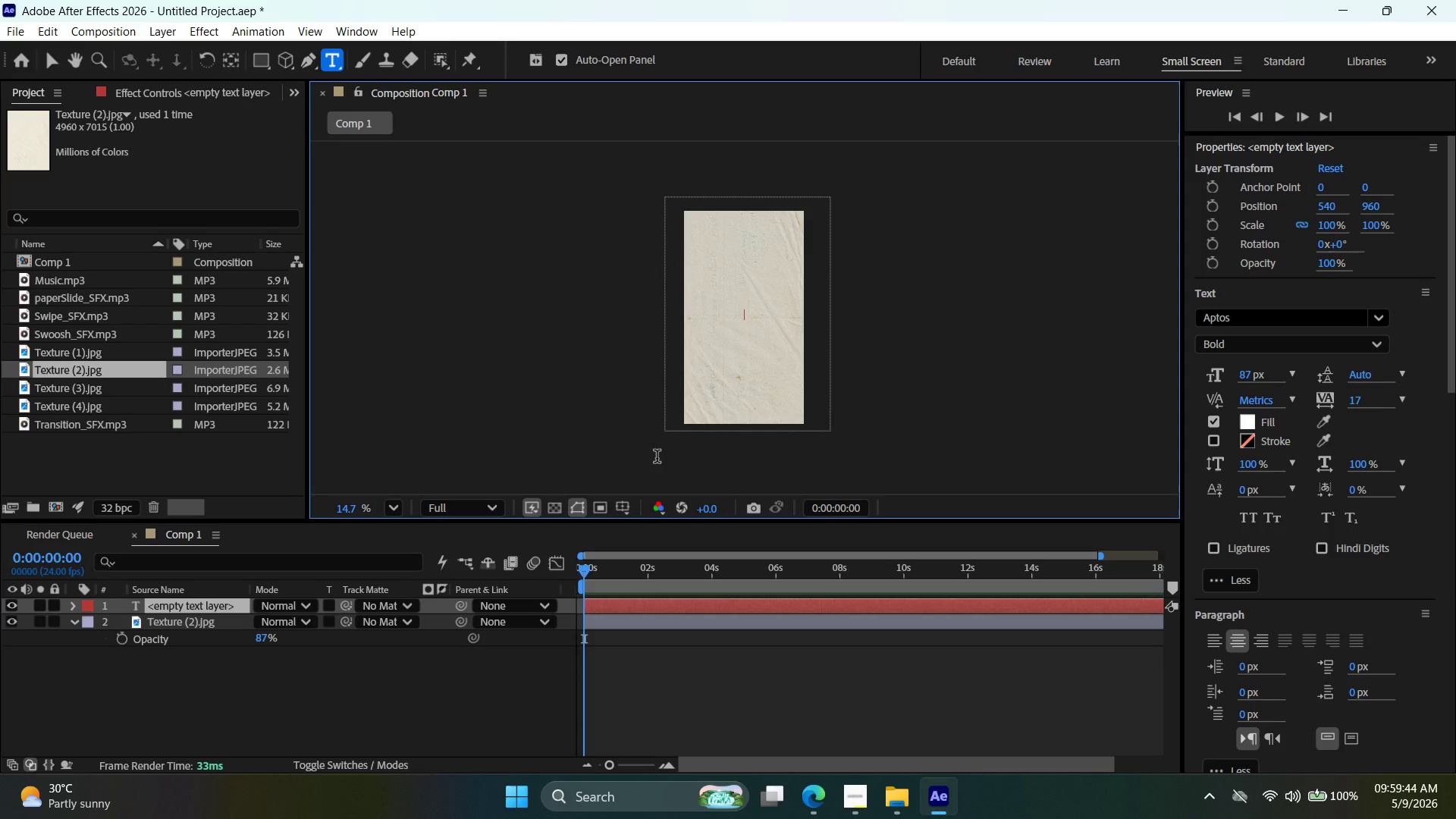 
type(HEIRLOOM TOMATO)
 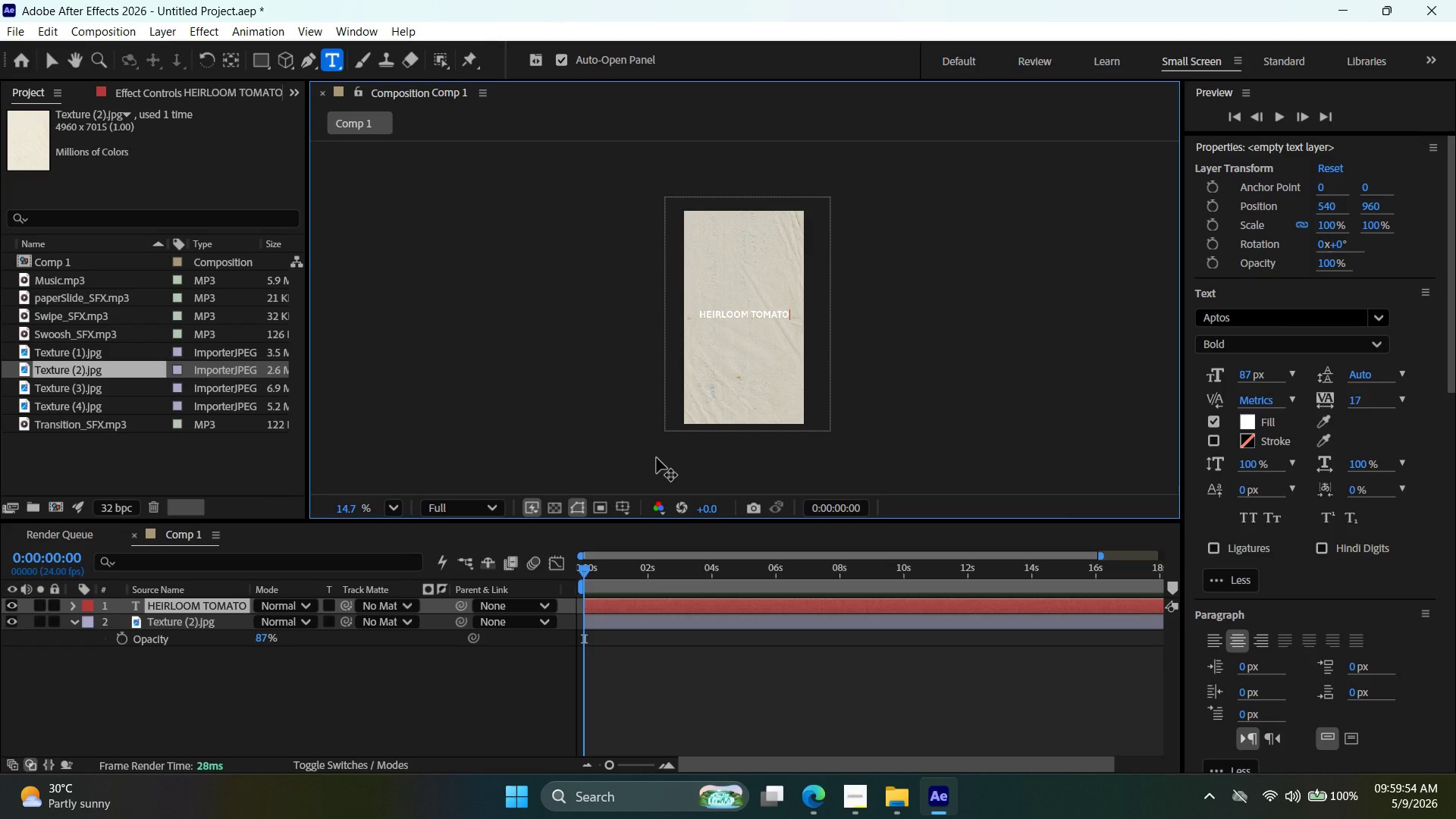 
key(Enter)
 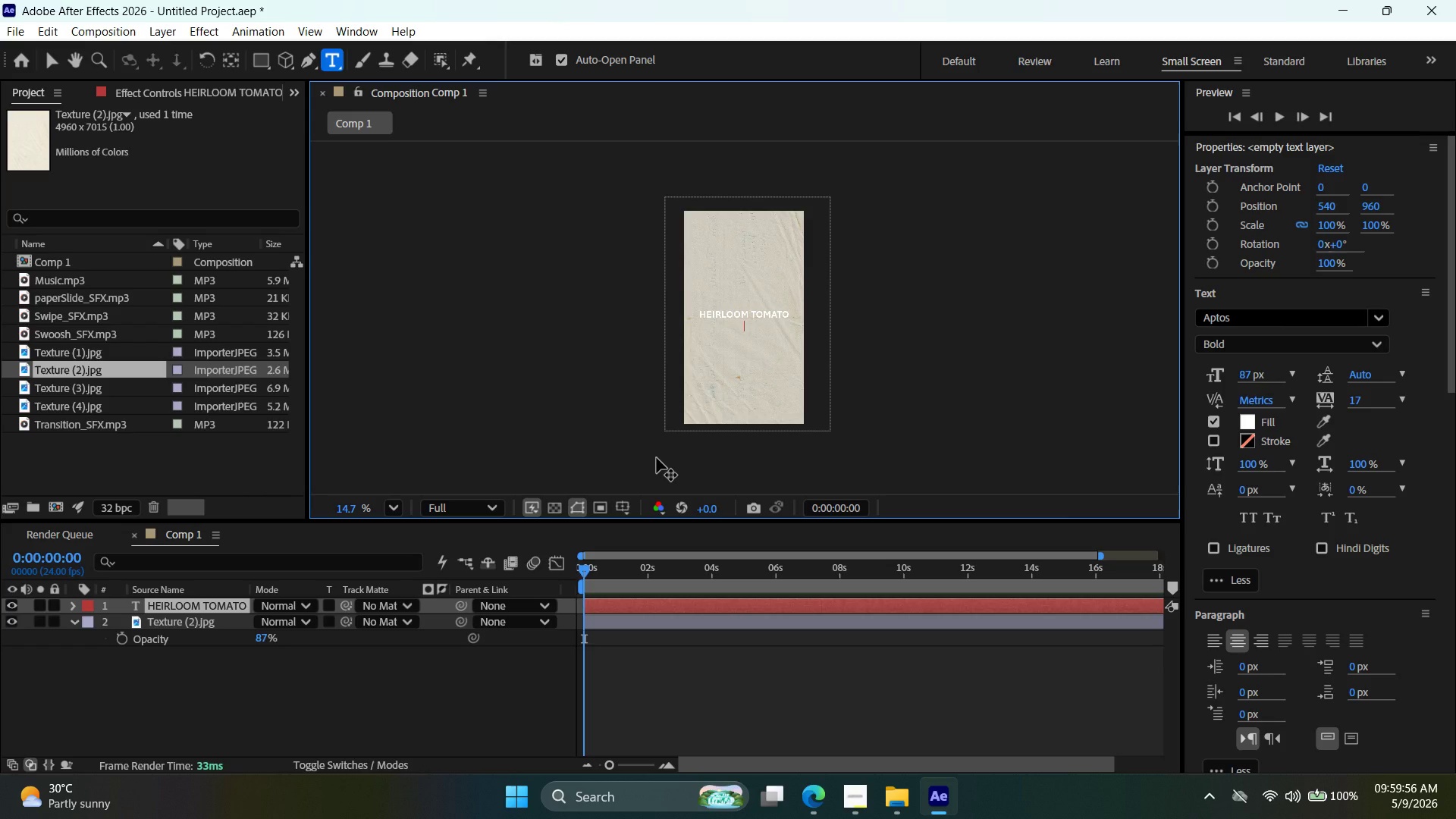 
type(SEASON ARRIVES)
 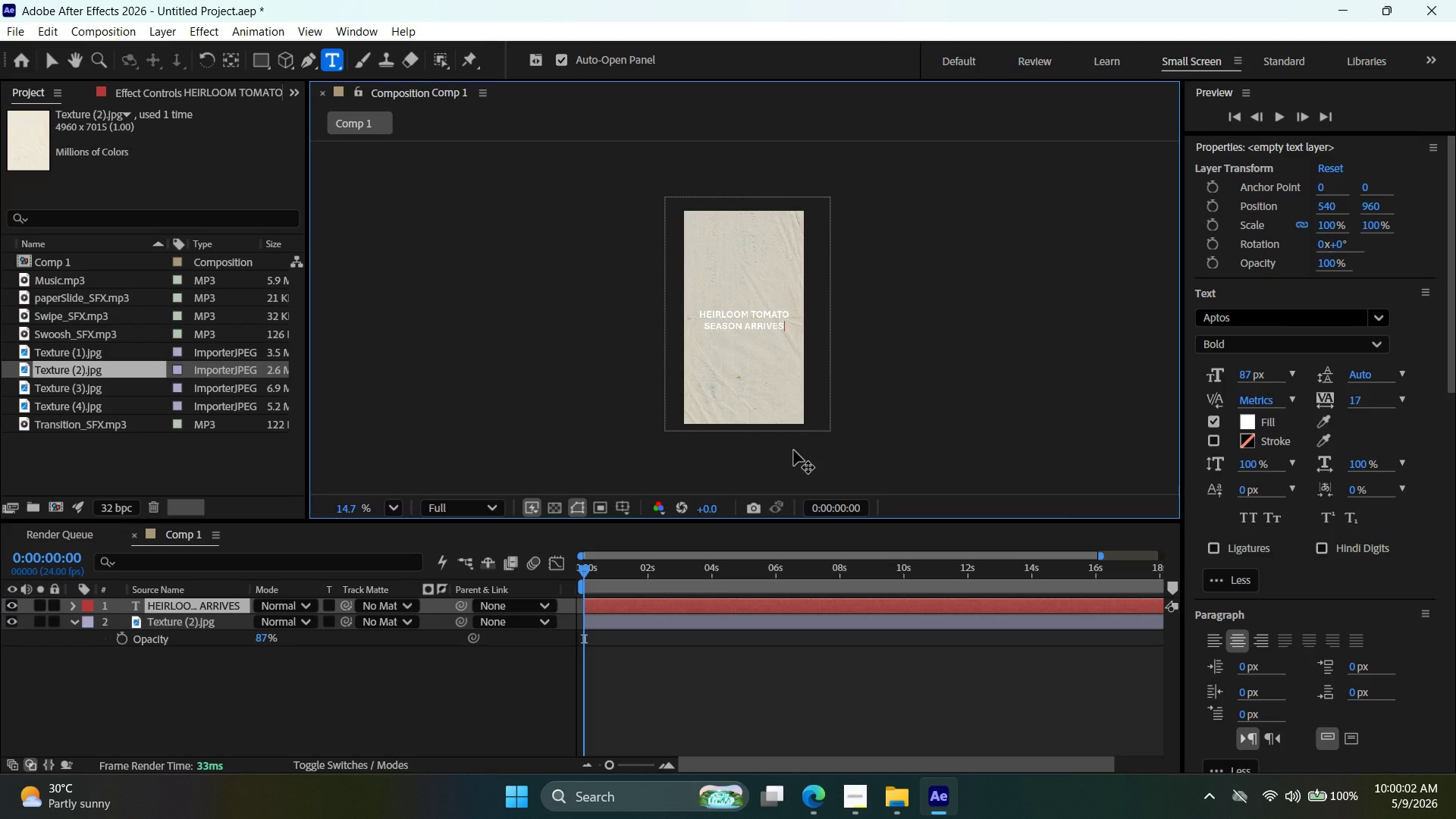 
key(Control+A)
 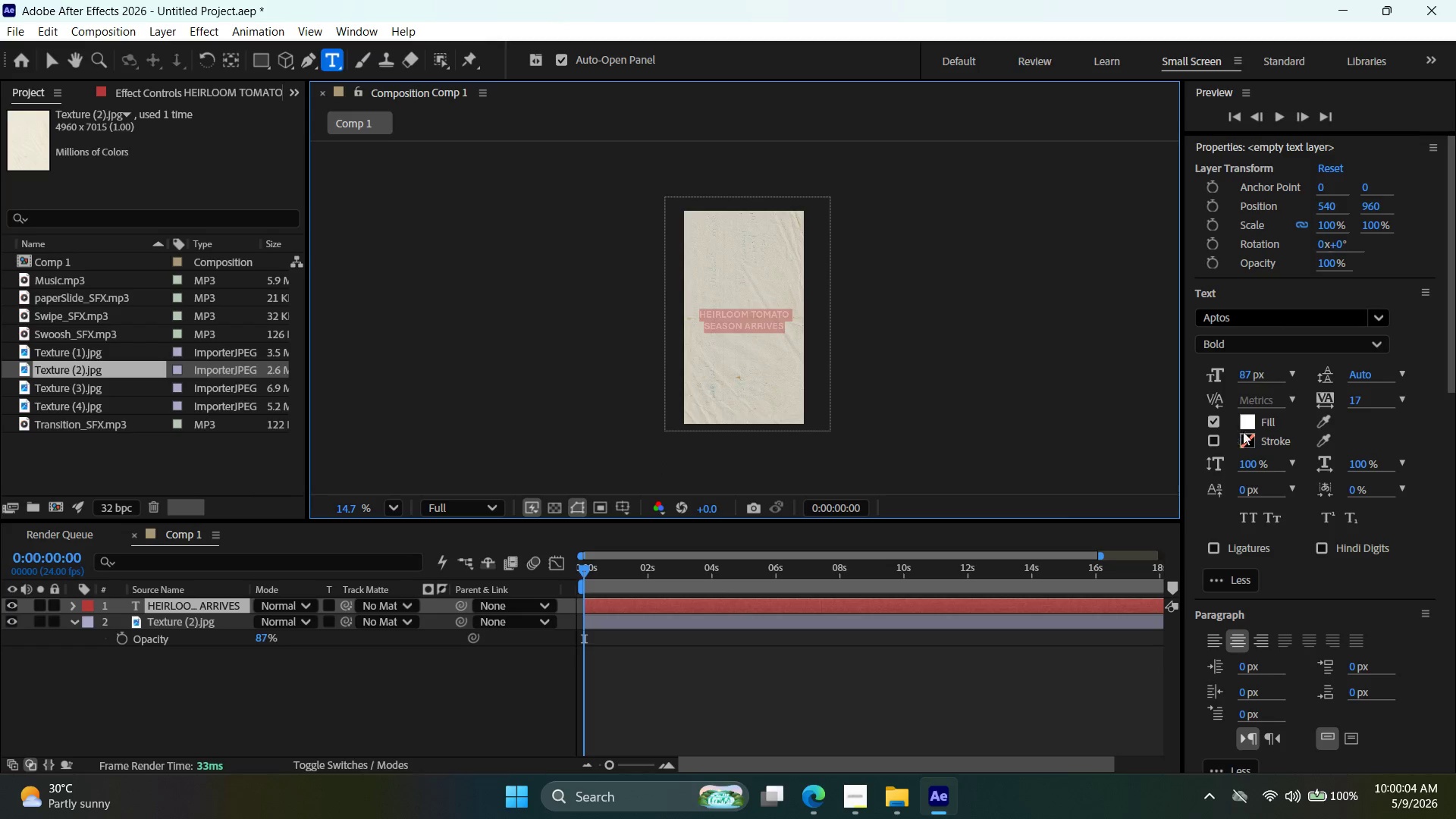 
left_click([1248, 422])
 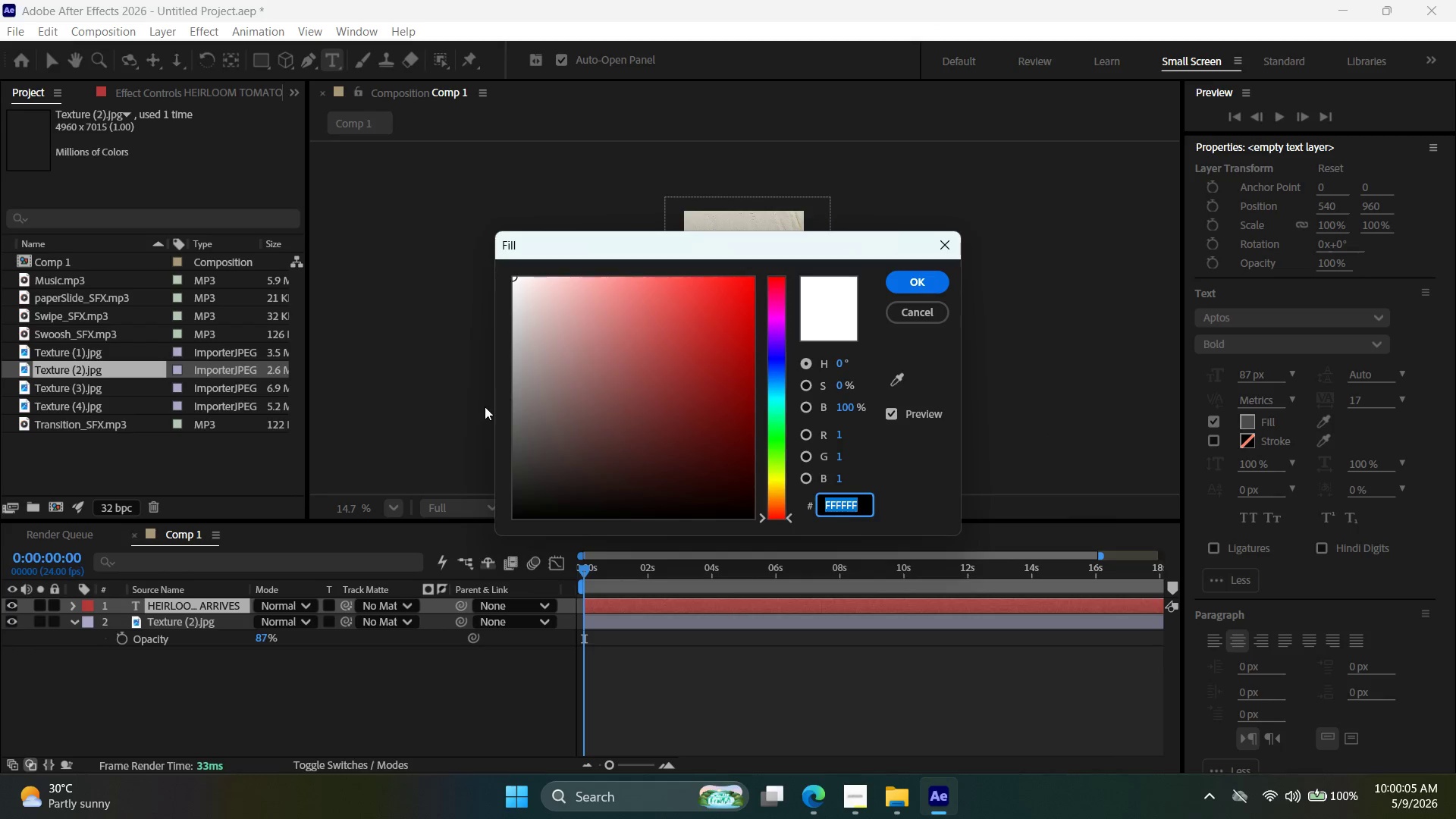 
left_click_drag(start_coordinate=[522, 459], to_coordinate=[512, 496])
 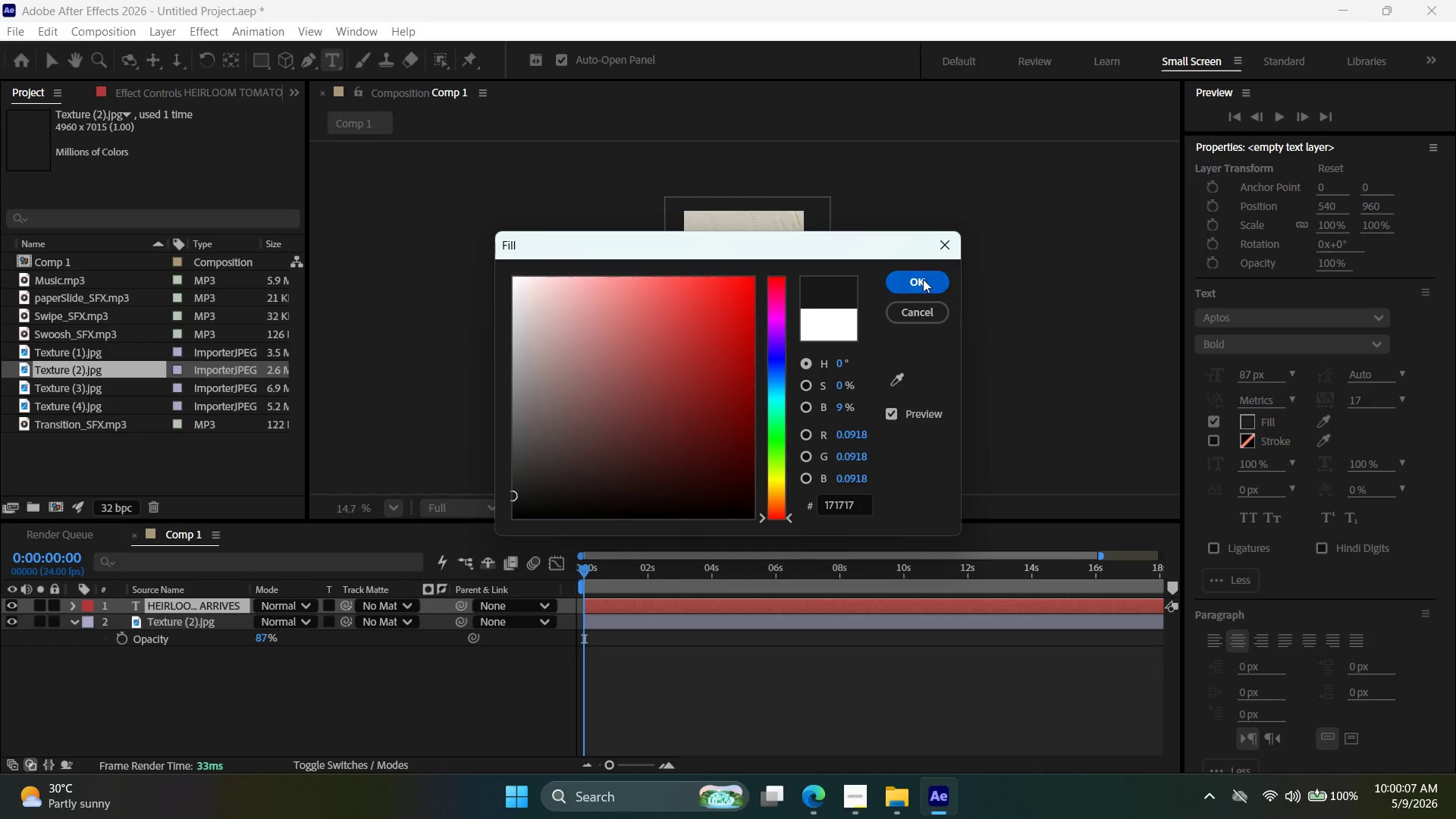 
left_click([923, 281])
 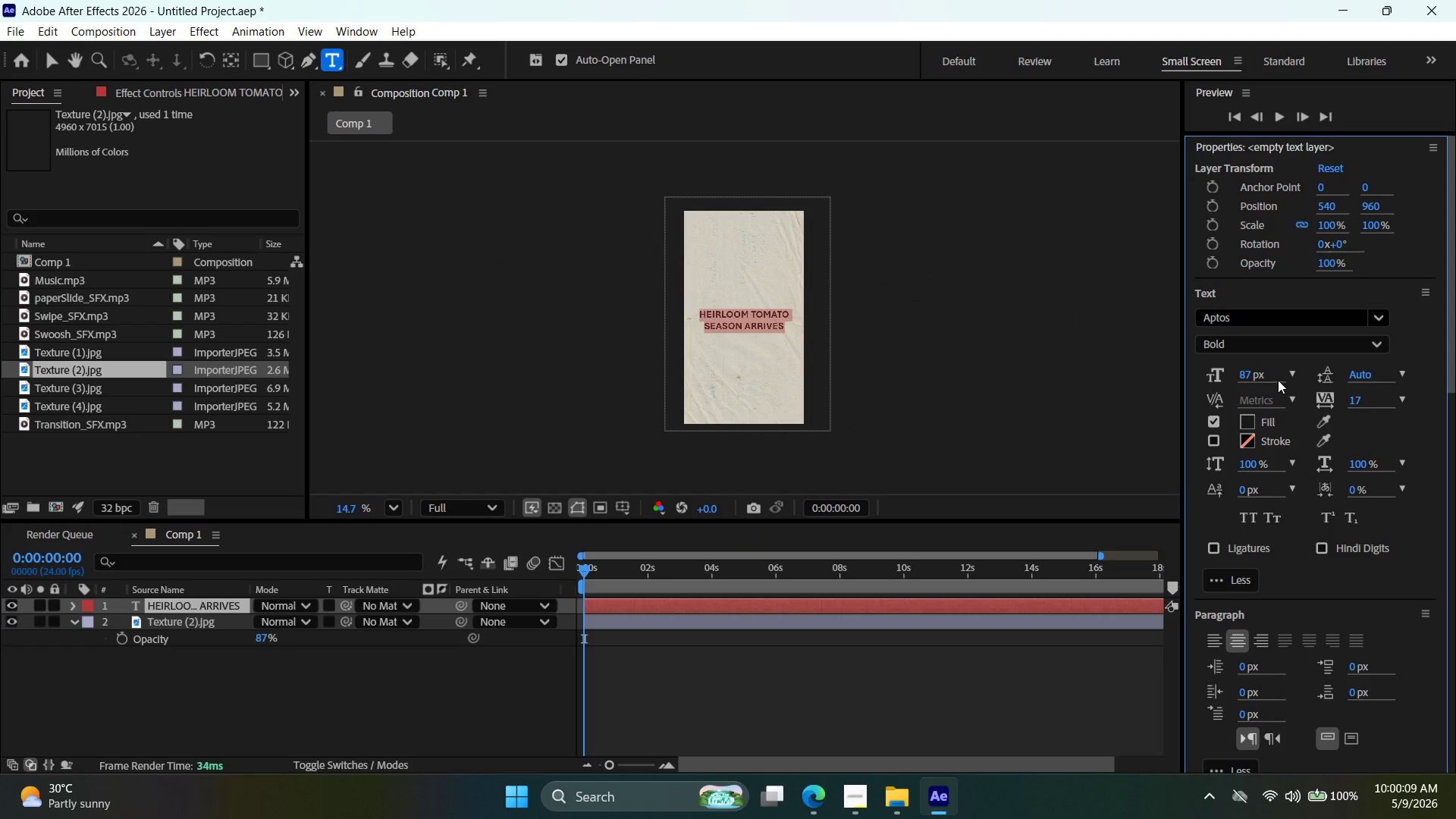 
left_click([1279, 325])
 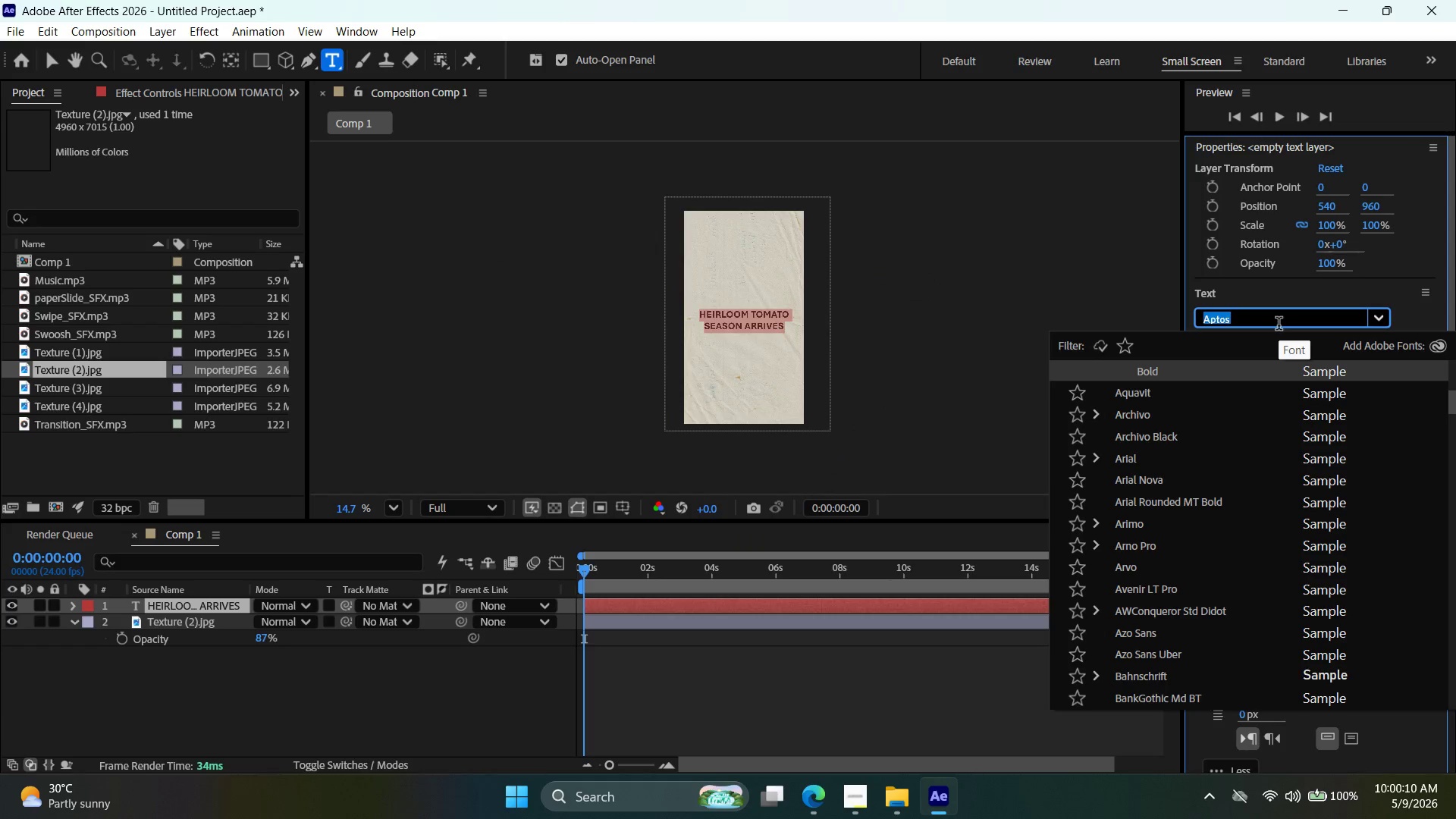 
type(TIME)
 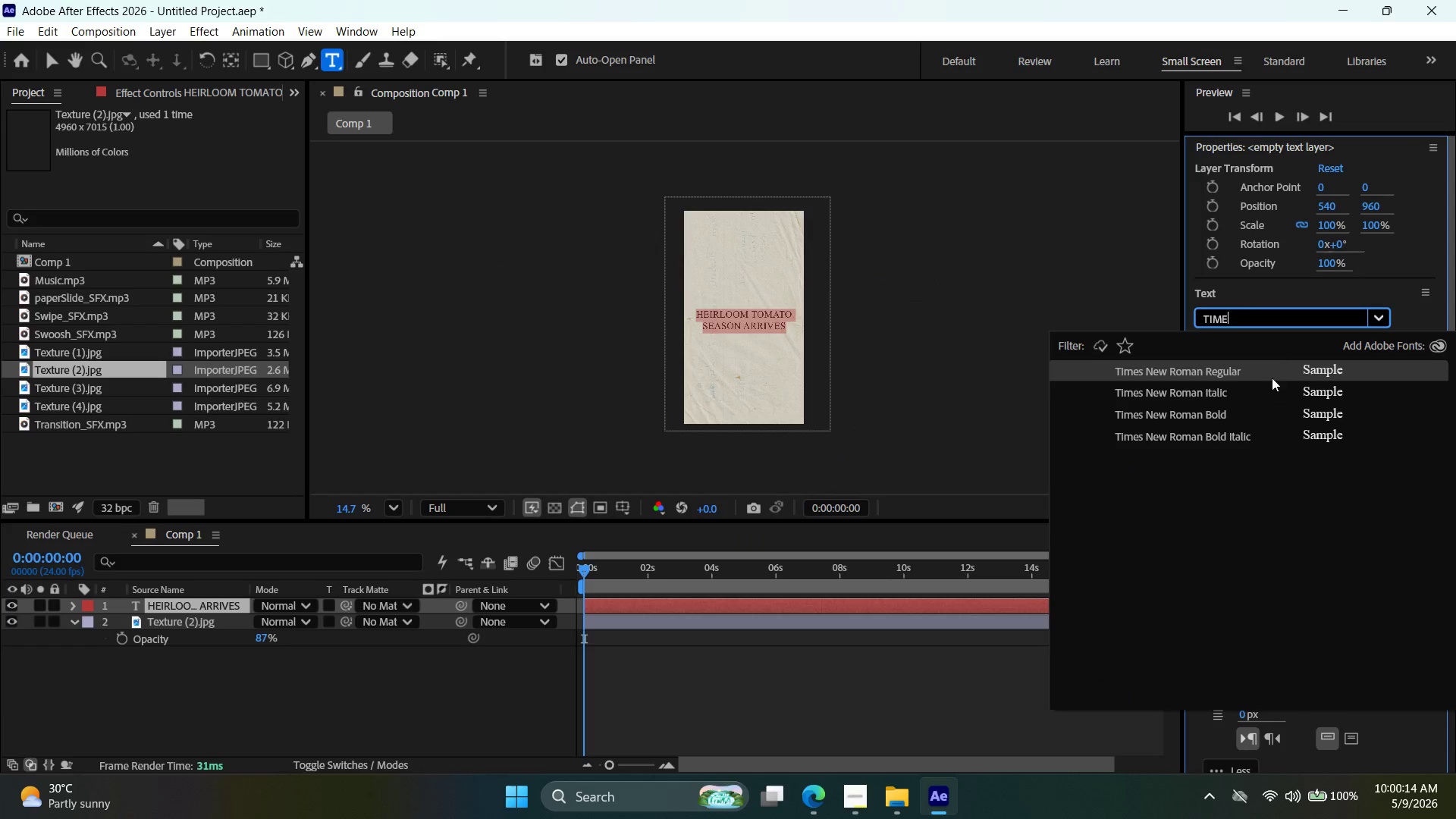 
left_click([1225, 411])
 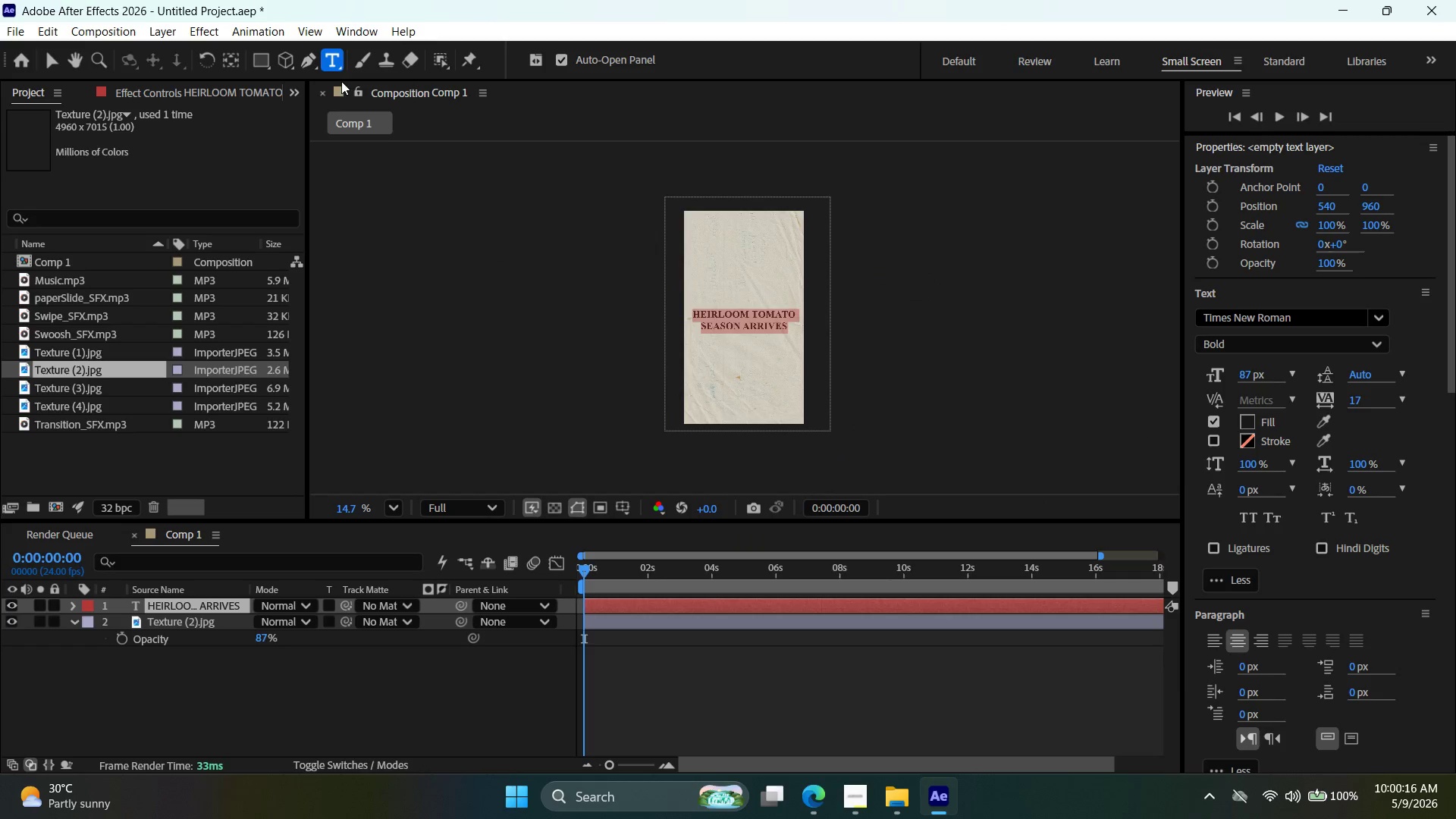 
left_click([57, 61])
 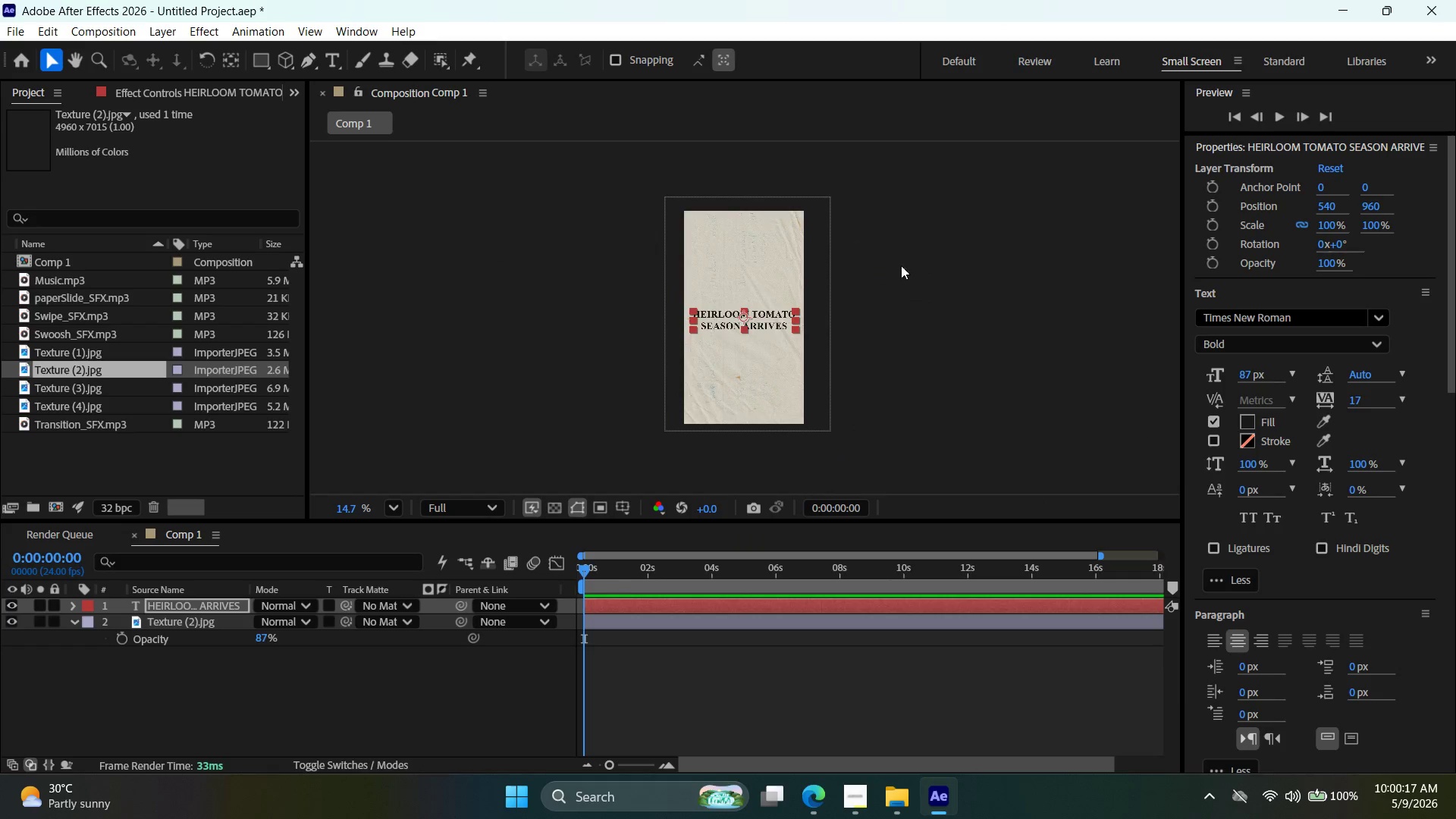 
left_click([937, 282])
 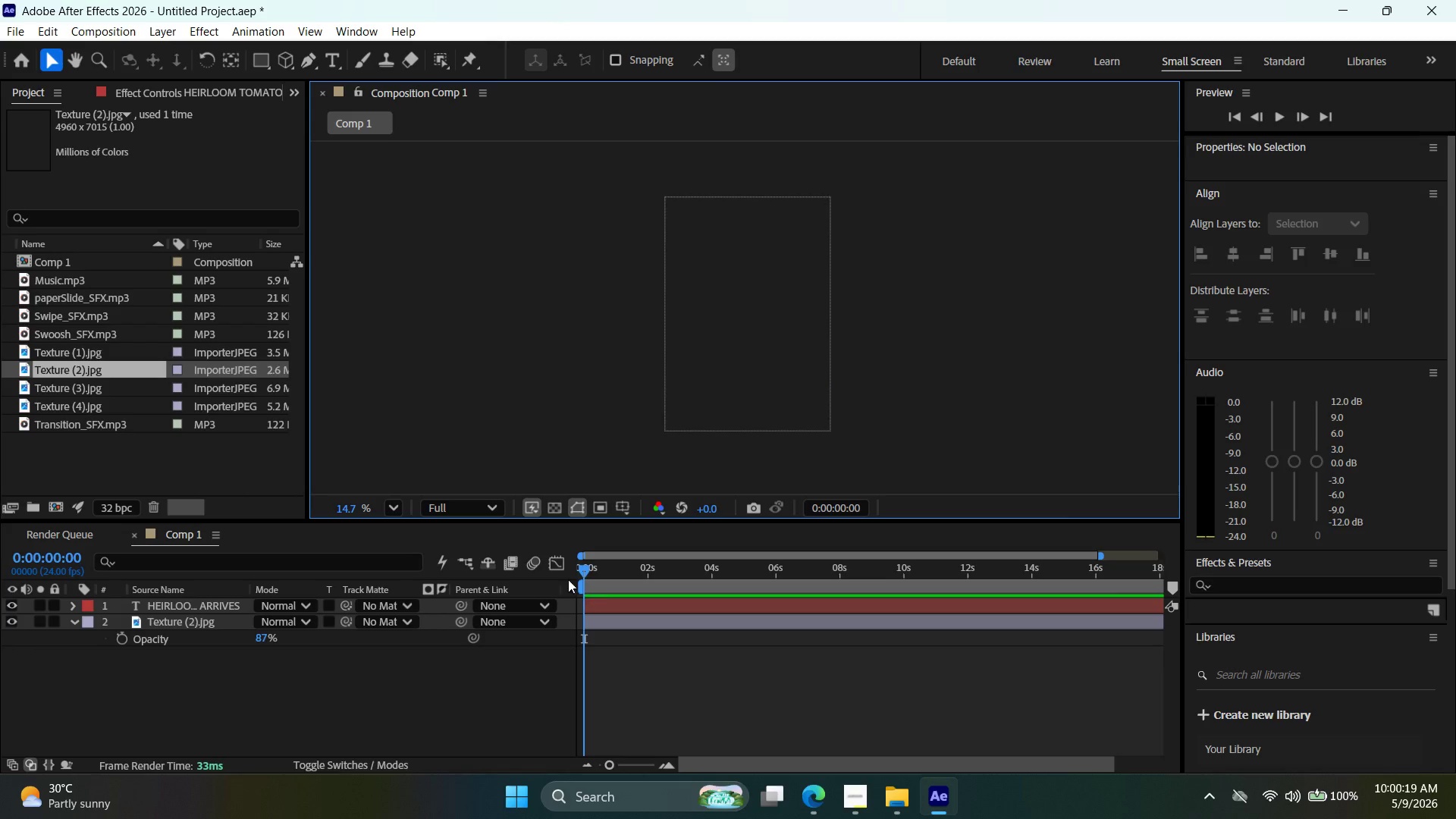 
left_click_drag(start_coordinate=[581, 566], to_coordinate=[654, 575])
 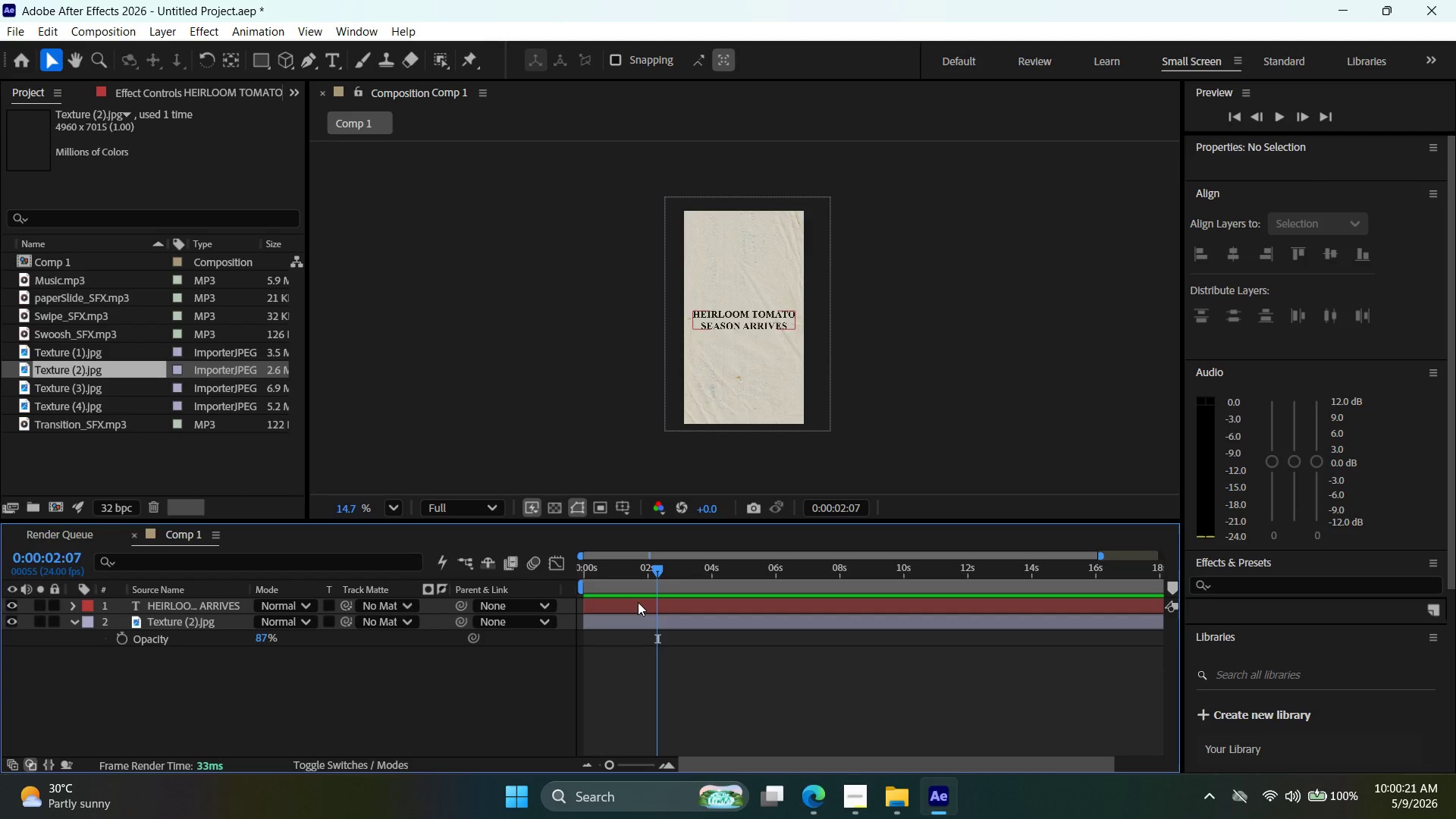 
left_click_drag(start_coordinate=[654, 570], to_coordinate=[579, 569])
 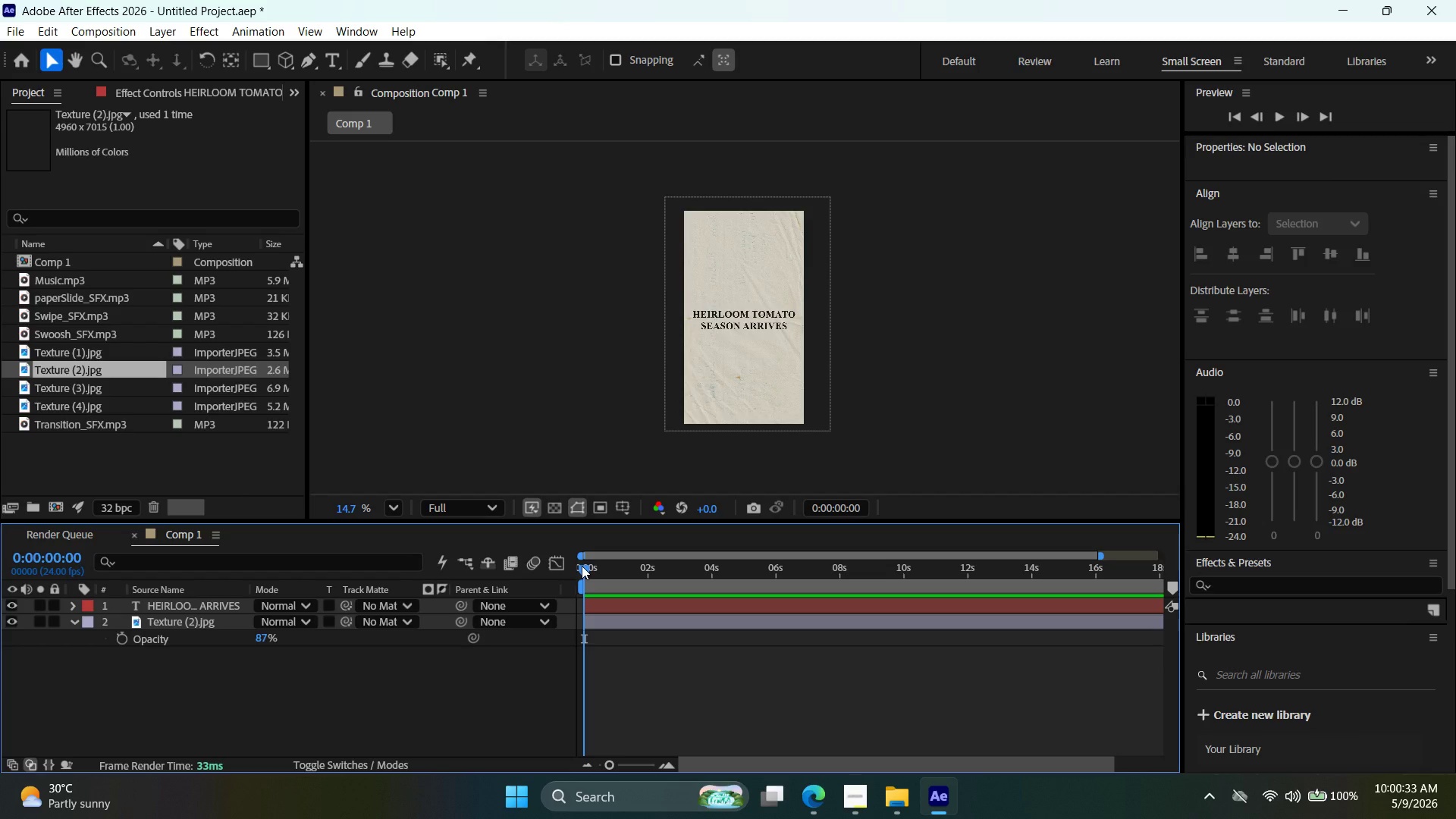 
wait(14.8)
 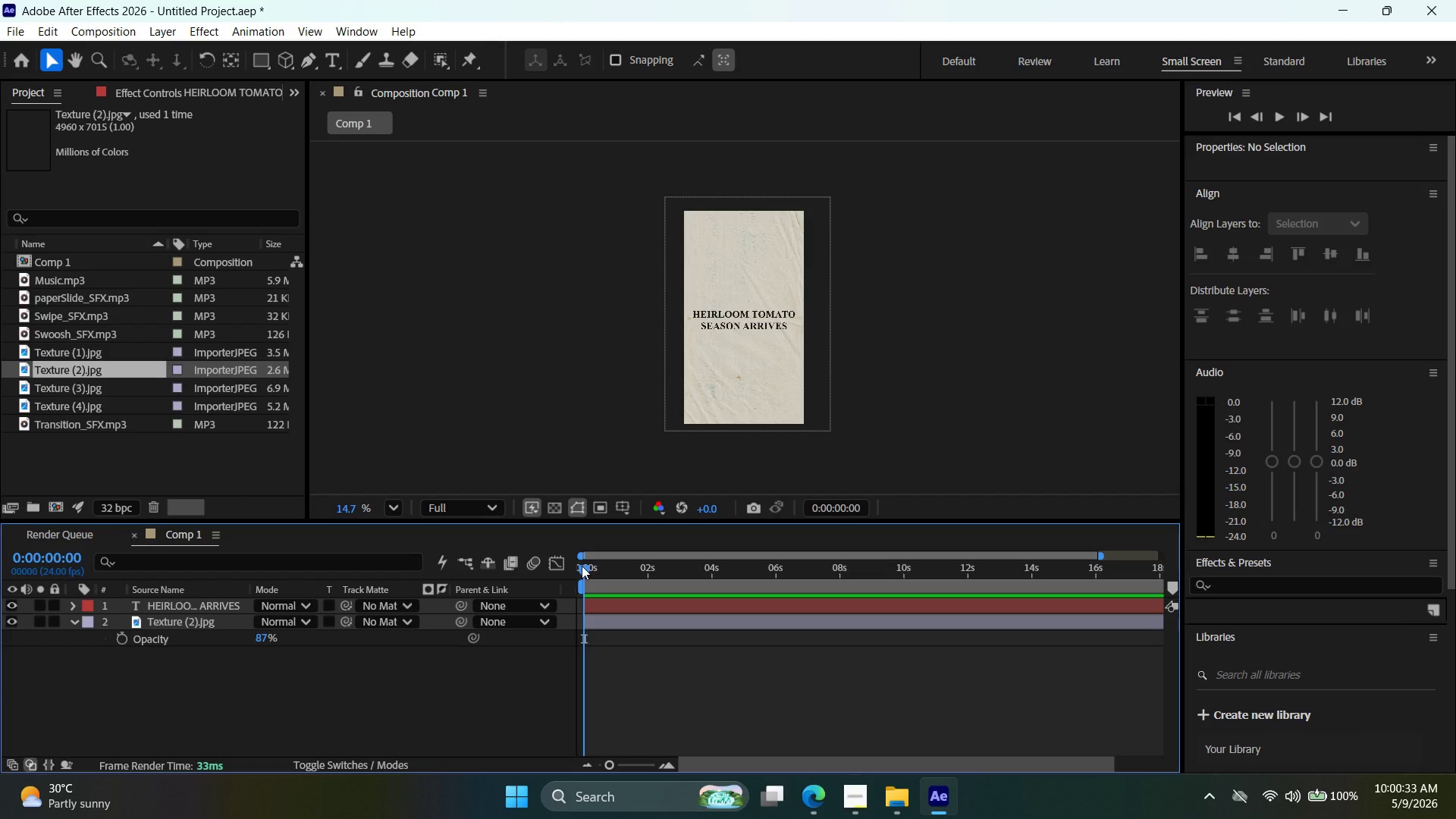 
left_click([763, 318])
 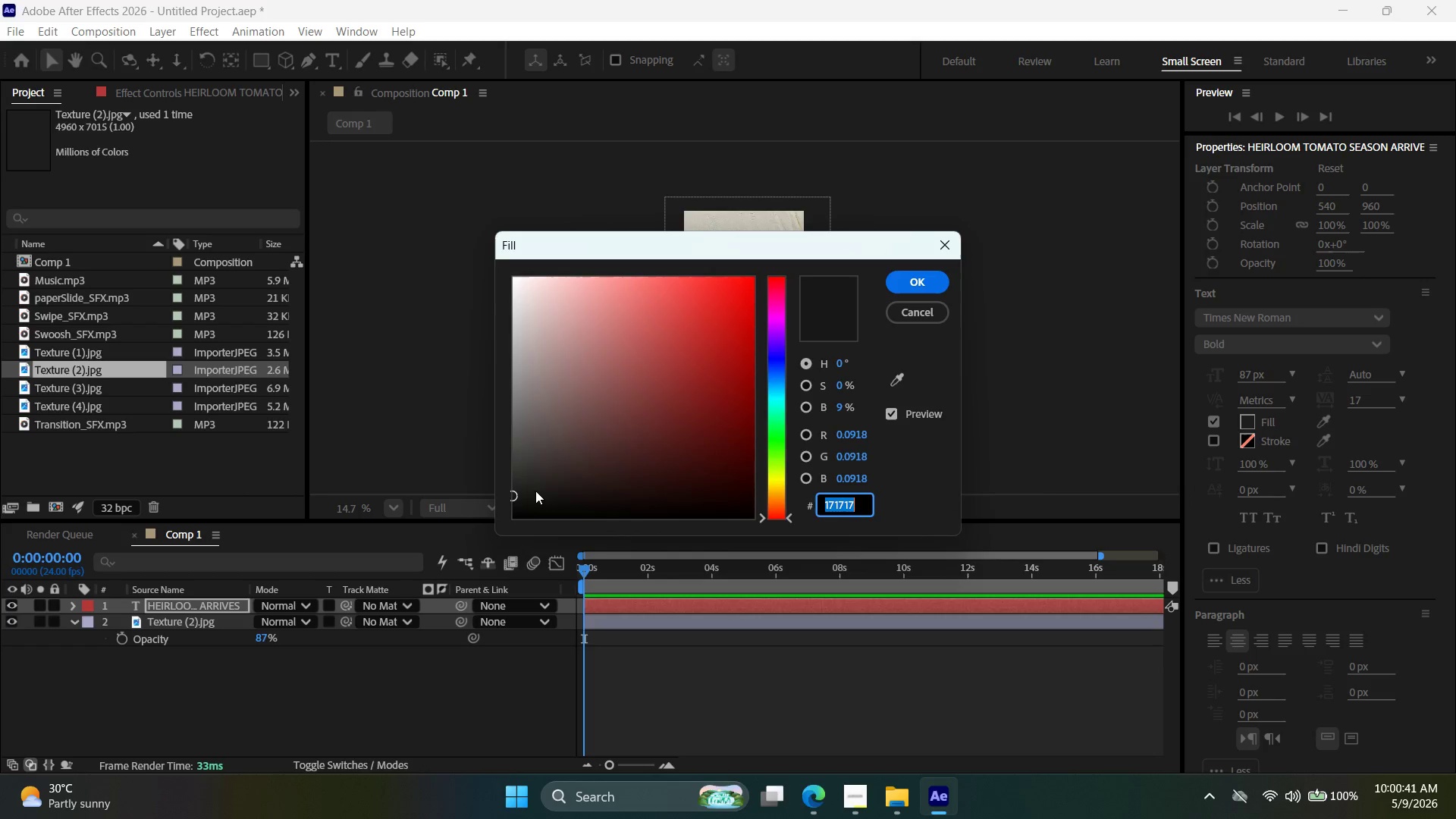 
left_click_drag(start_coordinate=[519, 488], to_coordinate=[505, 488])
 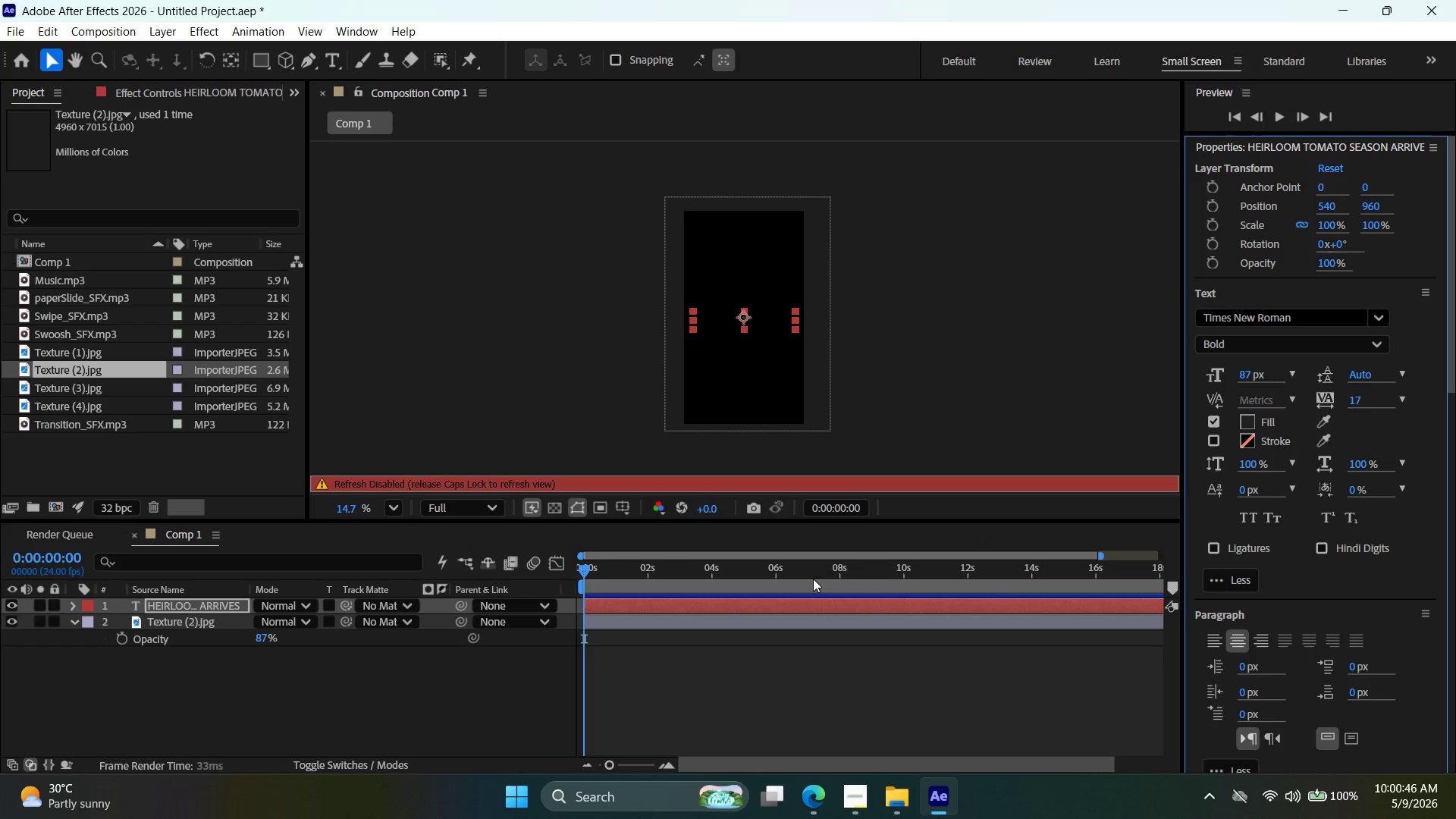 
left_click_drag(start_coordinate=[584, 575], to_coordinate=[610, 573])
 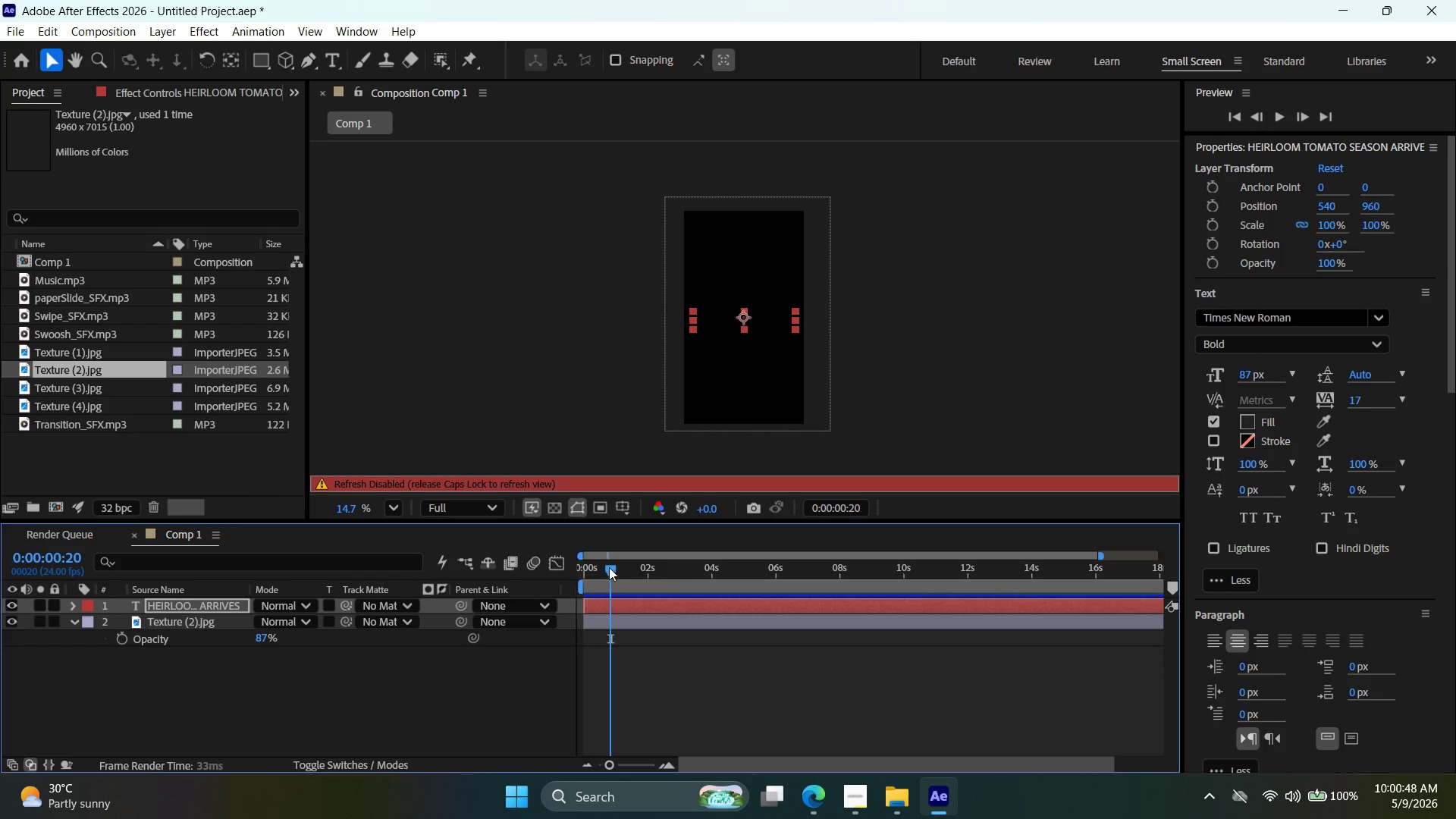 
left_click_drag(start_coordinate=[607, 564], to_coordinate=[655, 563])
 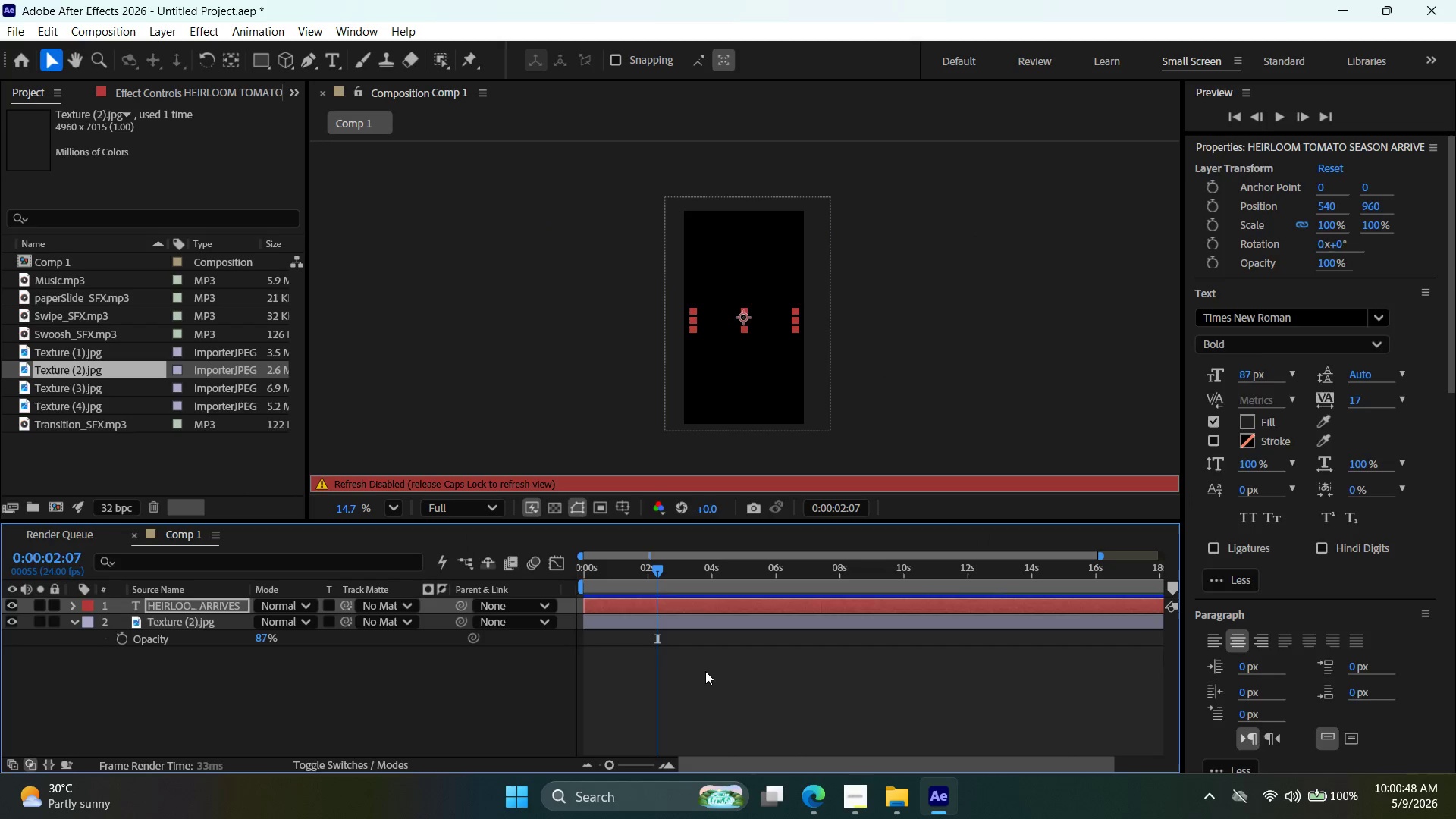 
left_click([706, 671])
 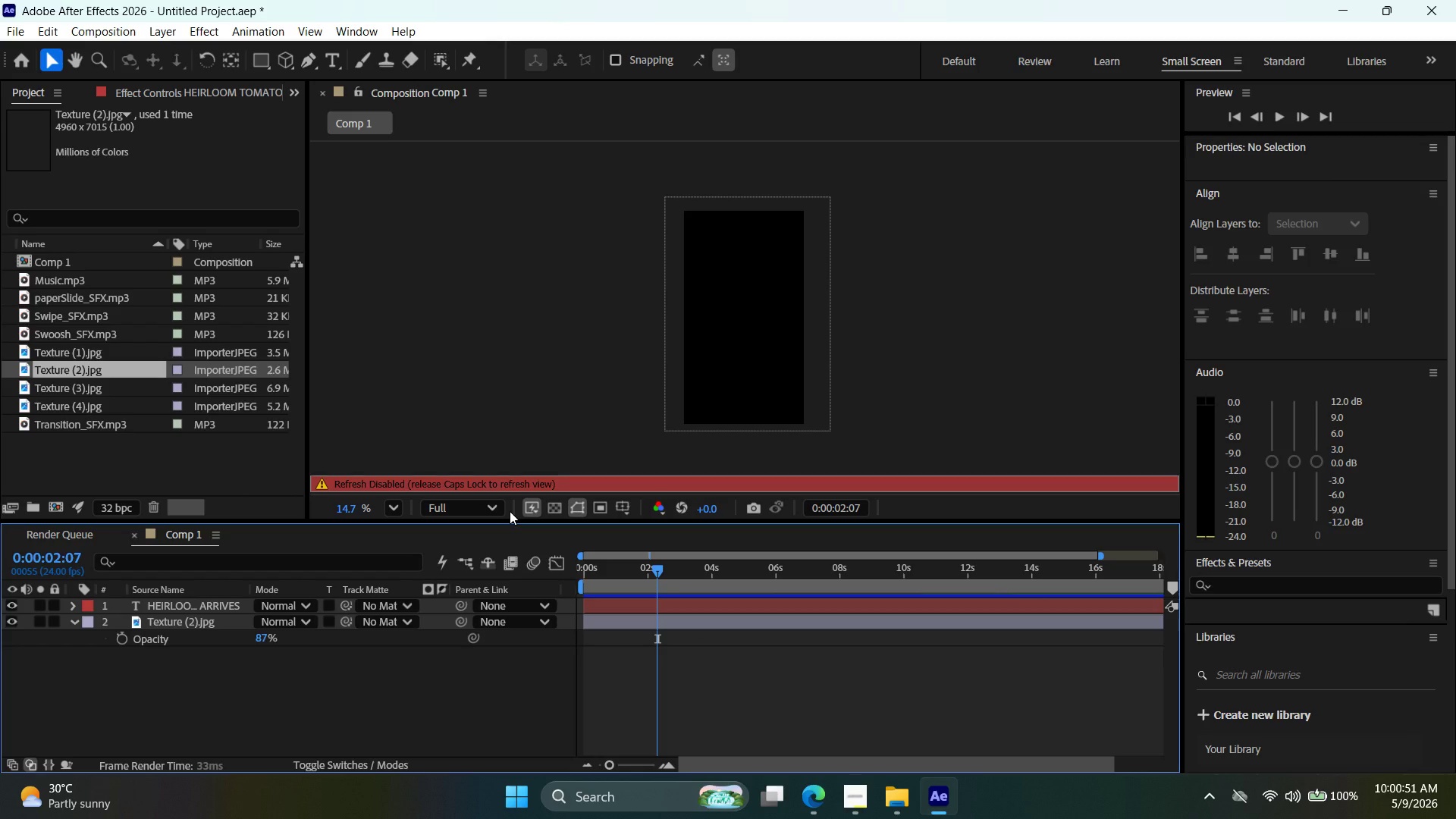 
key(CapsLock)
 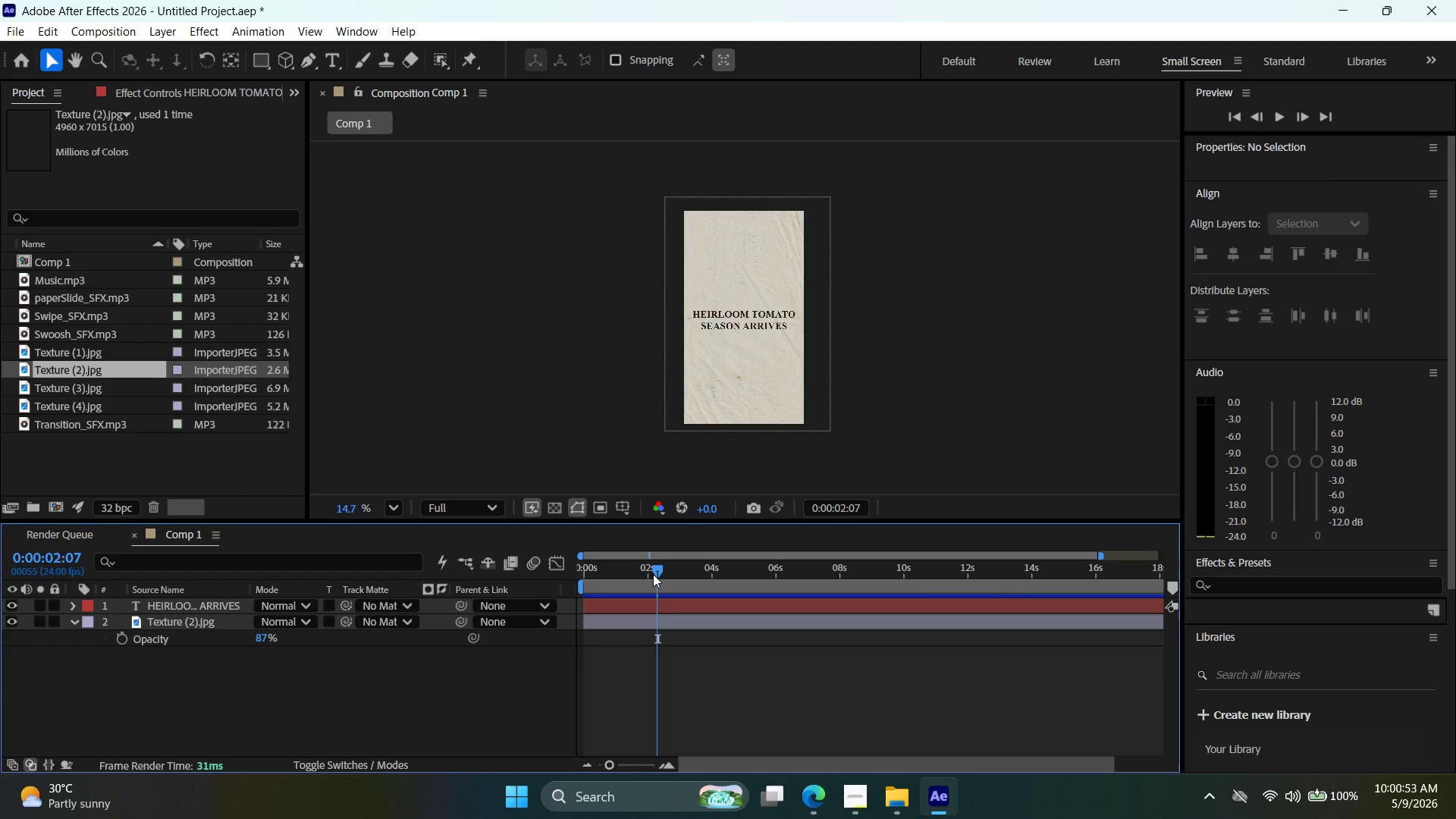 
left_click_drag(start_coordinate=[653, 573], to_coordinate=[592, 566])
 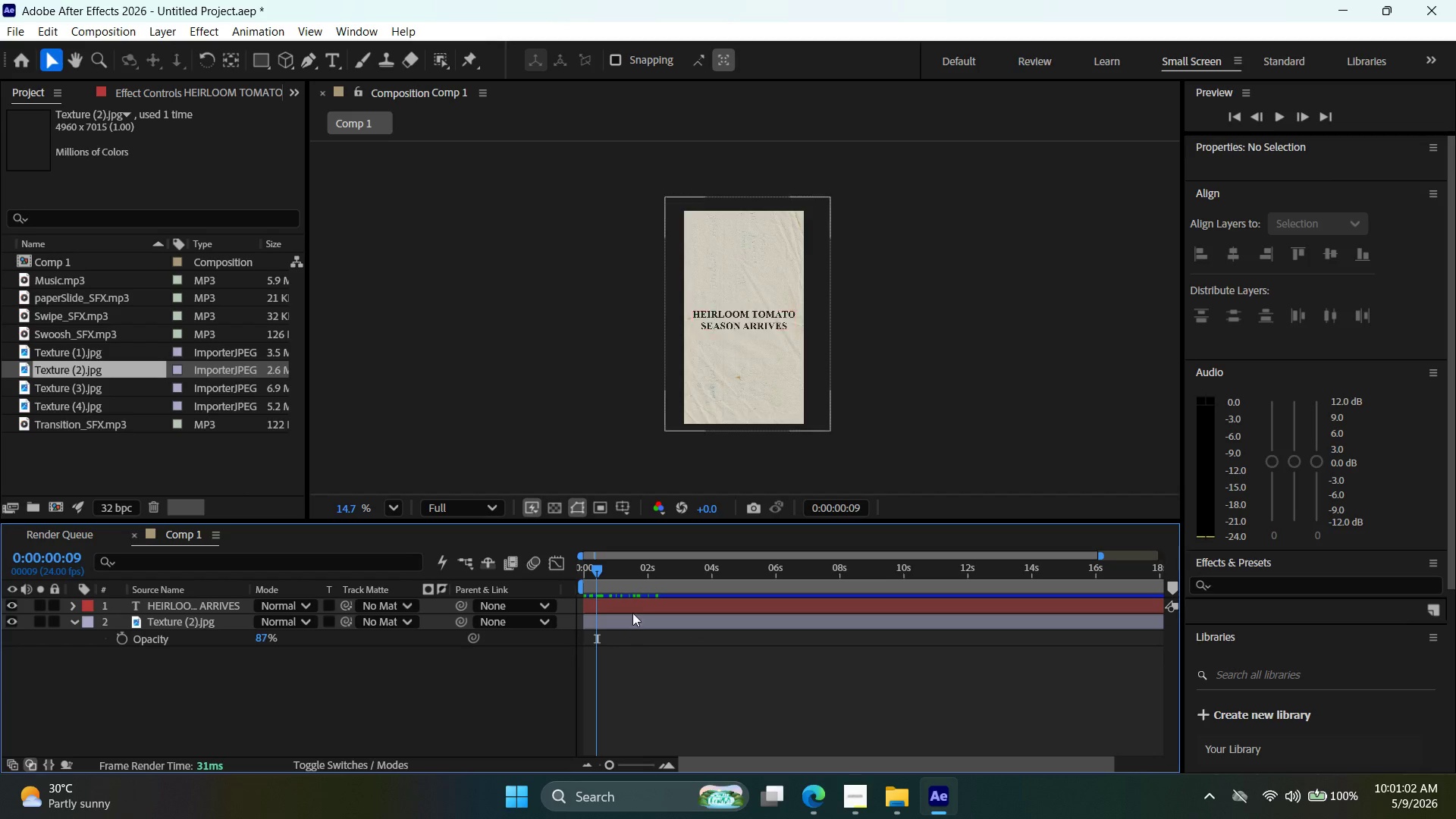 
left_click([635, 602])
 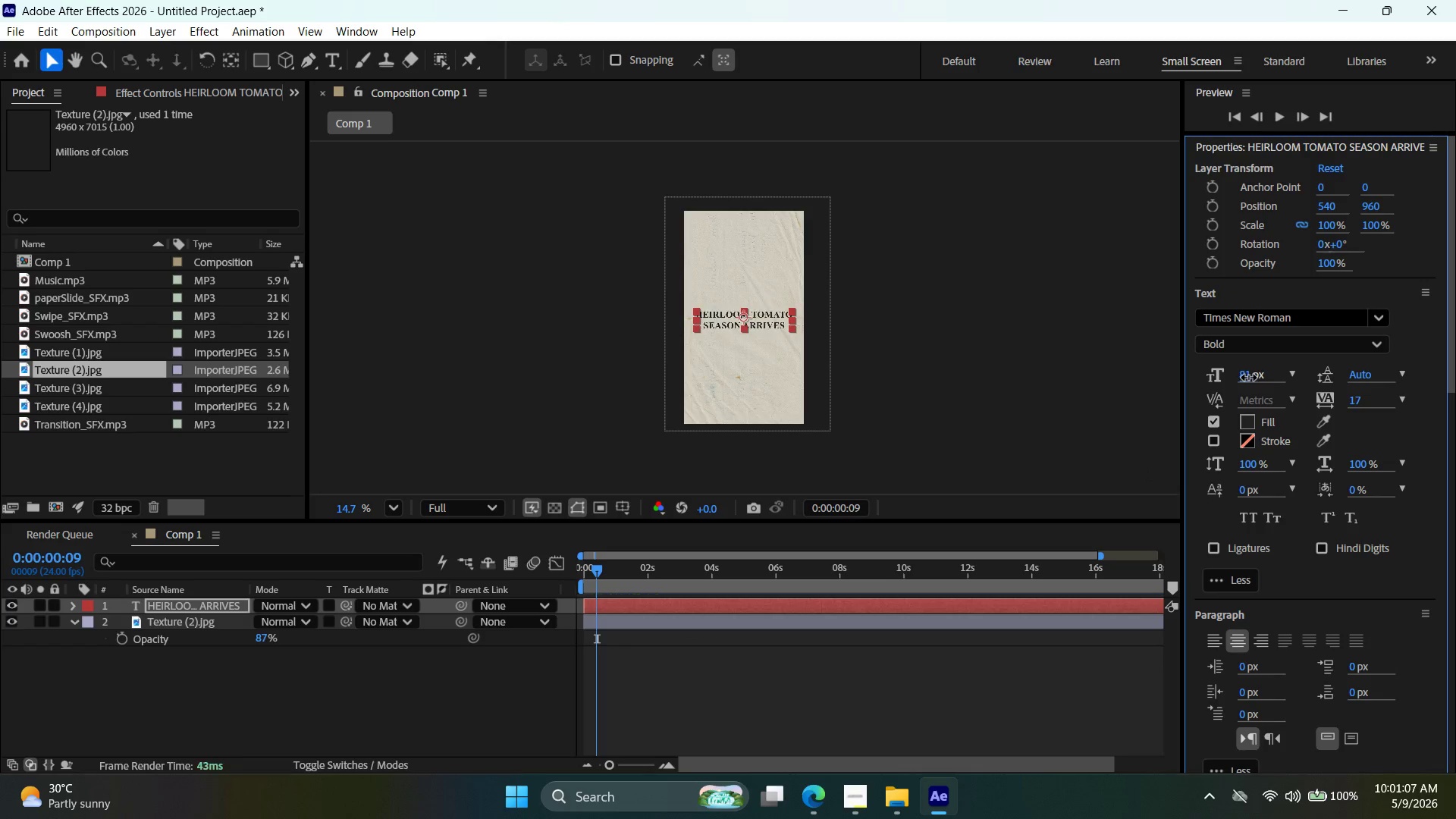 
wait(5.89)
 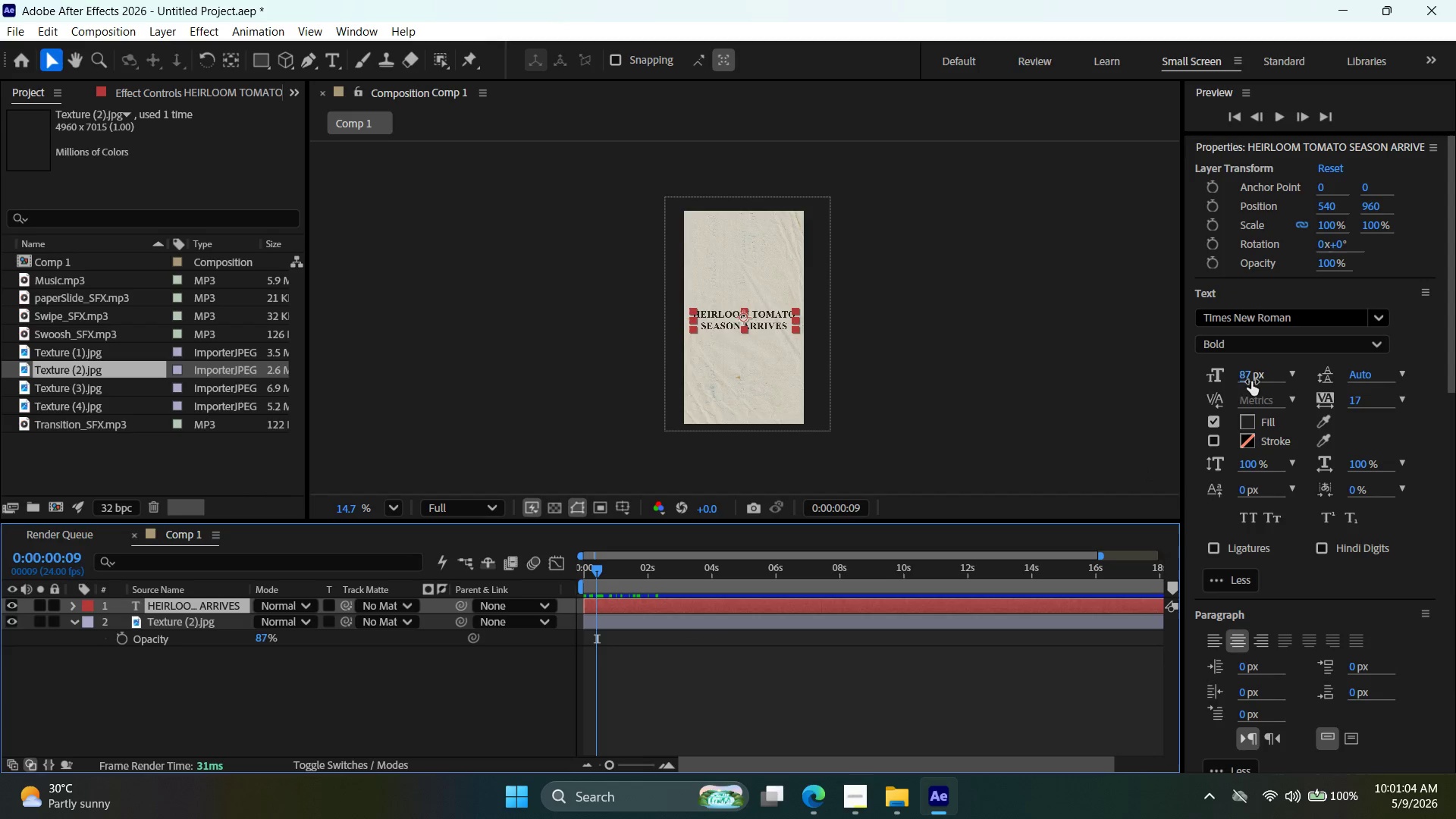 
left_click([981, 424])
 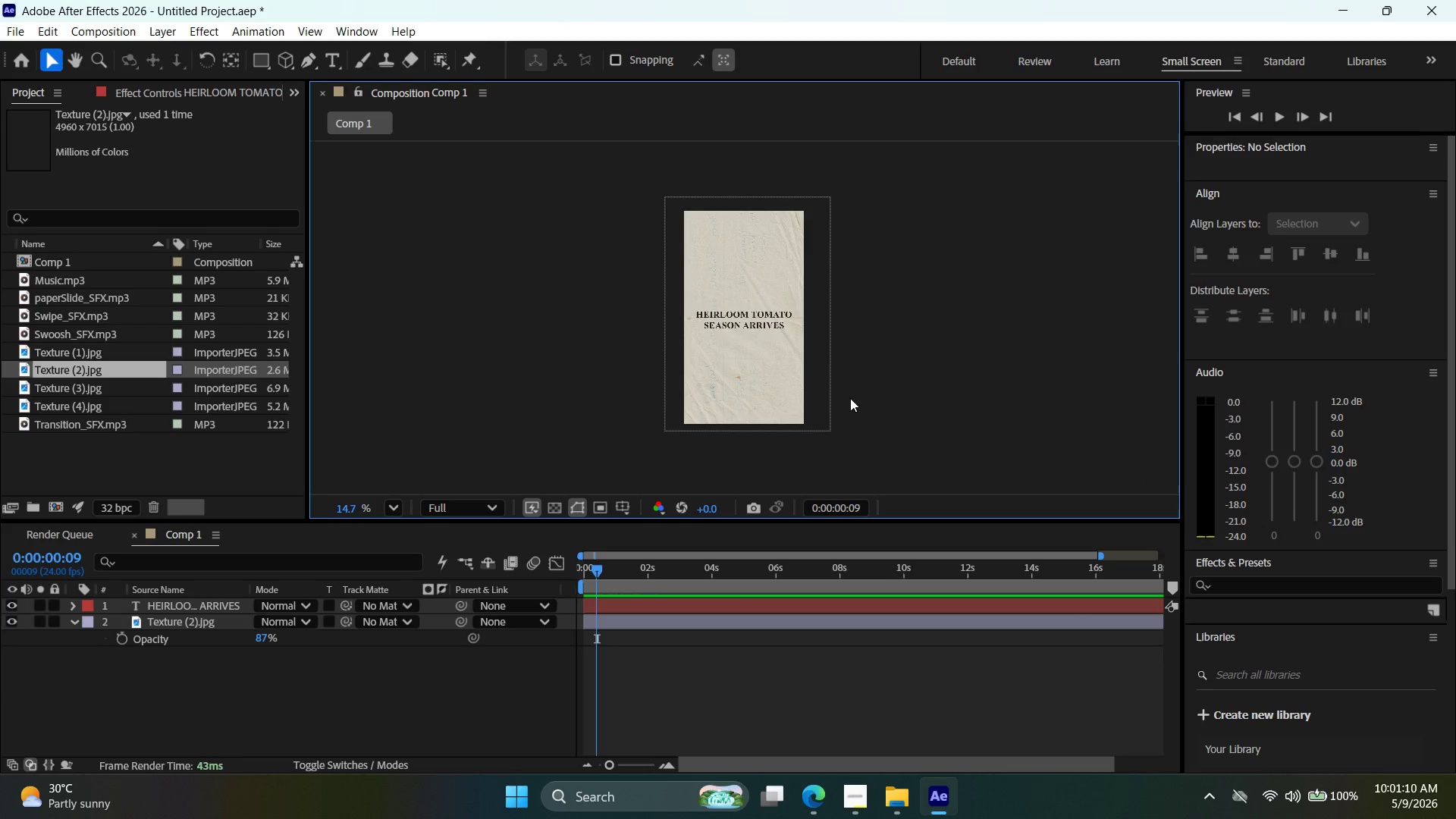 
left_click([761, 322])
 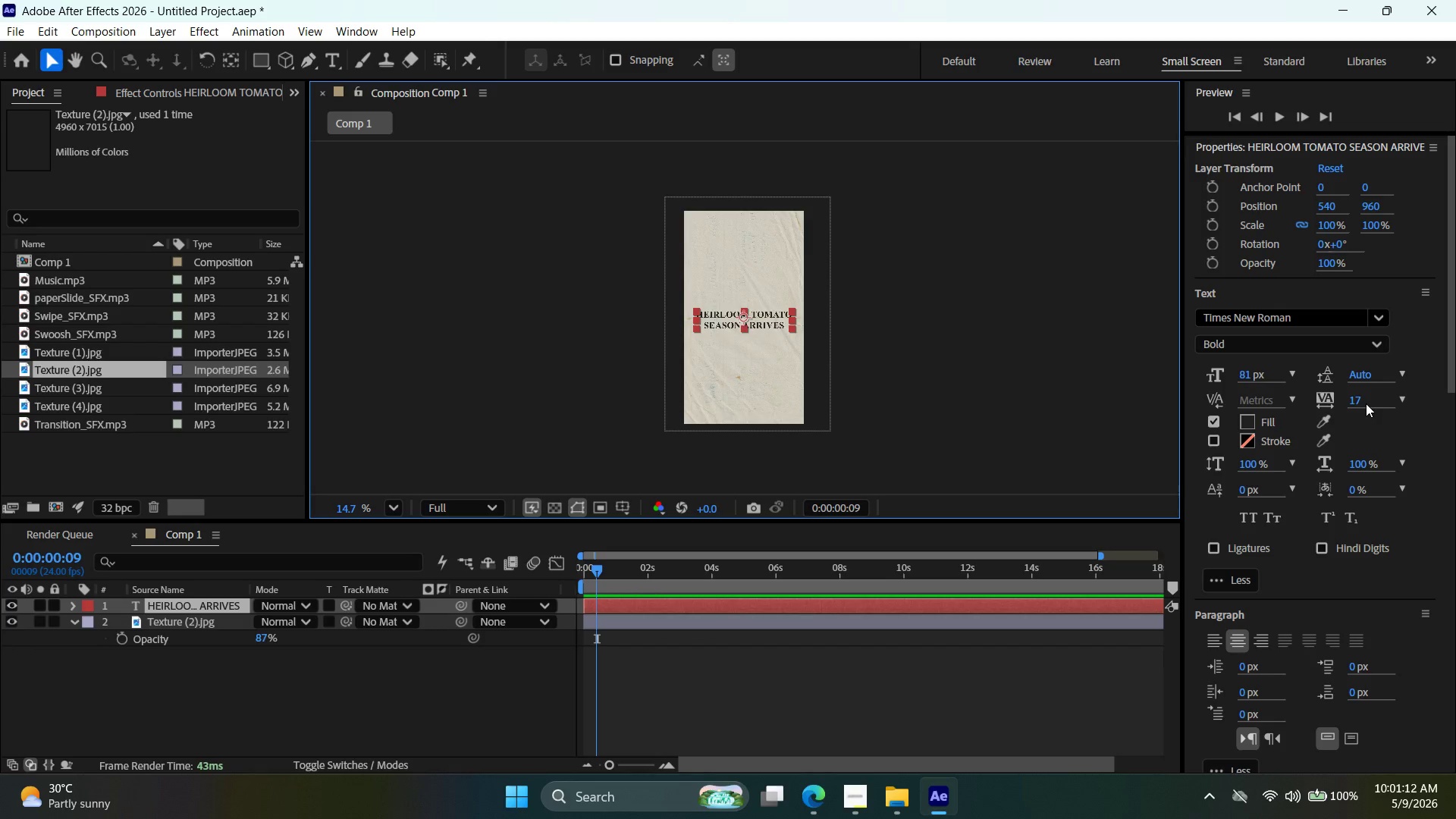 
left_click_drag(start_coordinate=[1354, 399], to_coordinate=[1362, 399])
 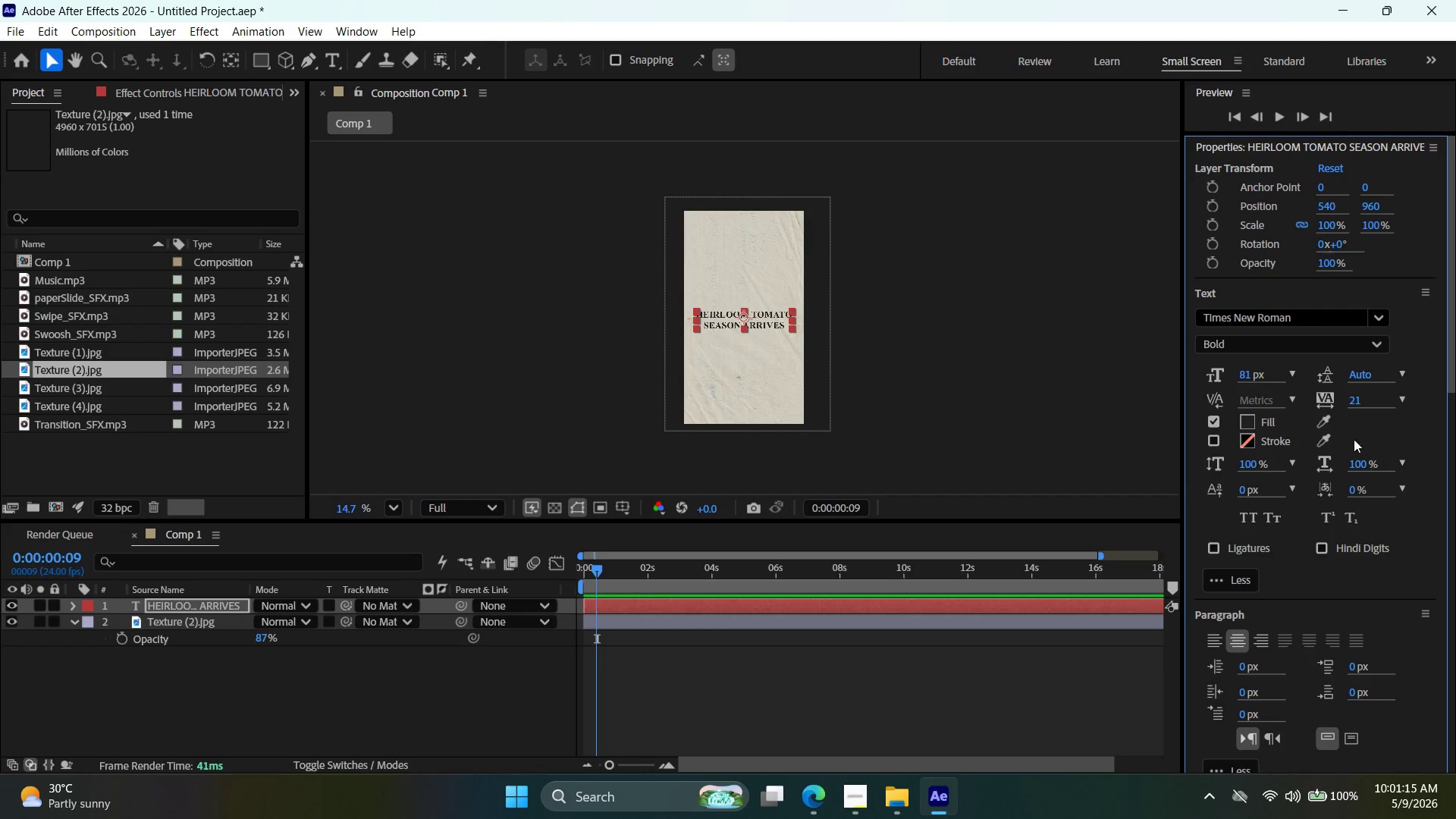 
mouse_move([1348, 403])
 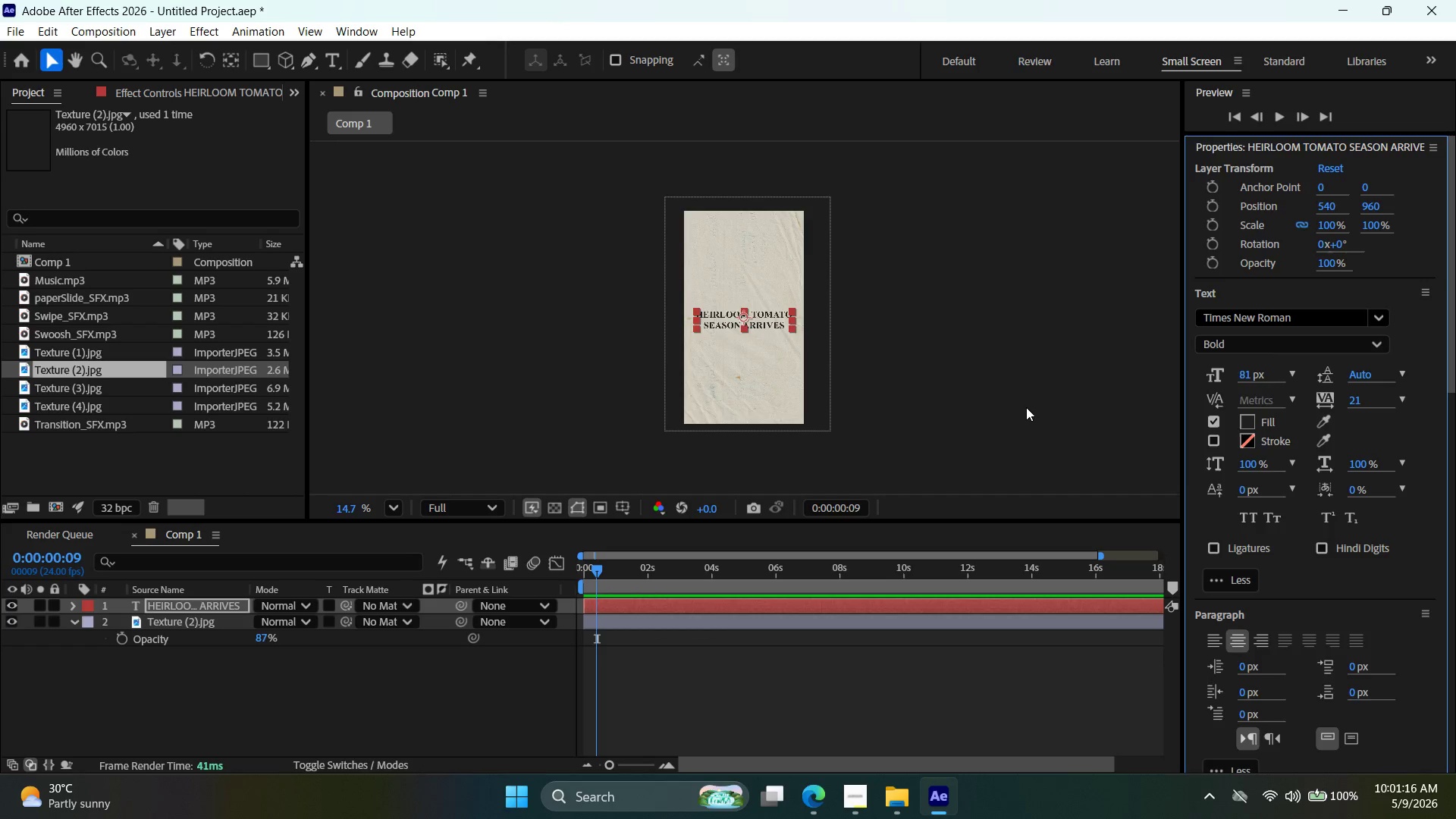 
left_click([1026, 407])
 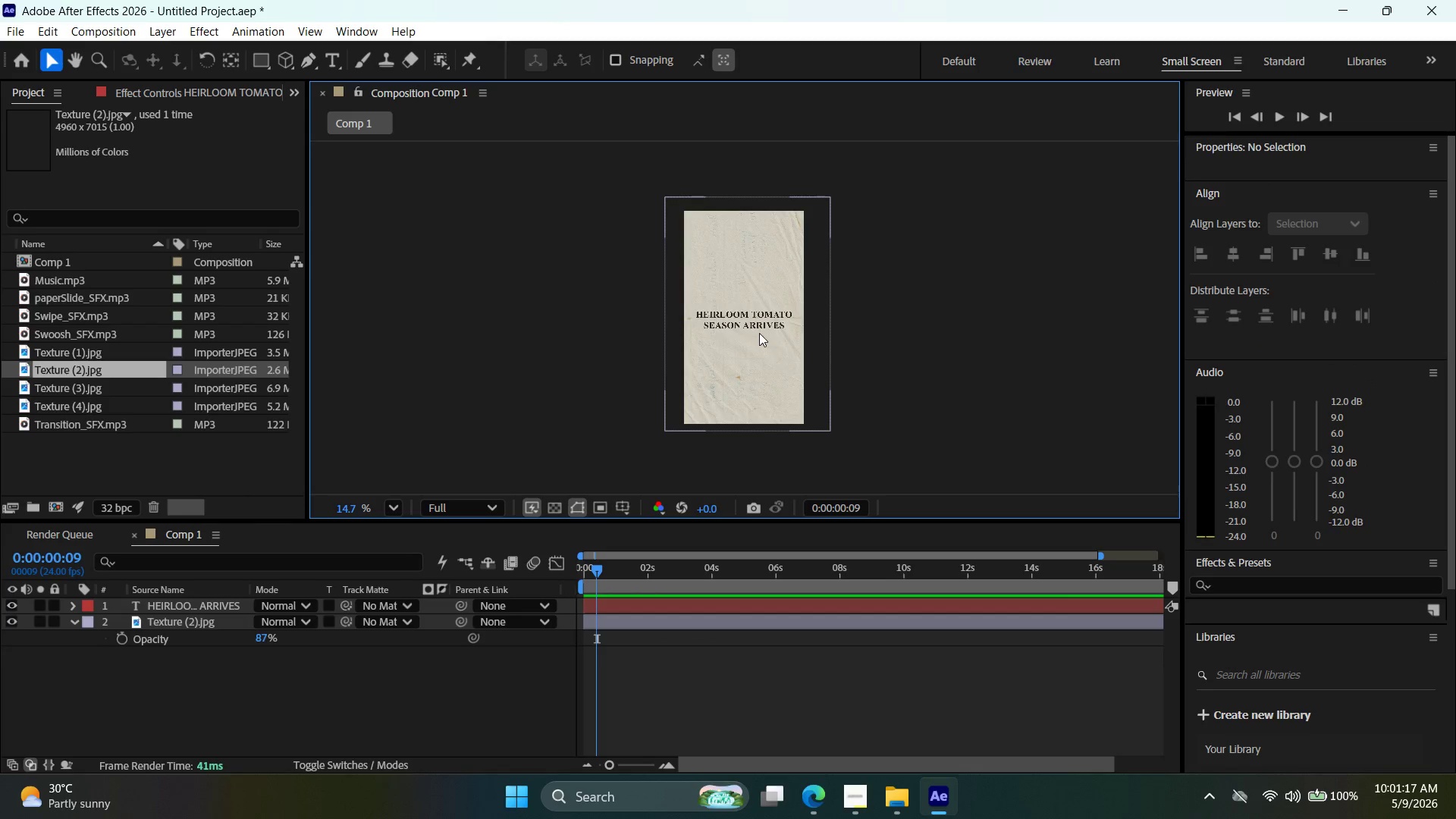 
left_click([767, 319])
 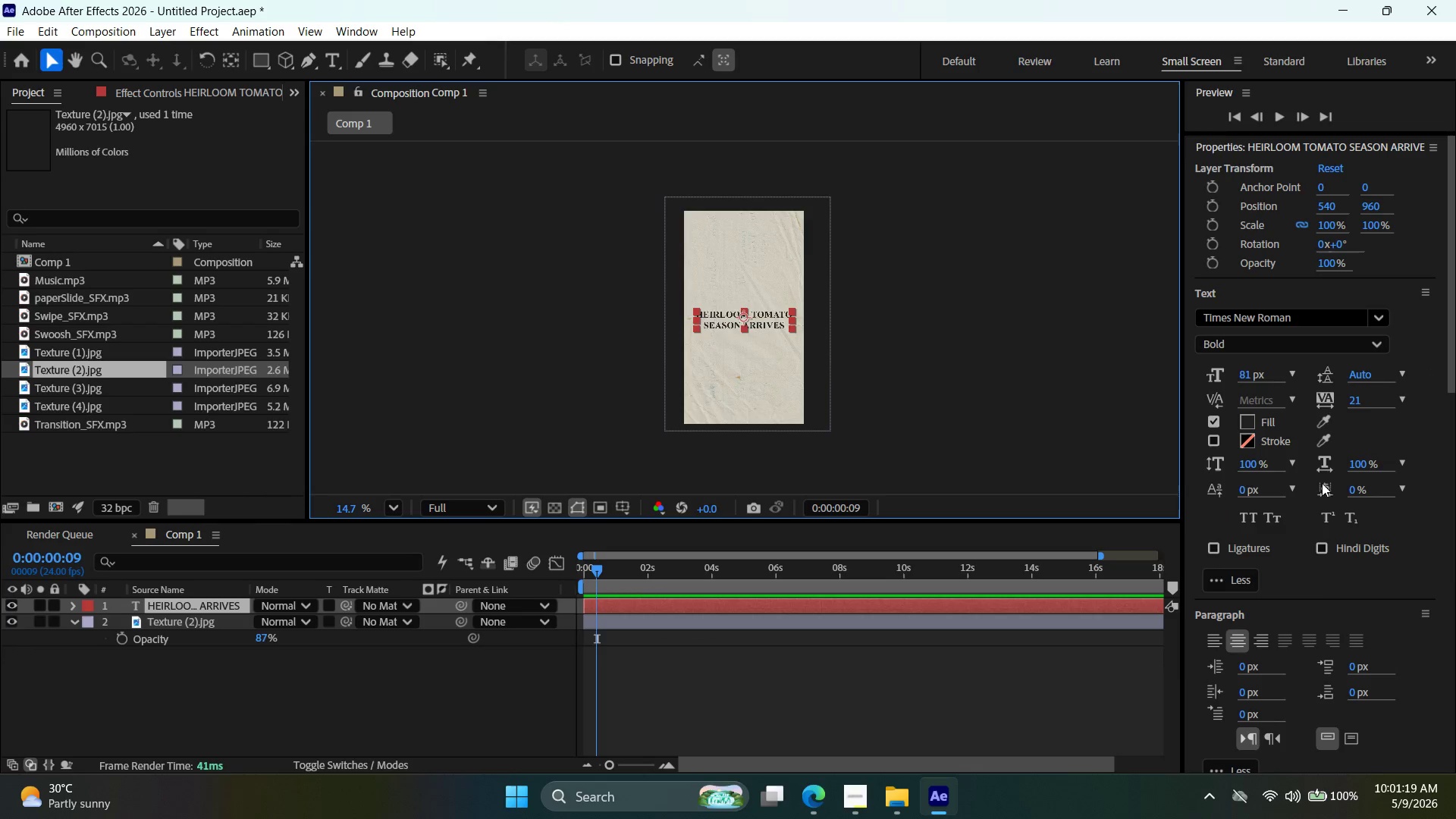 
scroll: coordinate [1315, 535], scroll_direction: down, amount: 7.0
 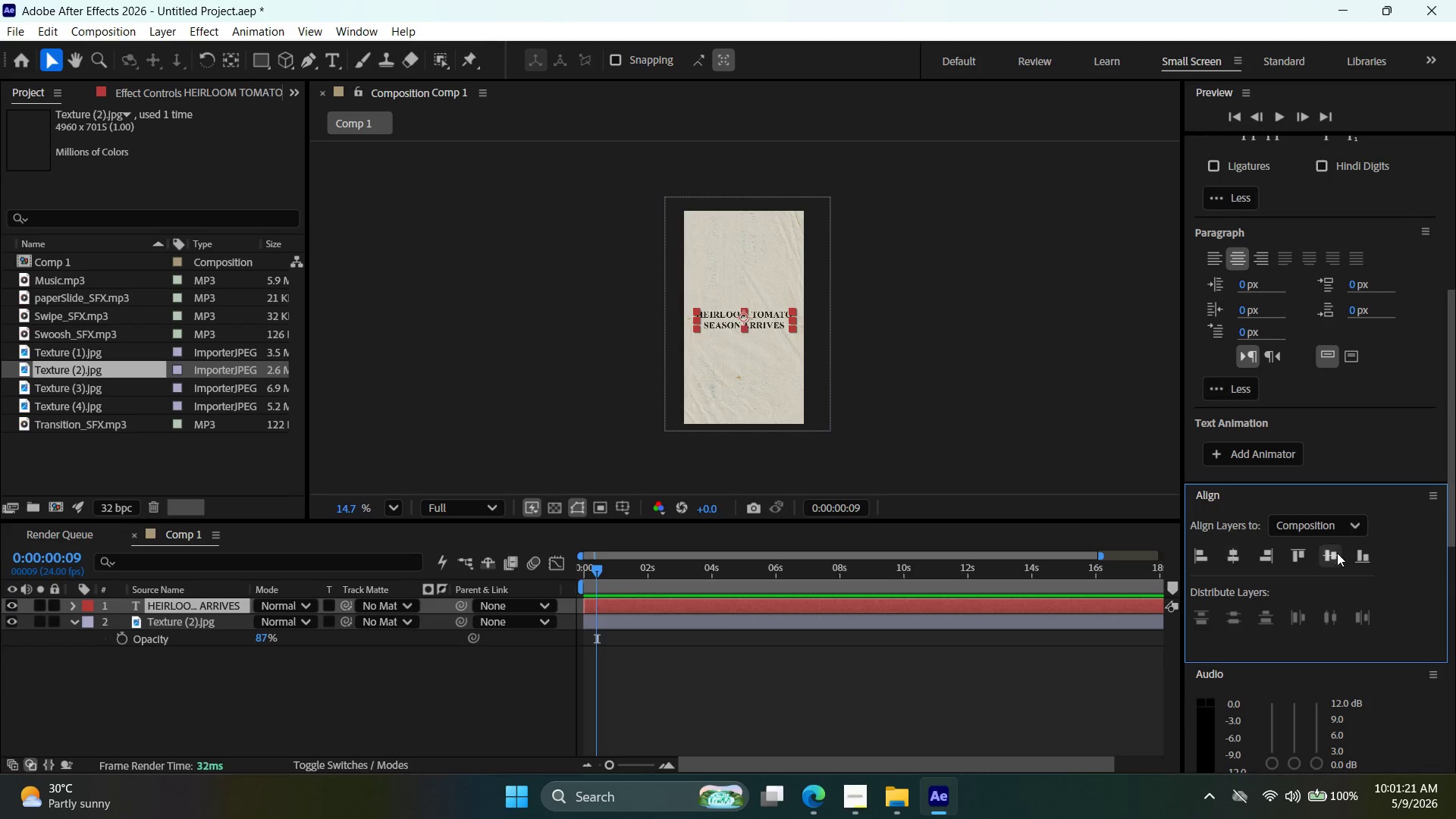 
double_click([1345, 552])
 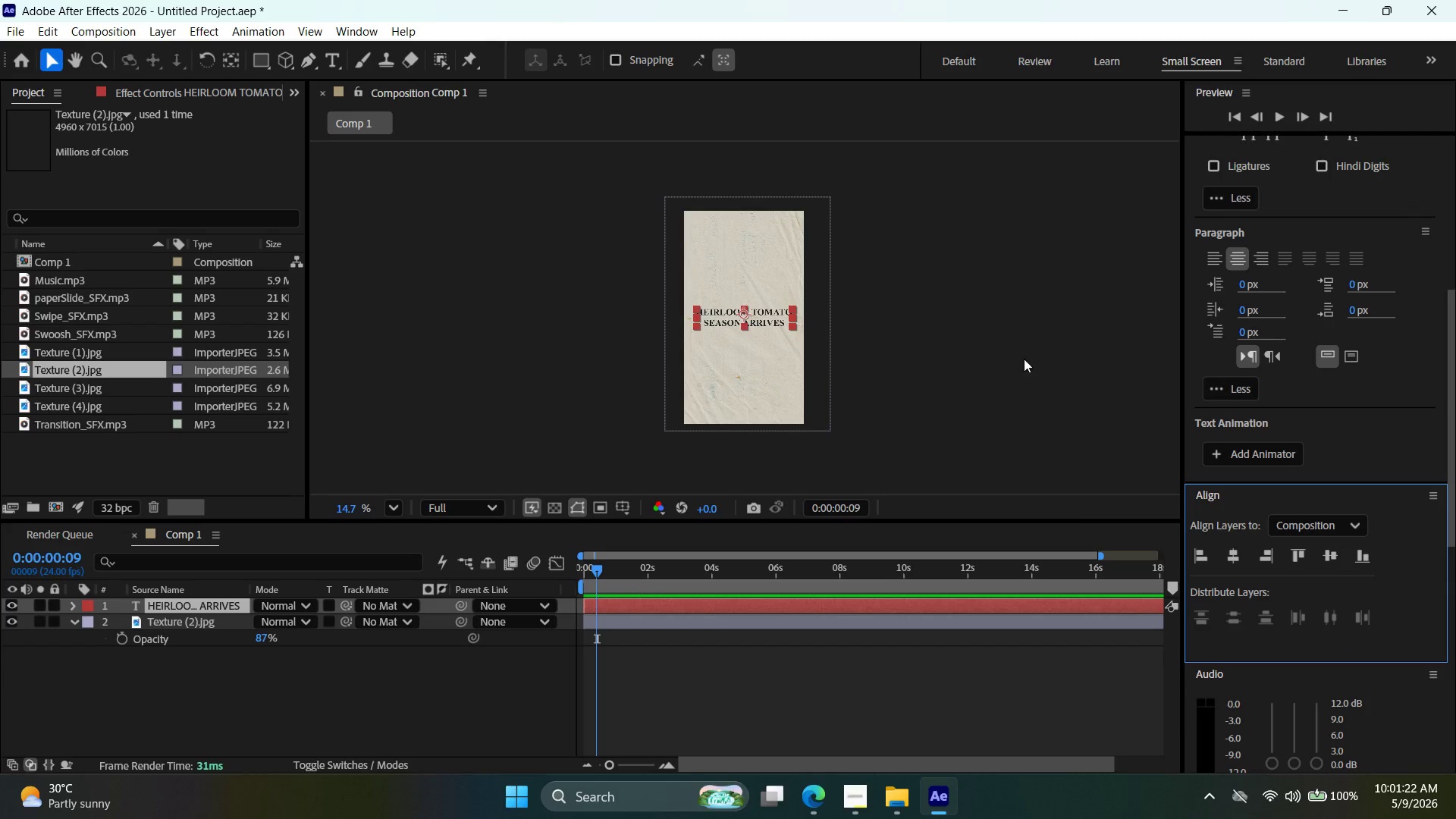 
left_click([1020, 356])
 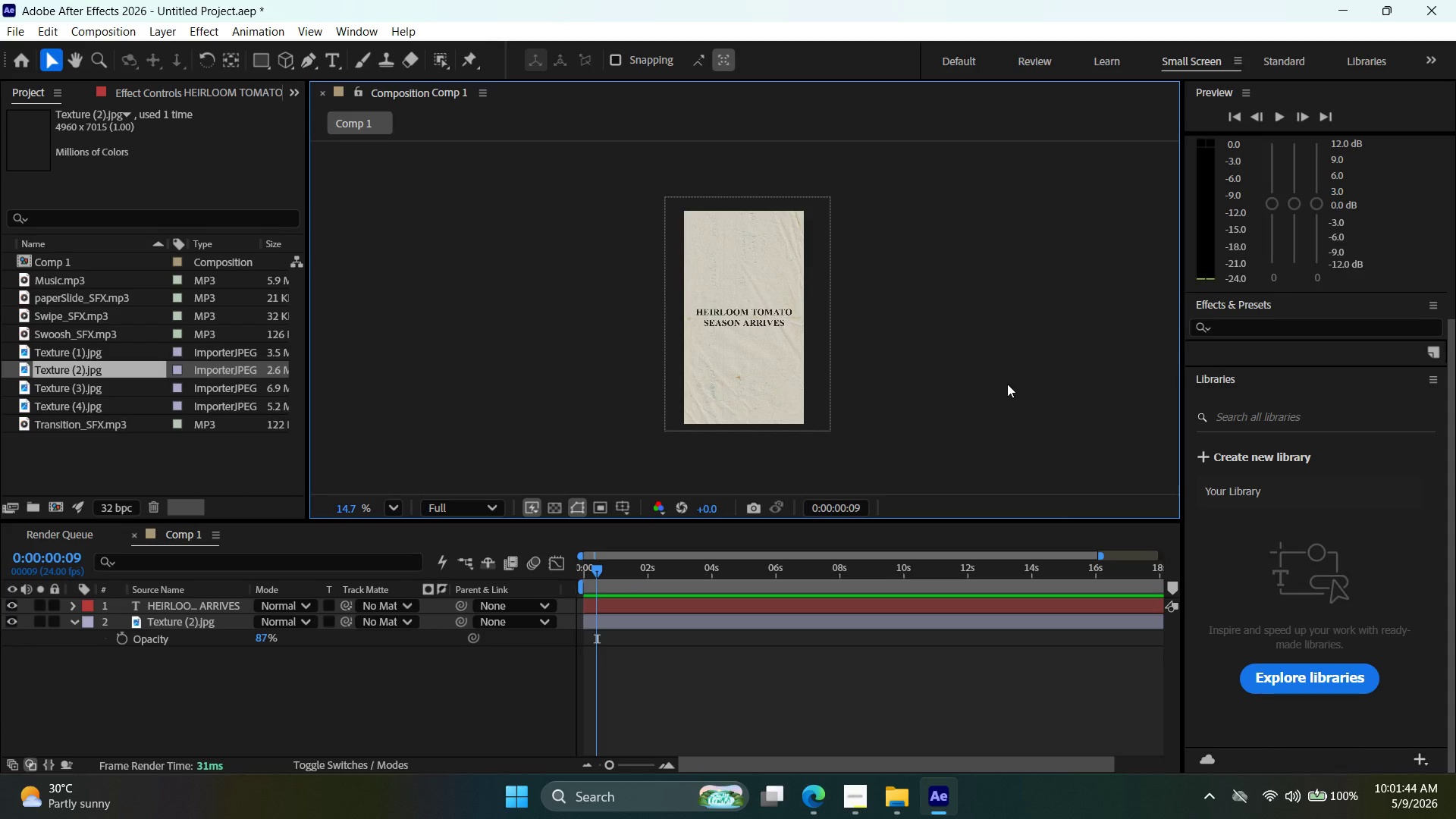 
wait(25.97)
 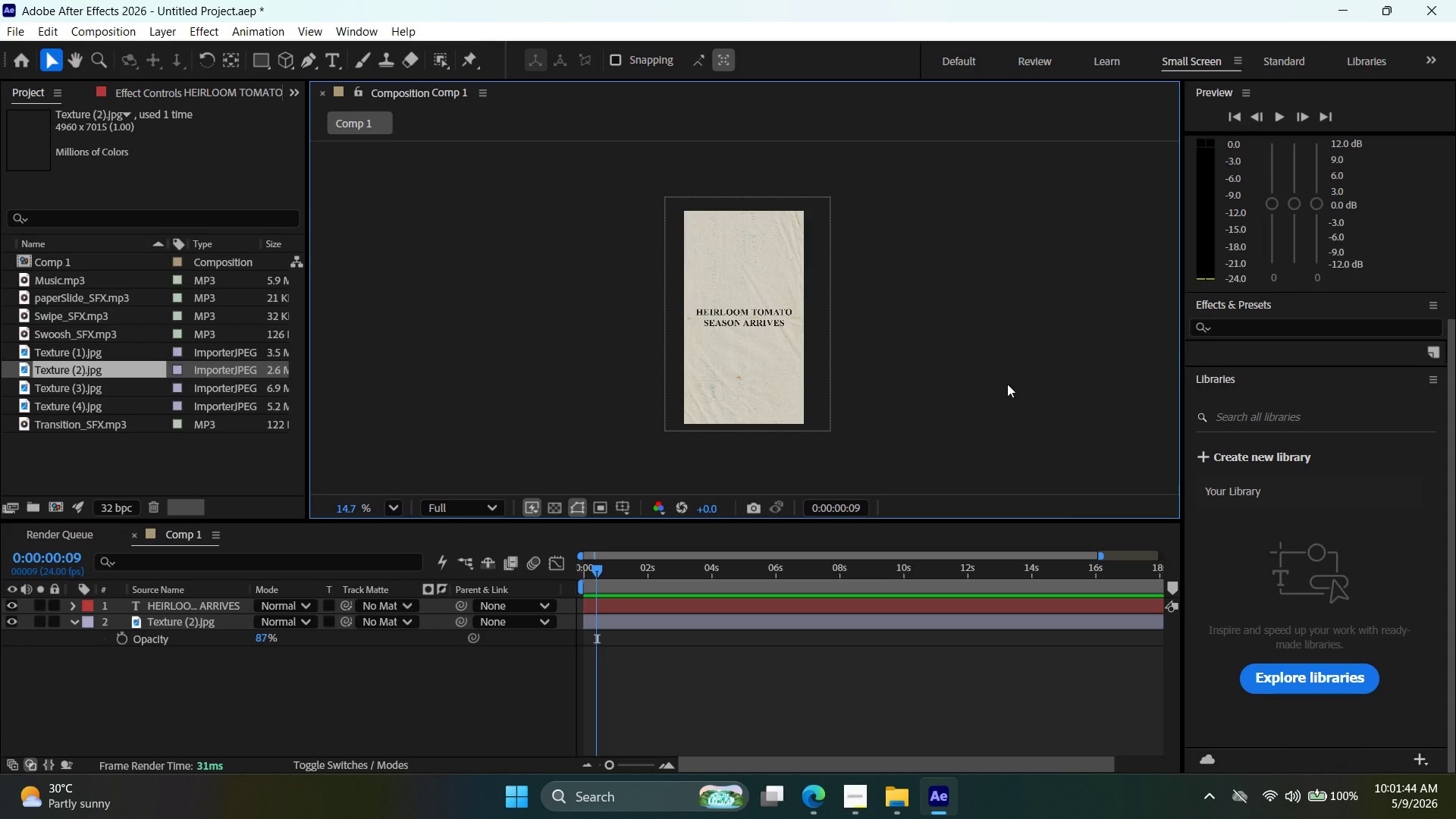 
left_click([167, 29])
 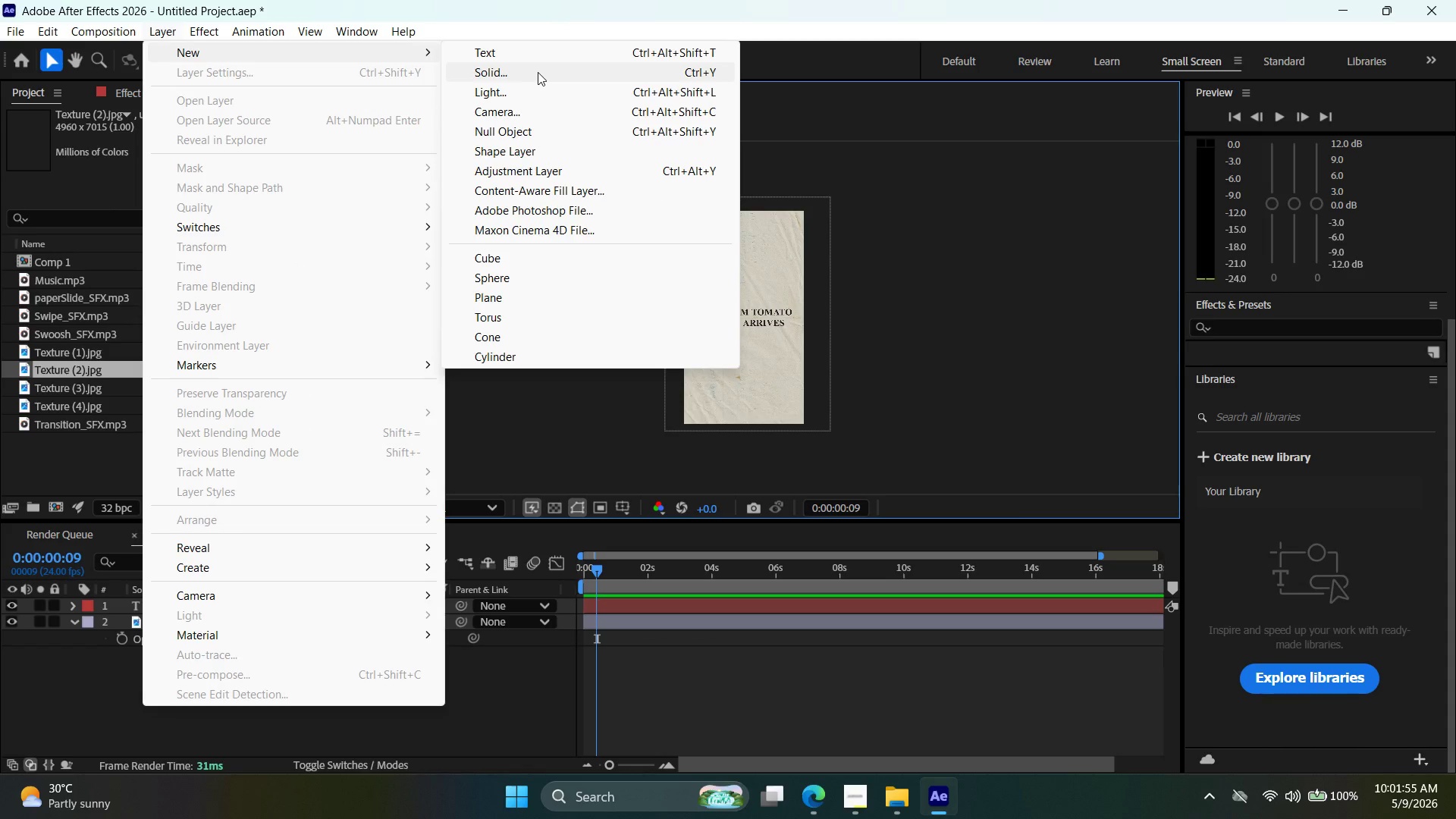 
wait(11.22)
 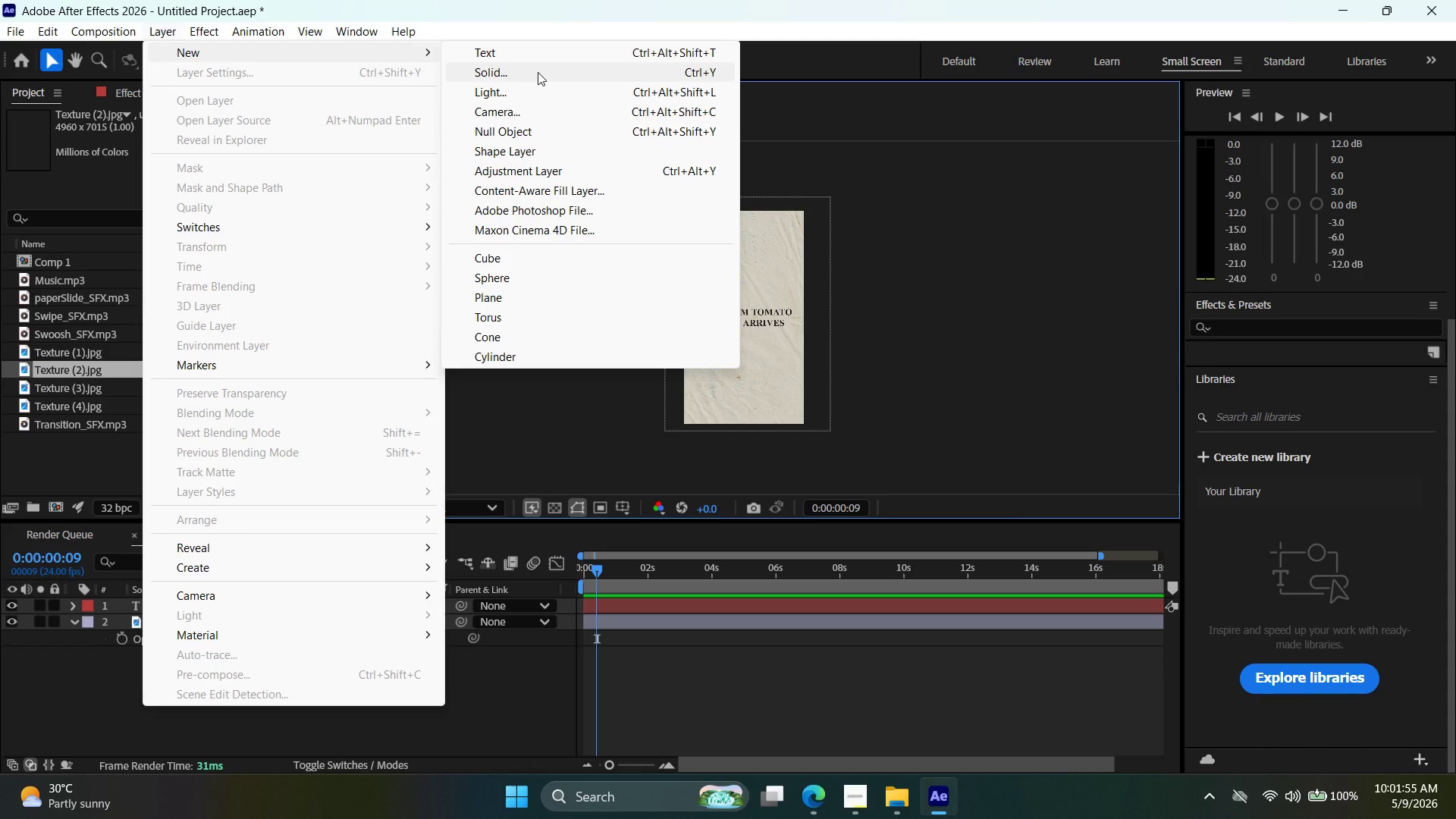 
left_click([600, 152])
 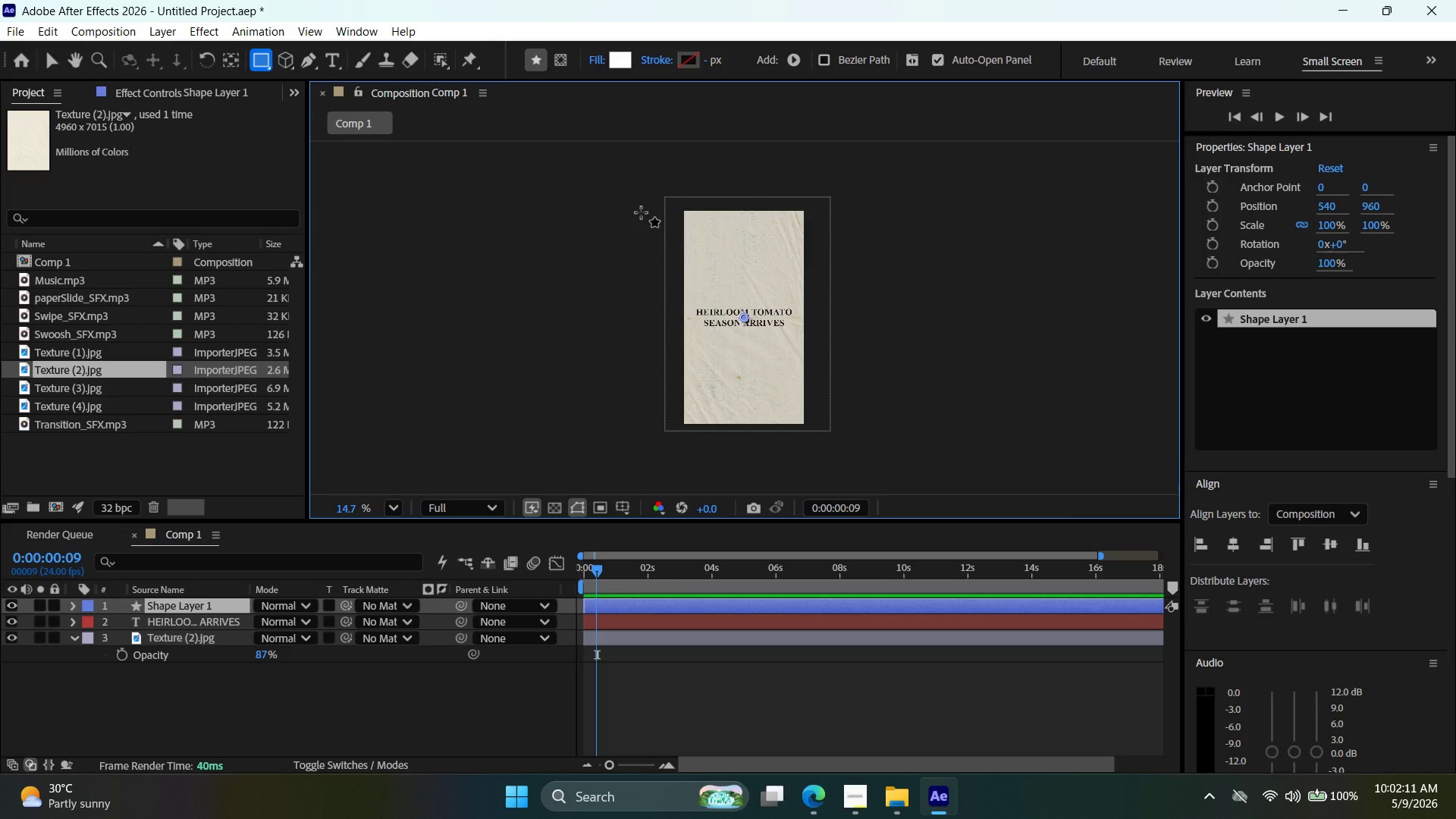 
wait(16.39)
 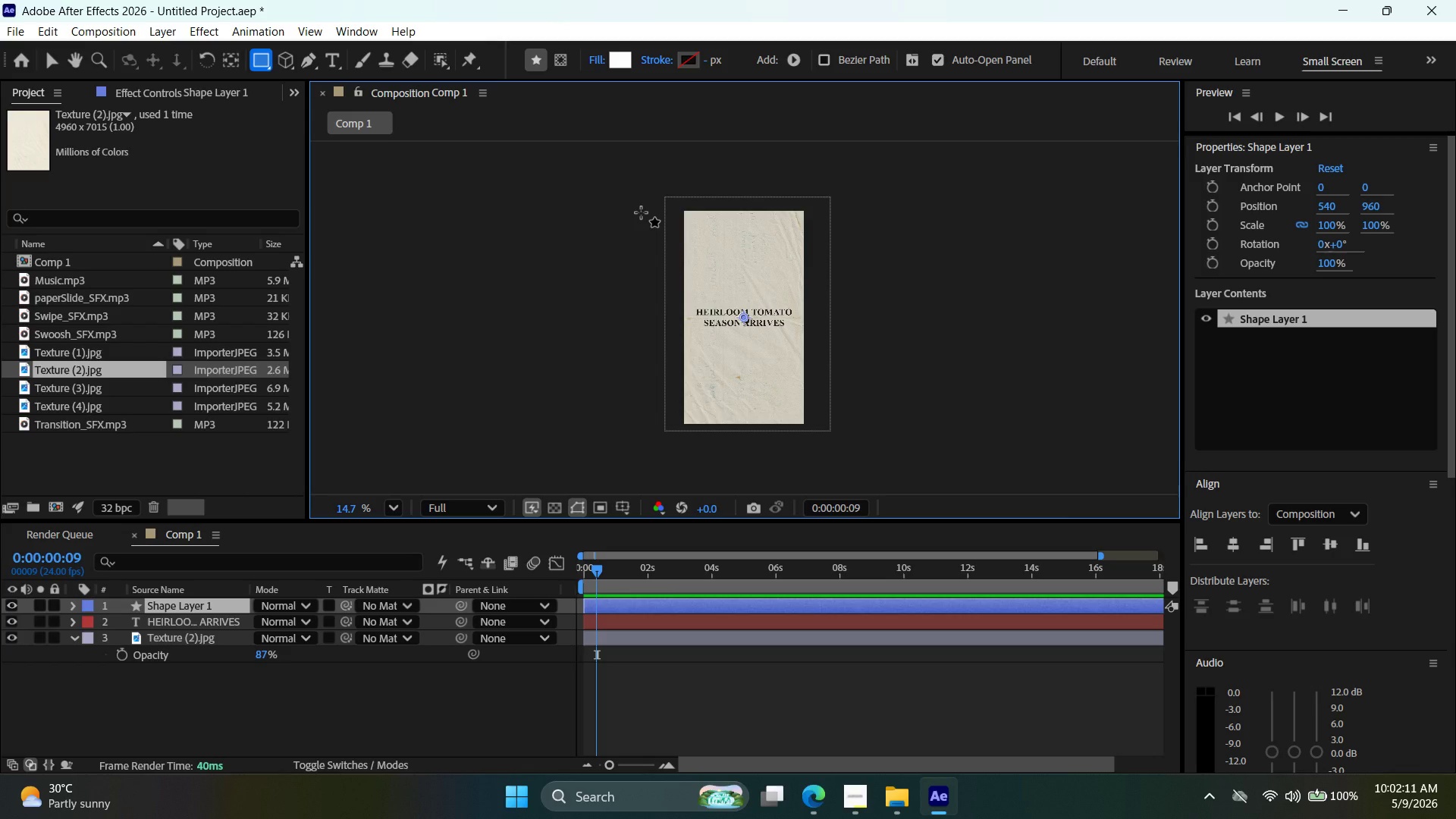 
left_click_drag(start_coordinate=[695, 303], to_coordinate=[795, 333])
 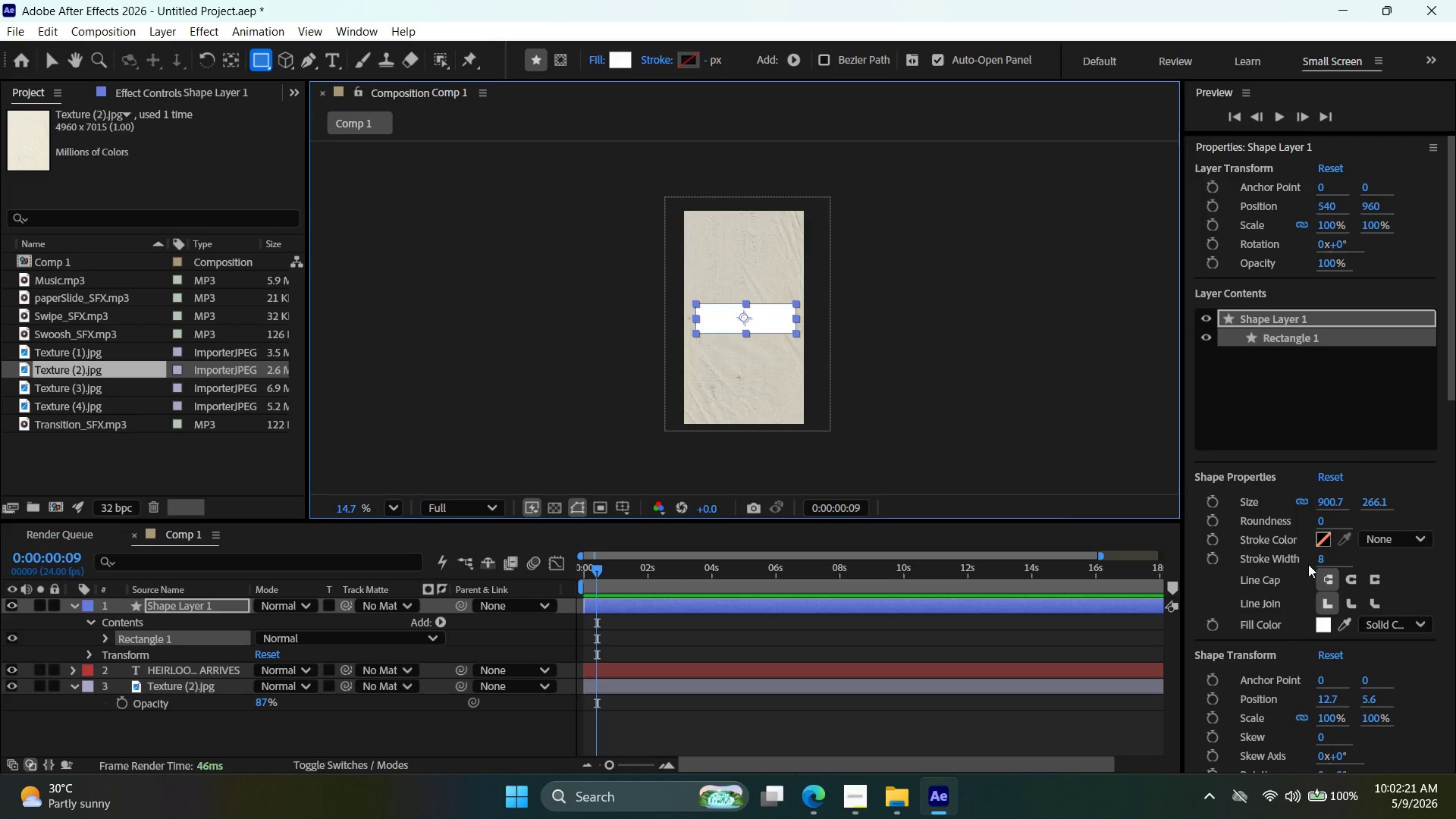 
left_click([1326, 627])
 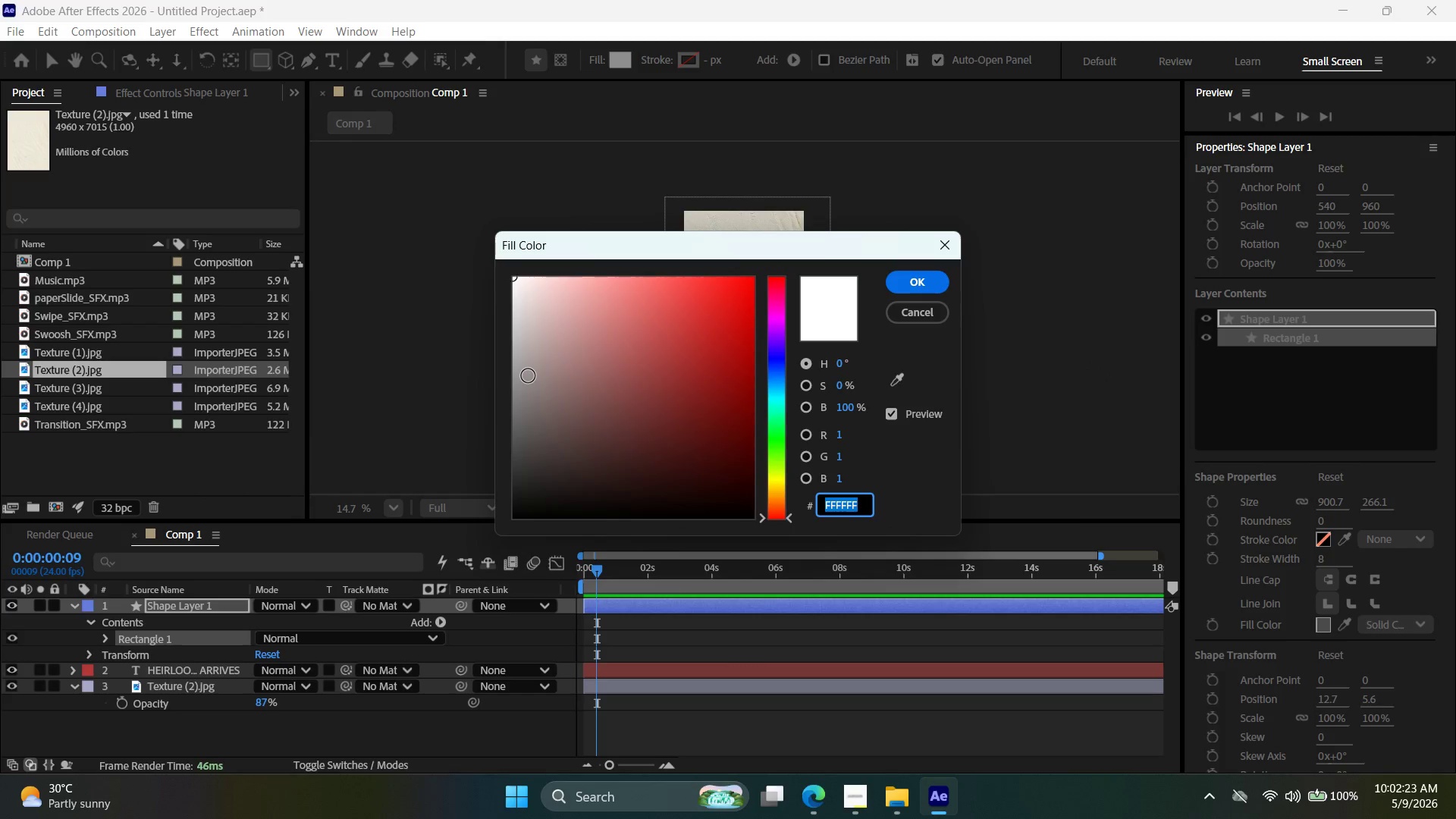 
left_click_drag(start_coordinate=[526, 378], to_coordinate=[516, 311])
 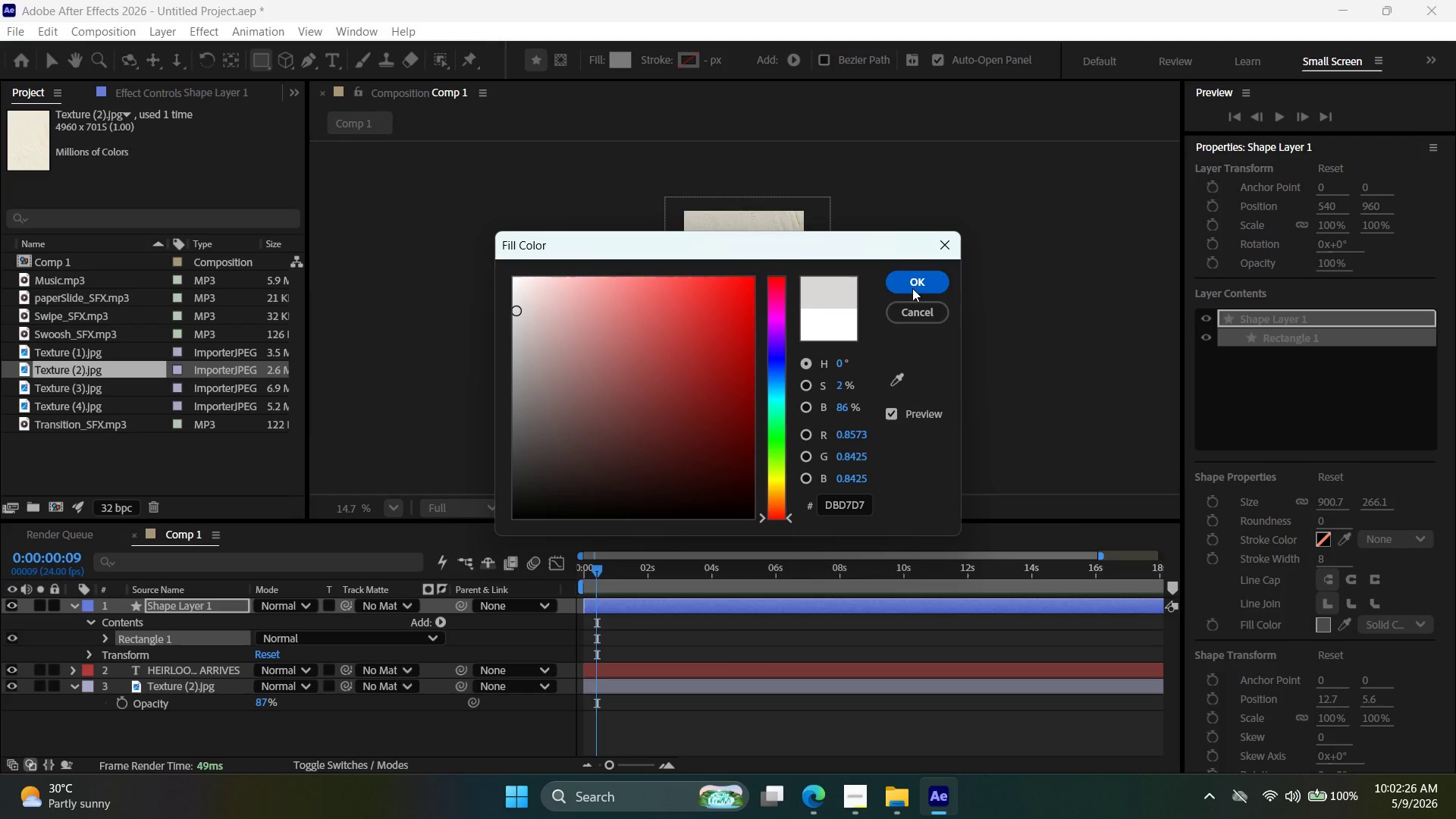 
left_click([912, 287])
 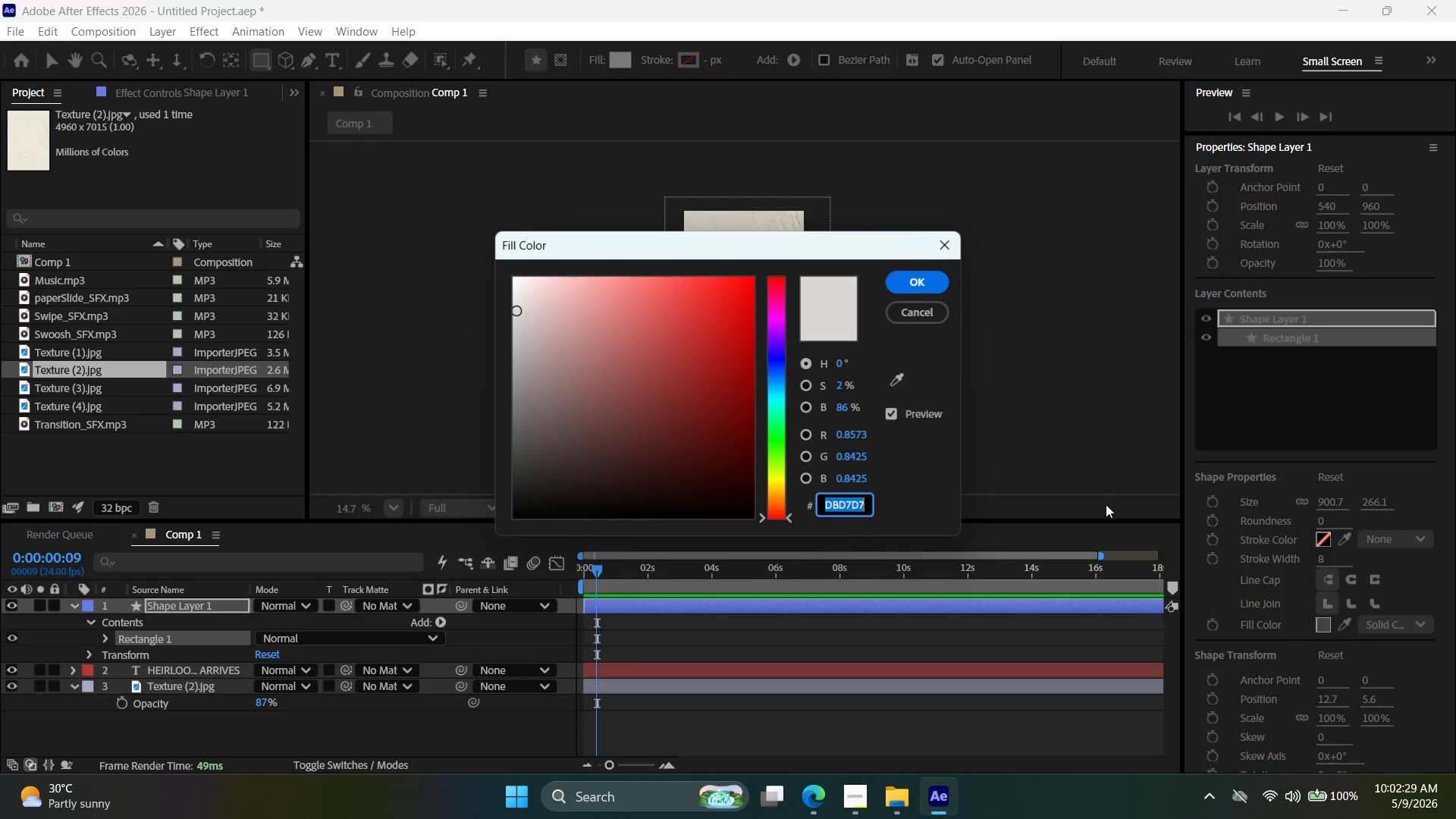 
left_click_drag(start_coordinate=[538, 319], to_coordinate=[505, 289])
 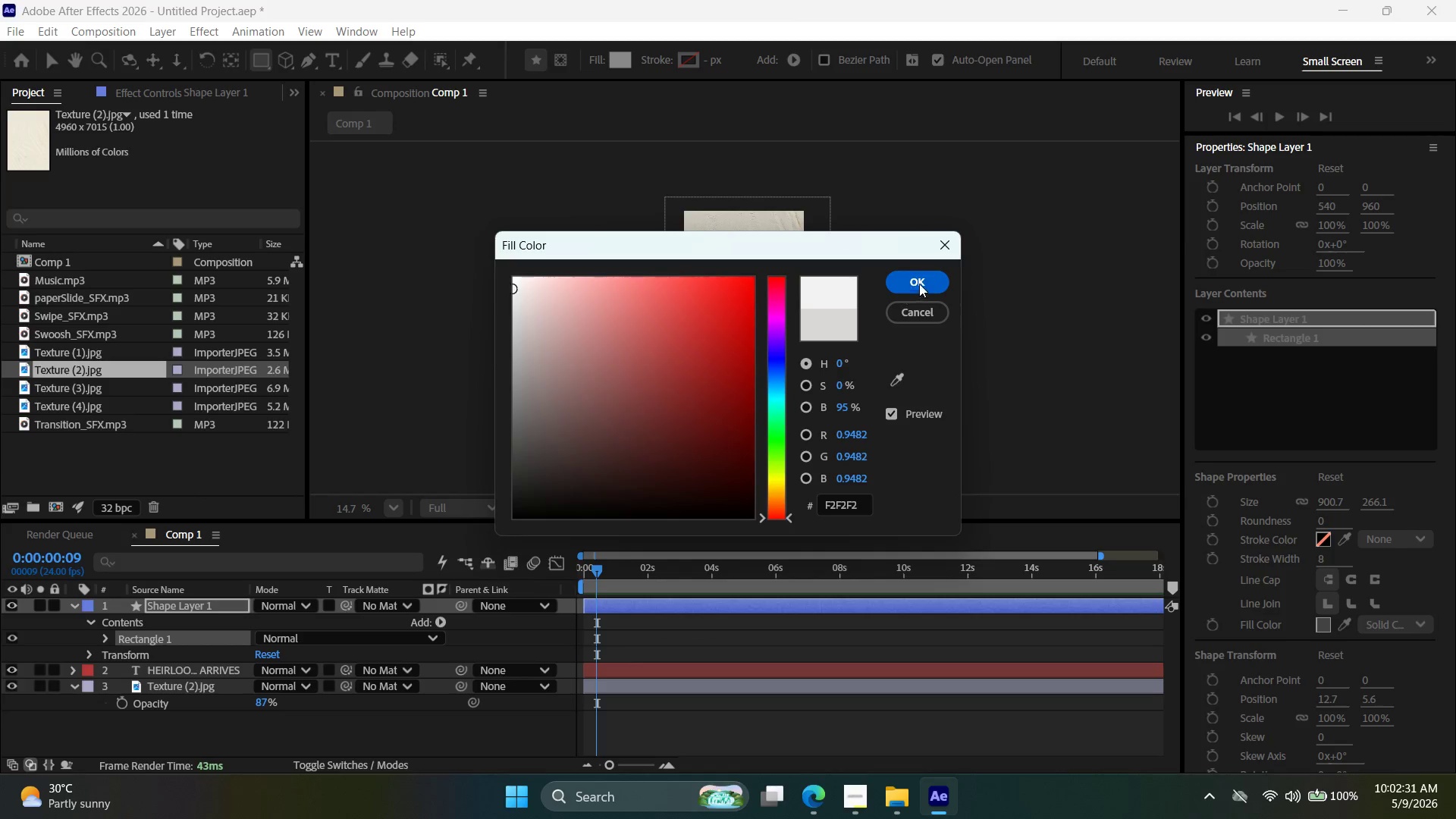 
left_click([919, 282])
 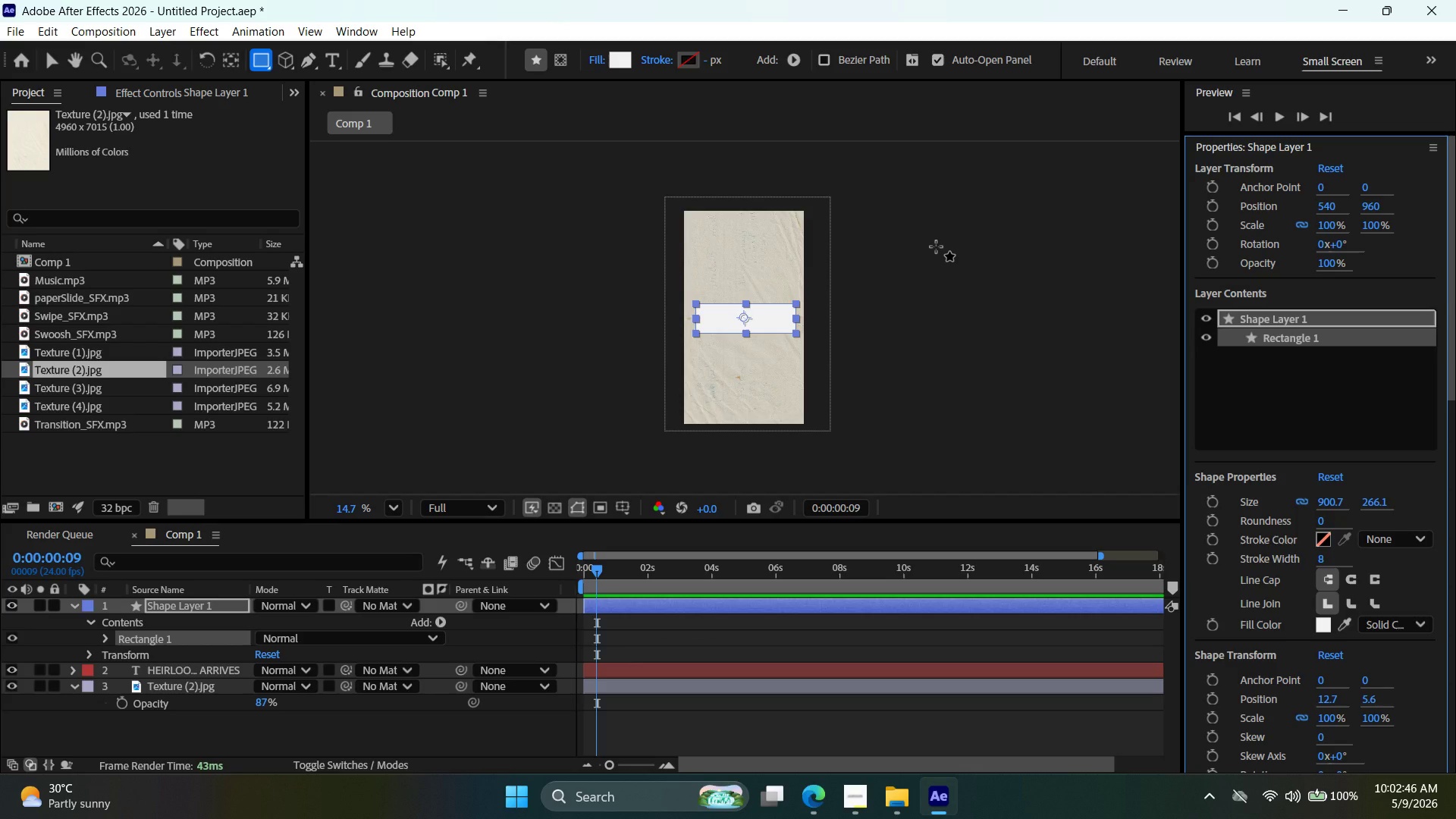 
wait(19.7)
 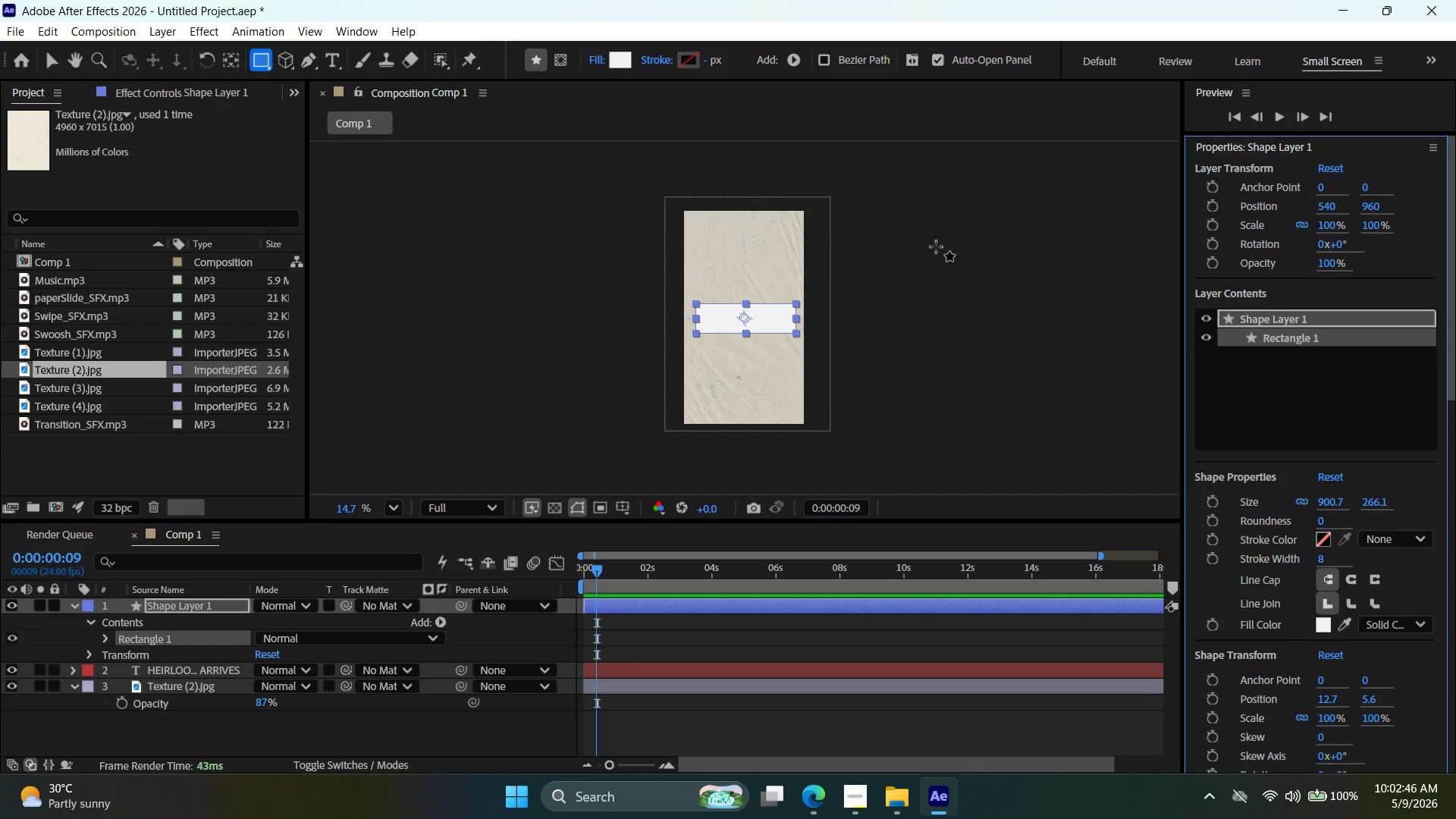 
left_click([56, 61])
 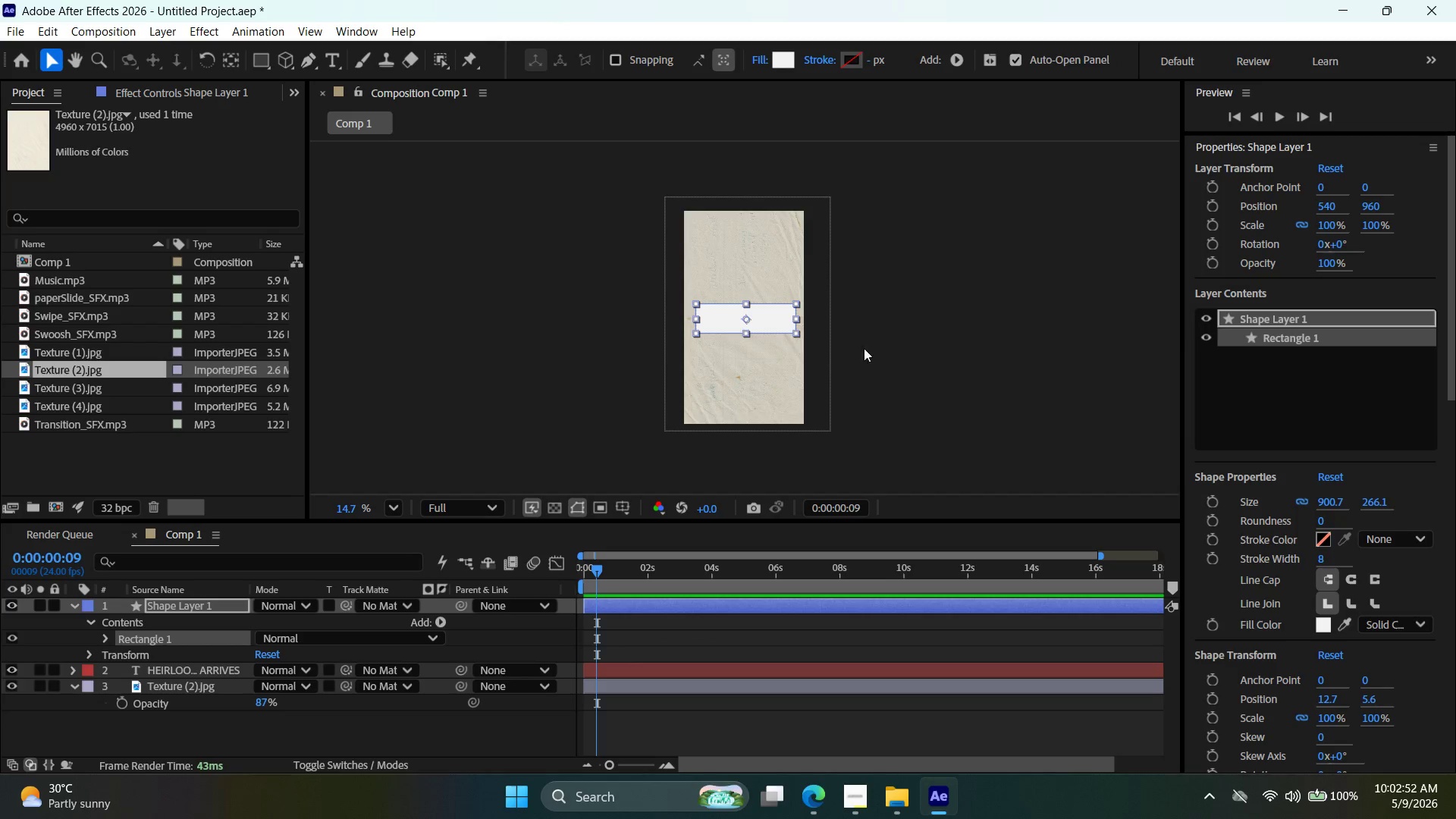 
left_click([899, 351])
 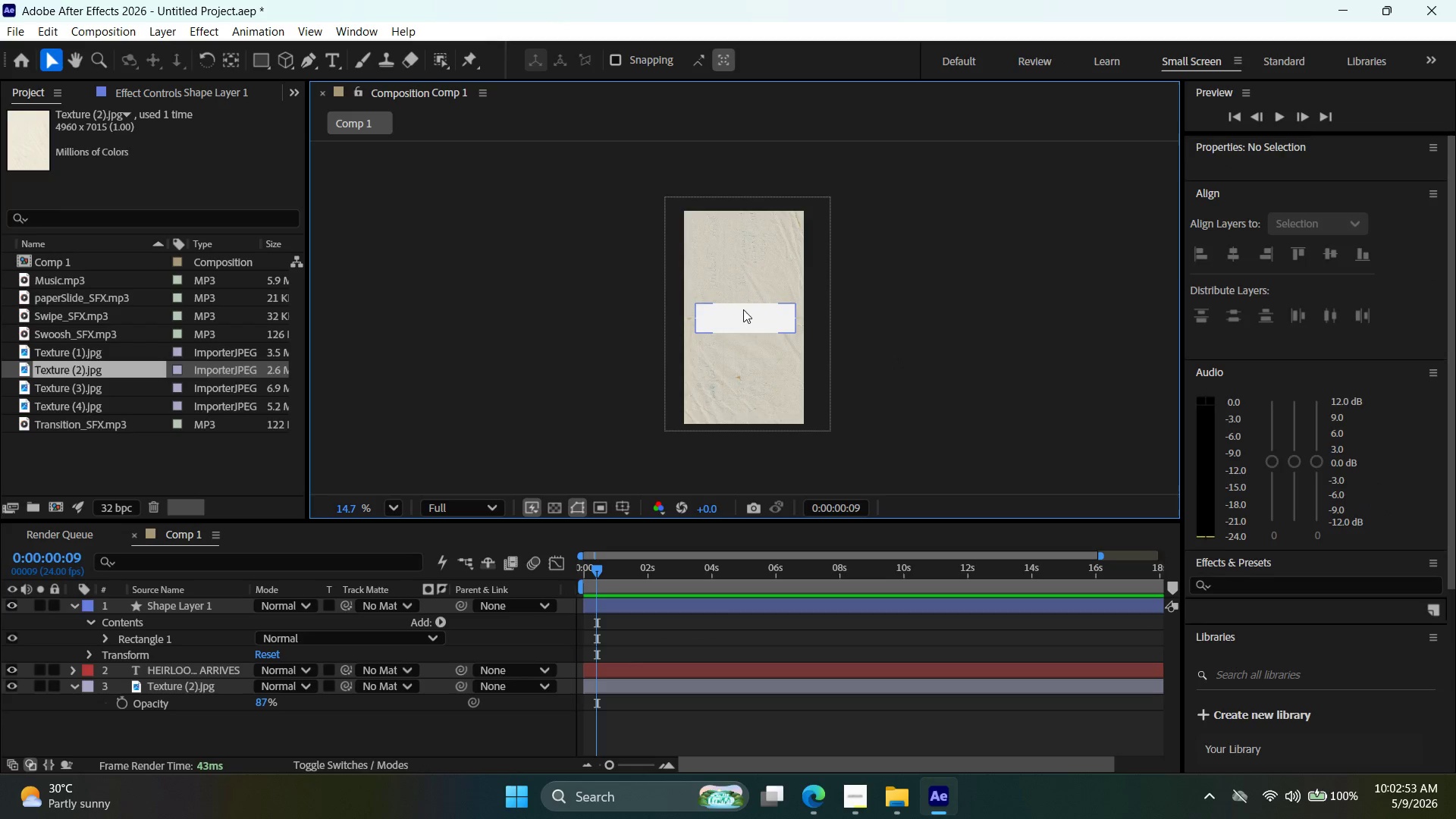 
left_click([743, 309])
 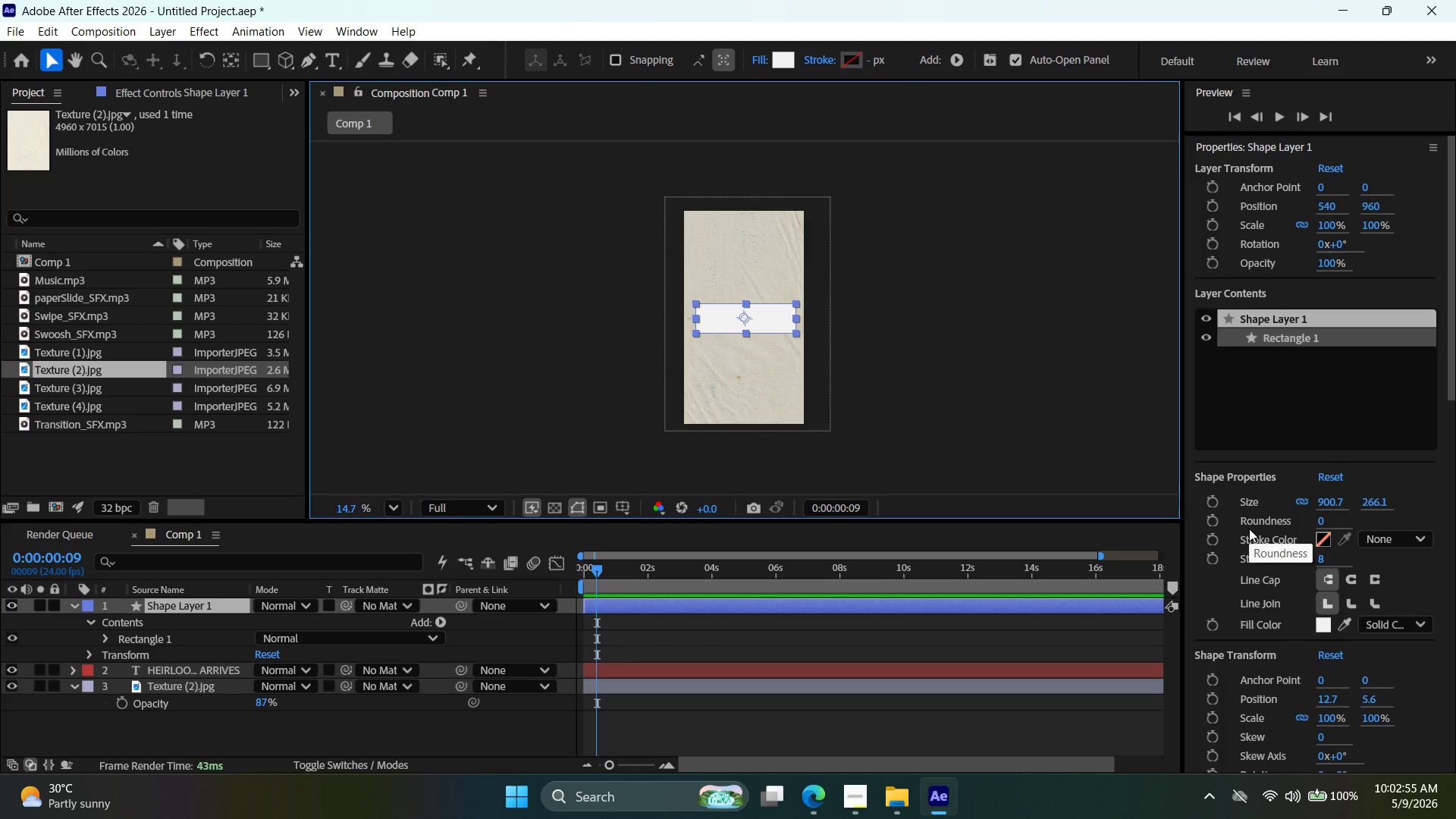 
scroll: coordinate [1354, 602], scroll_direction: down, amount: 3.0
 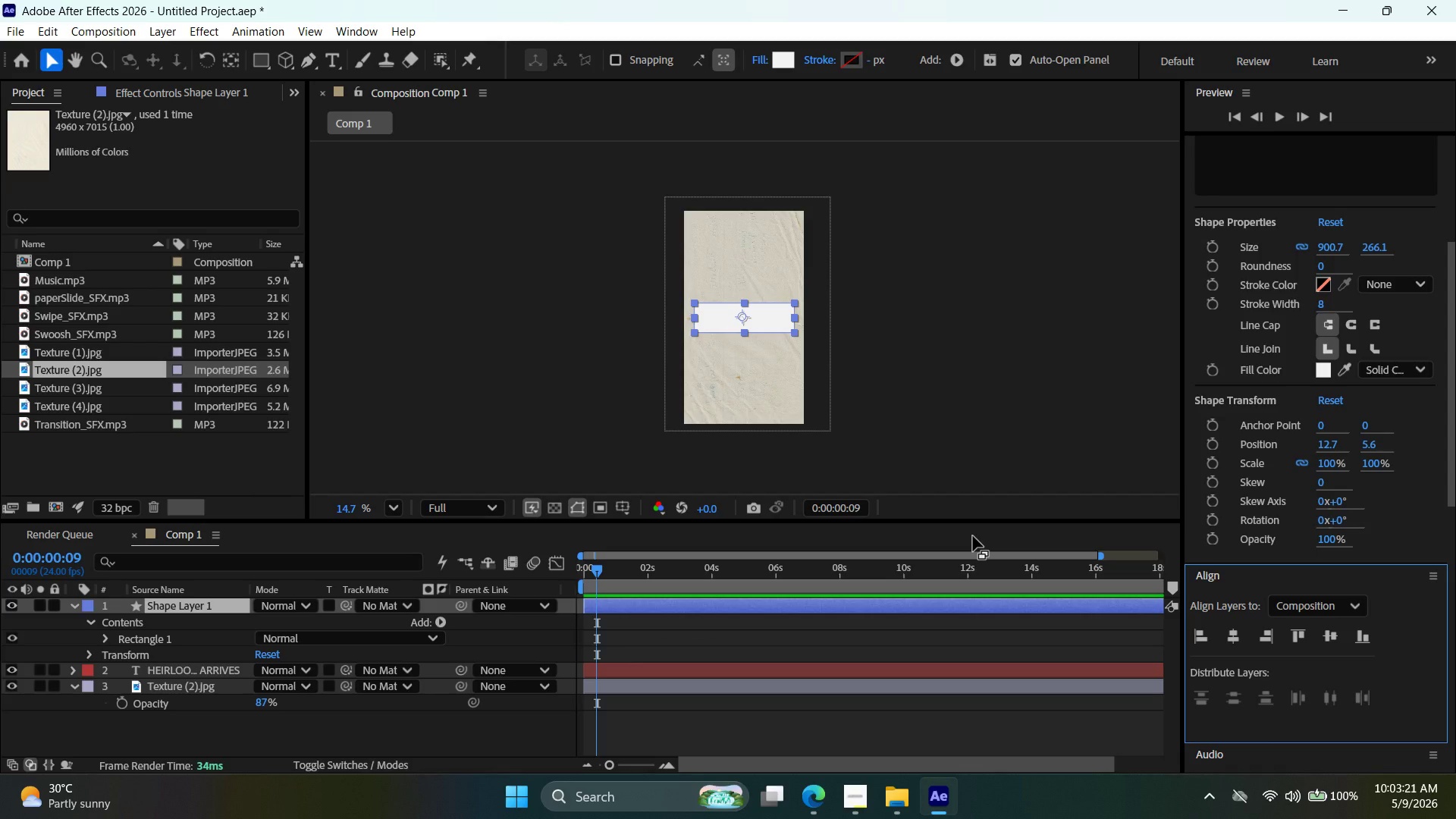 
wait(29.21)
 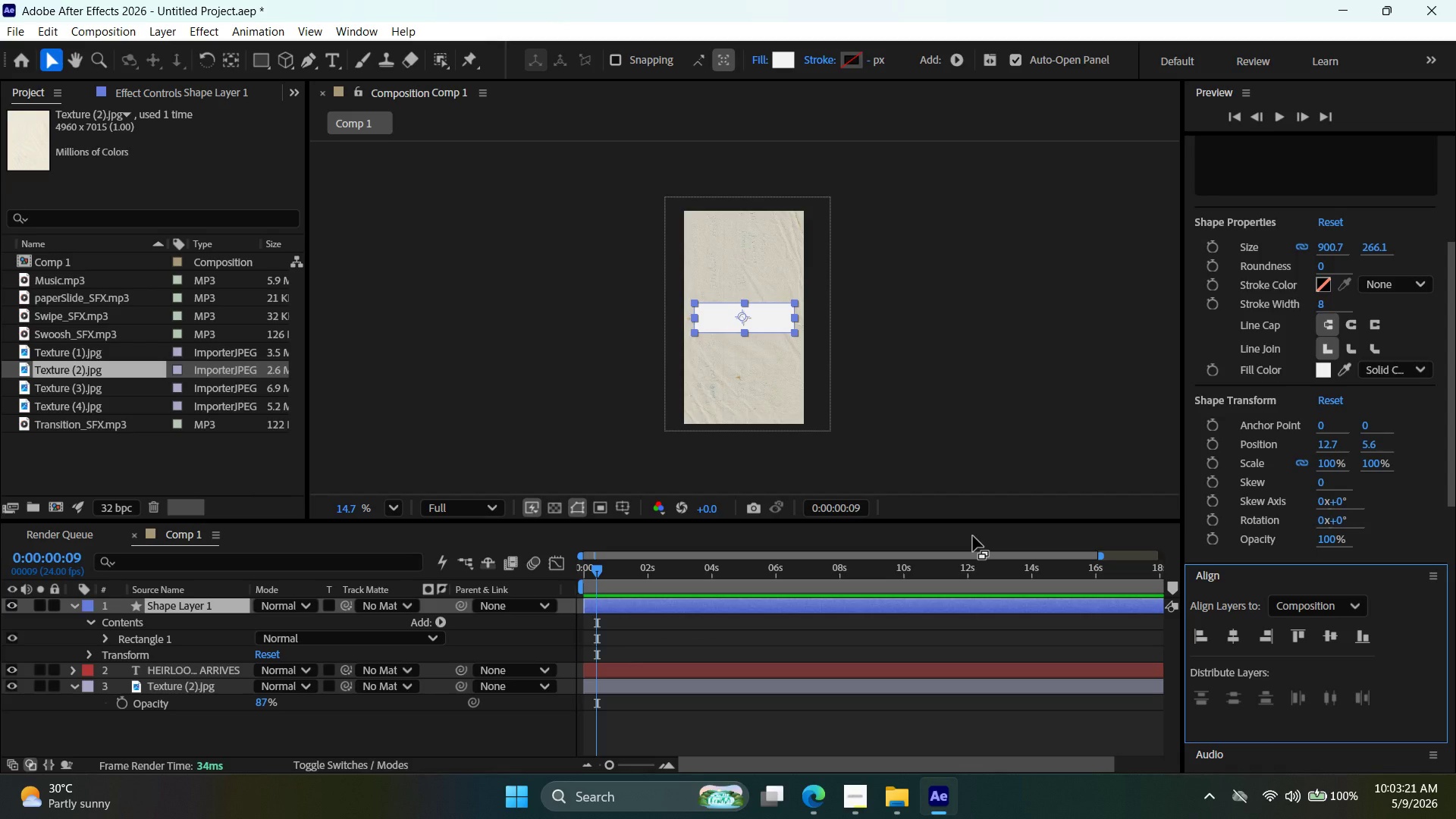 
left_click_drag(start_coordinate=[596, 564], to_coordinate=[540, 561])
 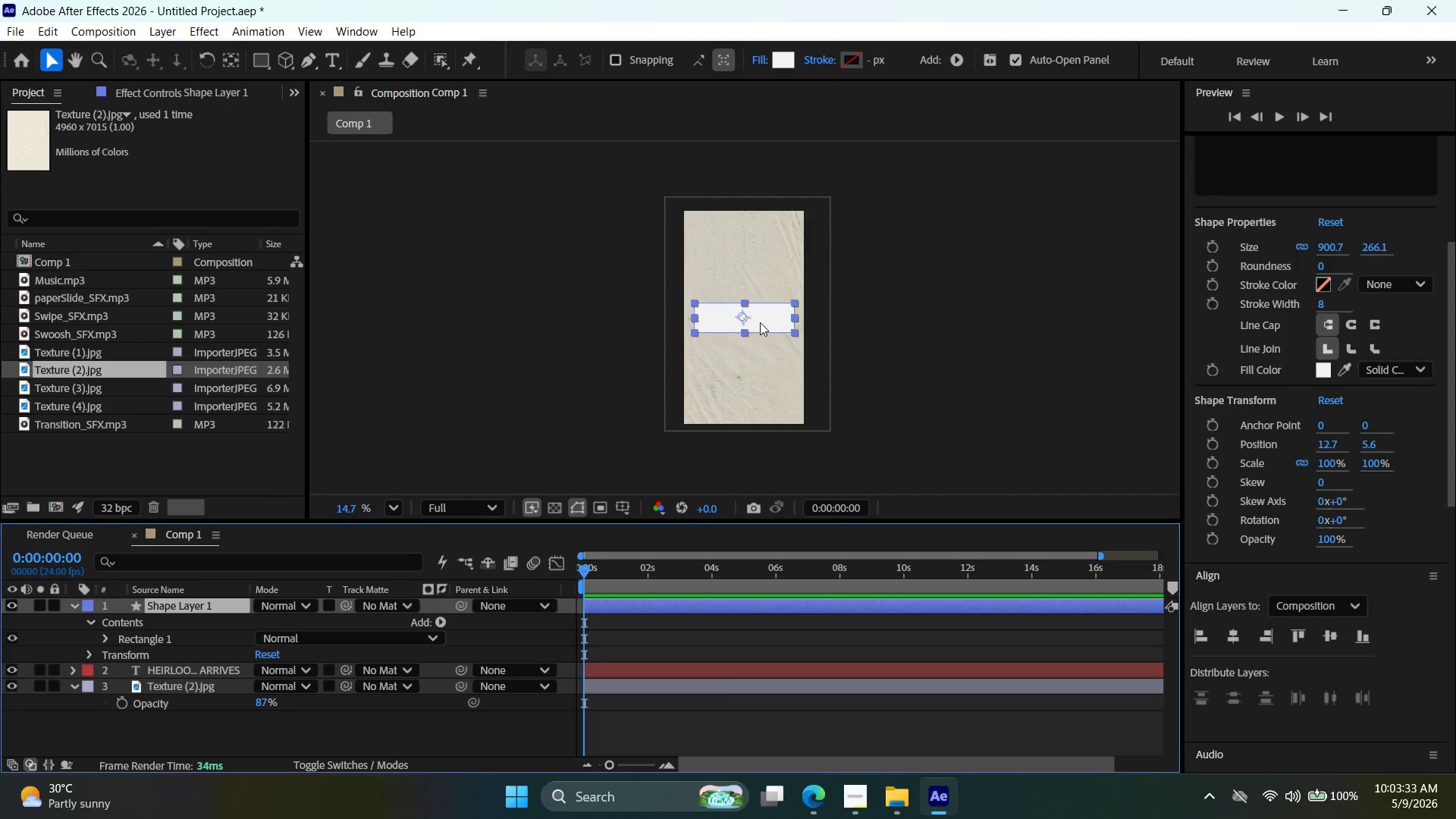 
wait(10.91)
 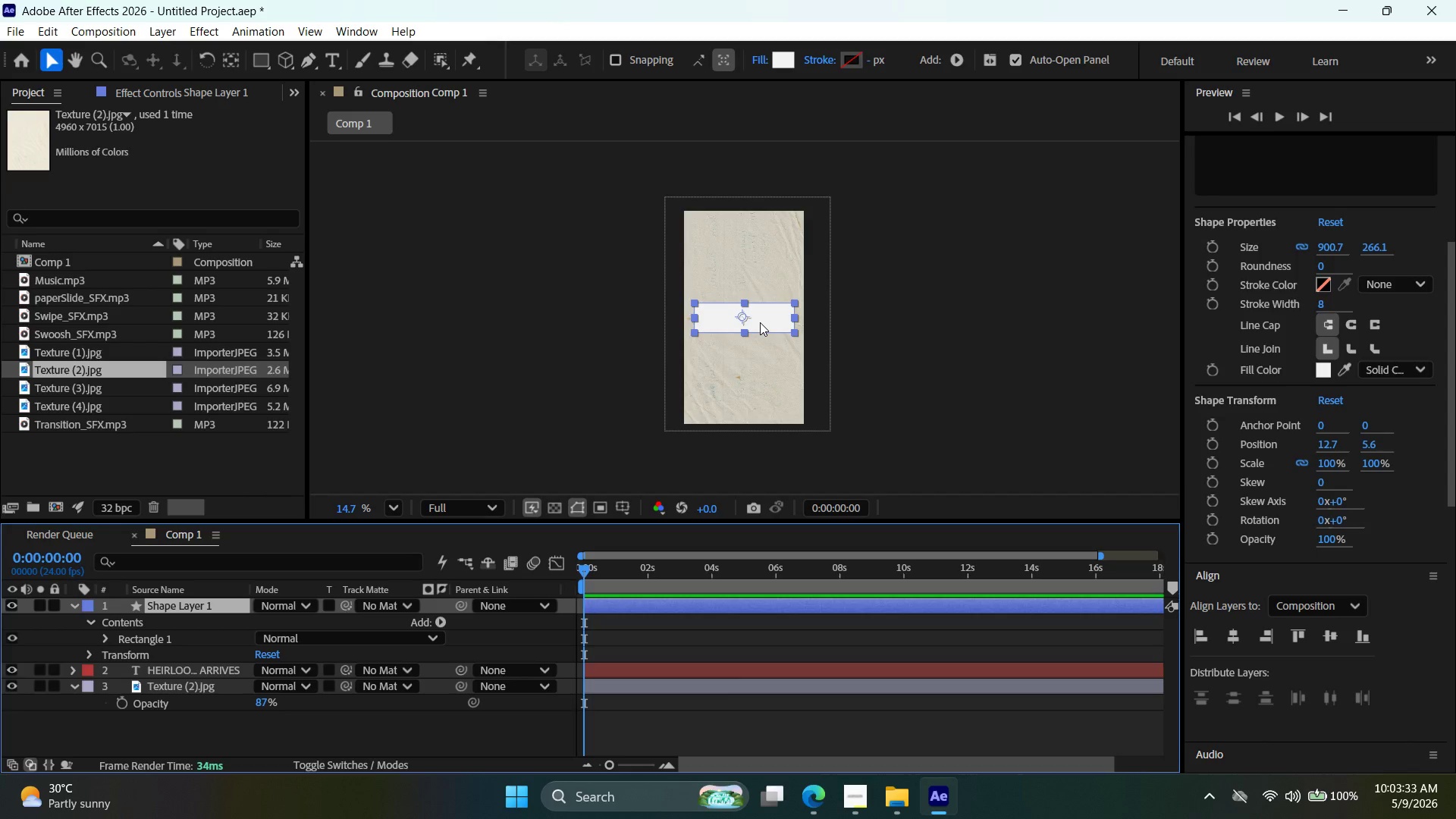 
key(P)
 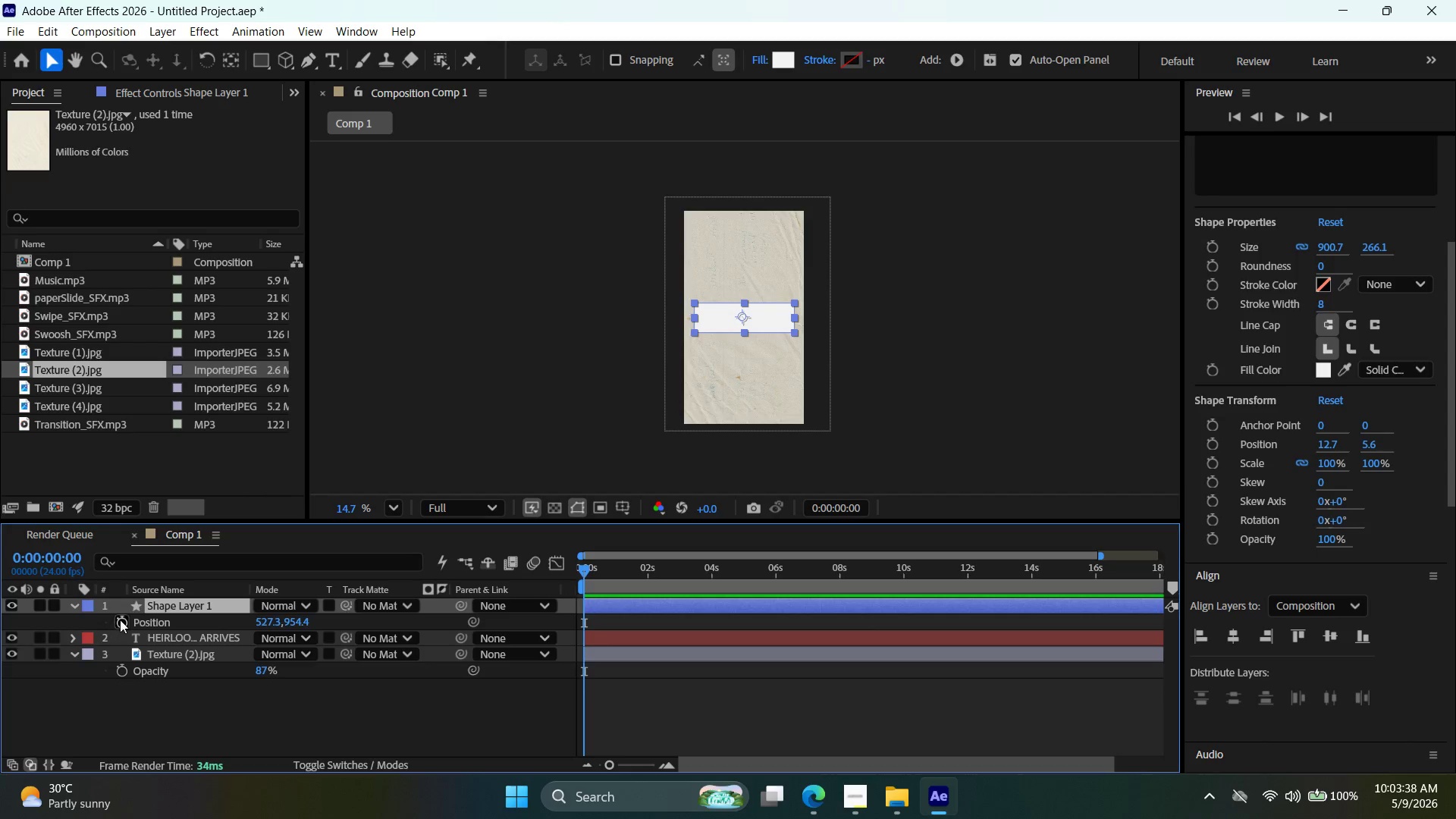 
left_click([127, 620])
 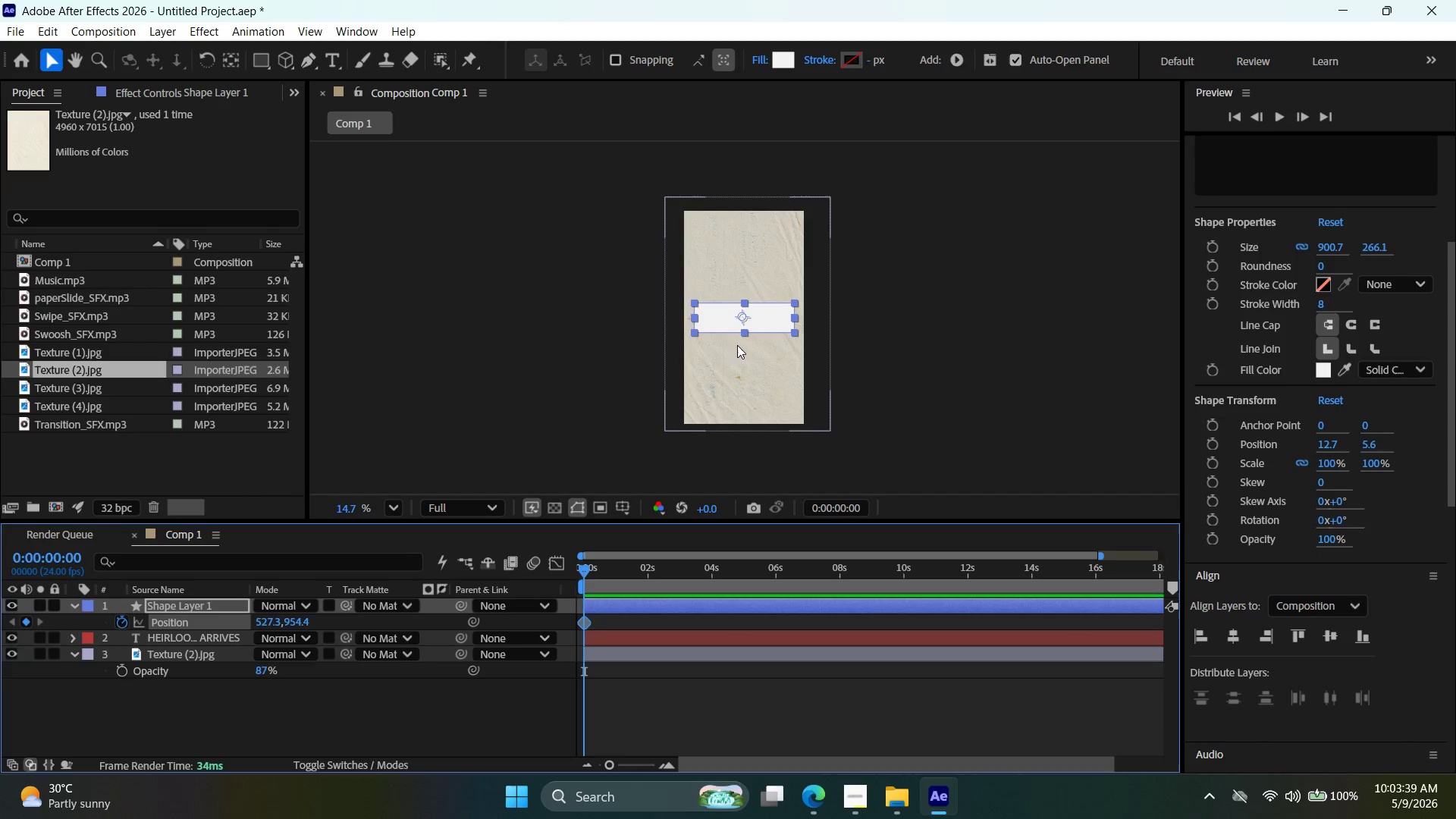 
hold_key(key=ArrowLeft, duration=1.31)
 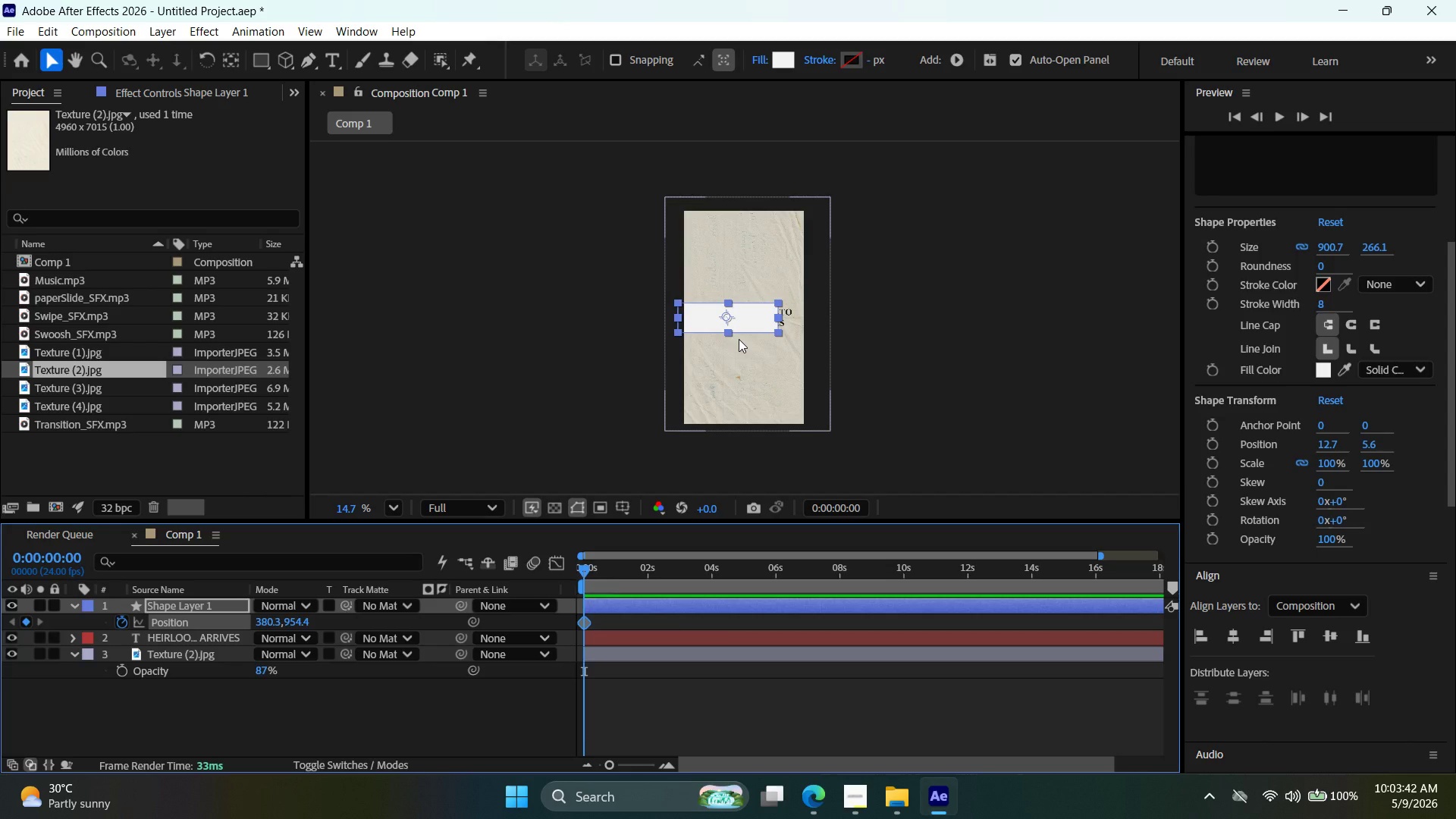 
hold_key(key=ControlLeft, duration=0.39)
 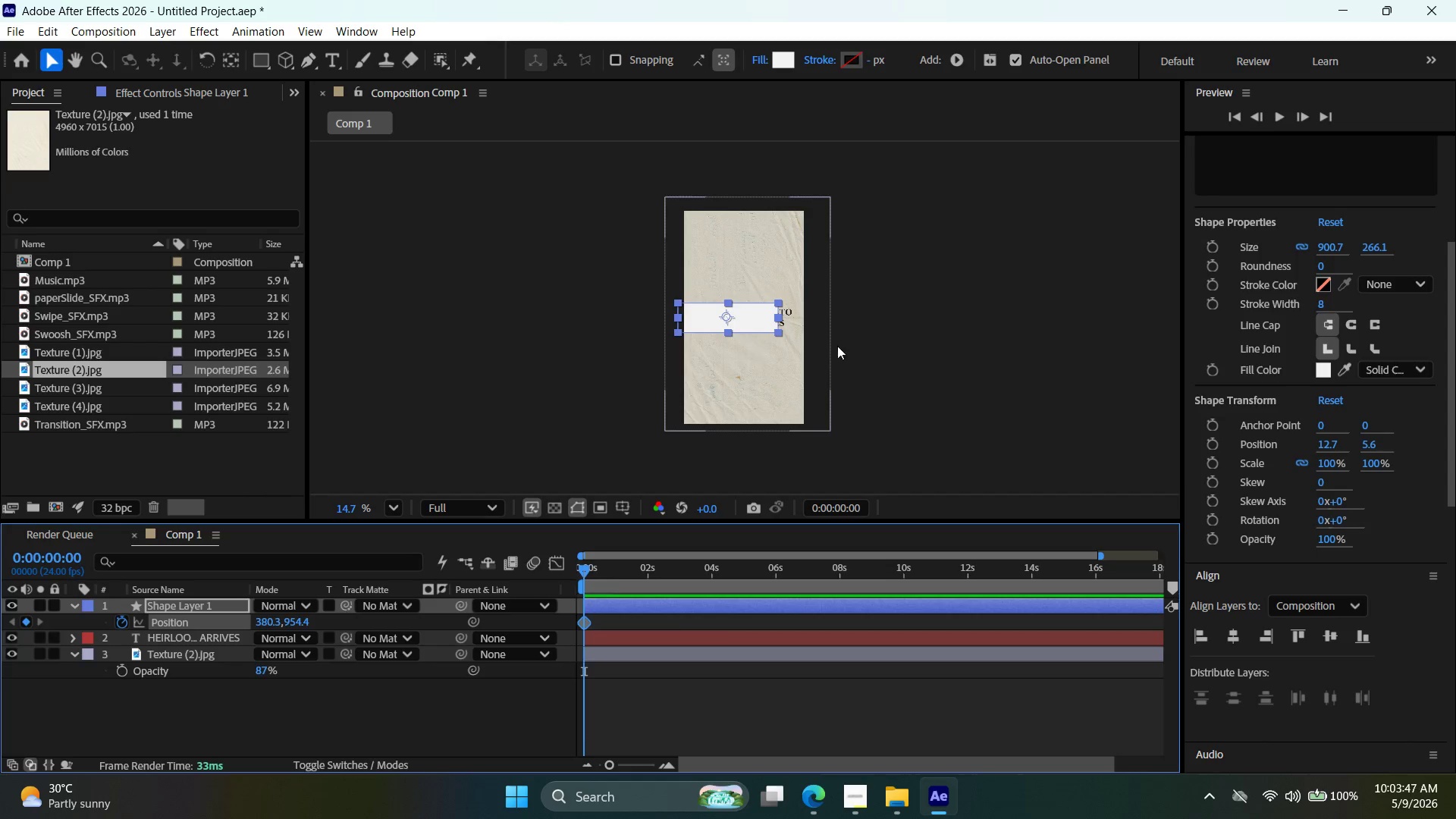 
key(Control+Z)
 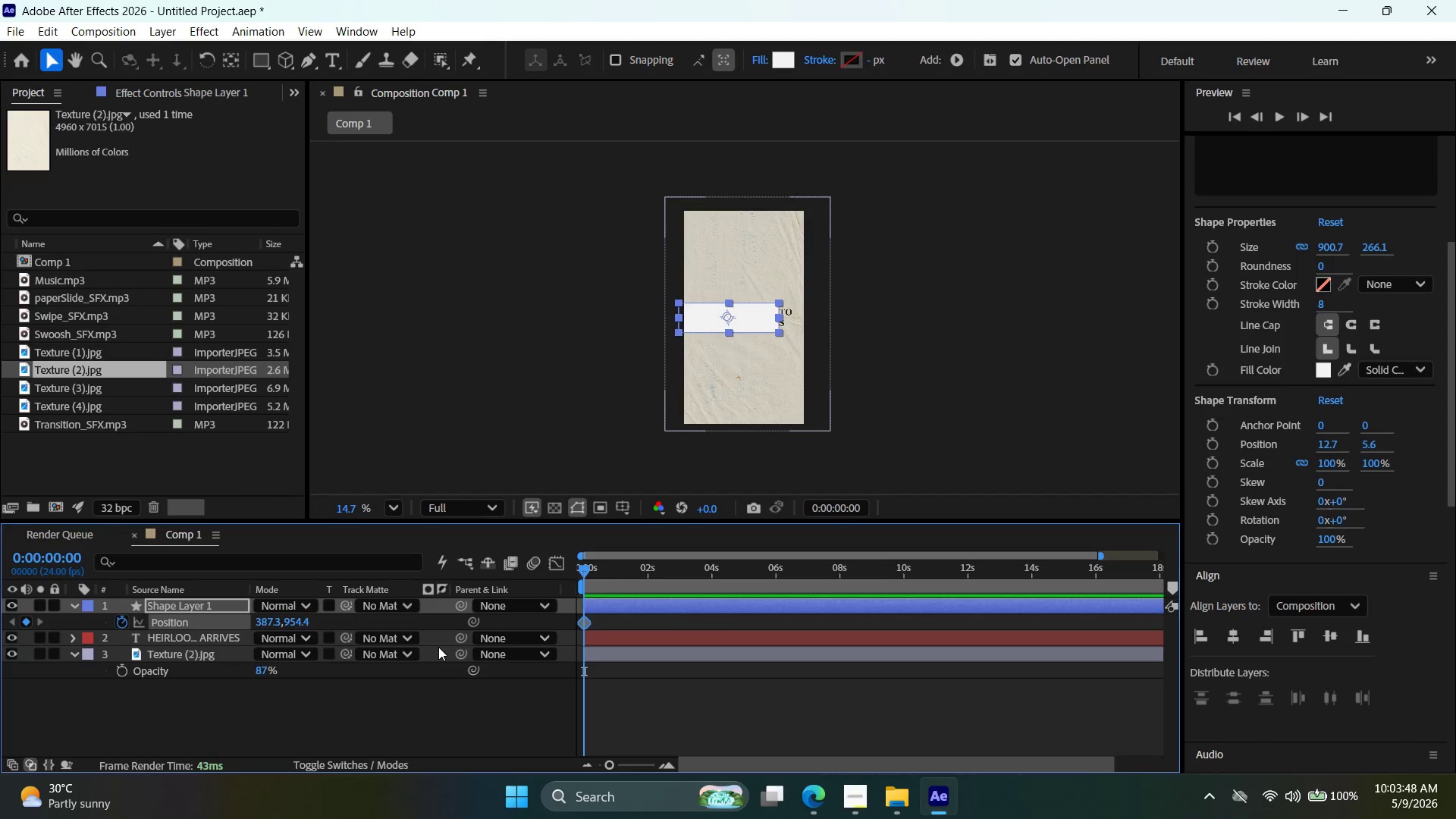 
key(Control+Z)
 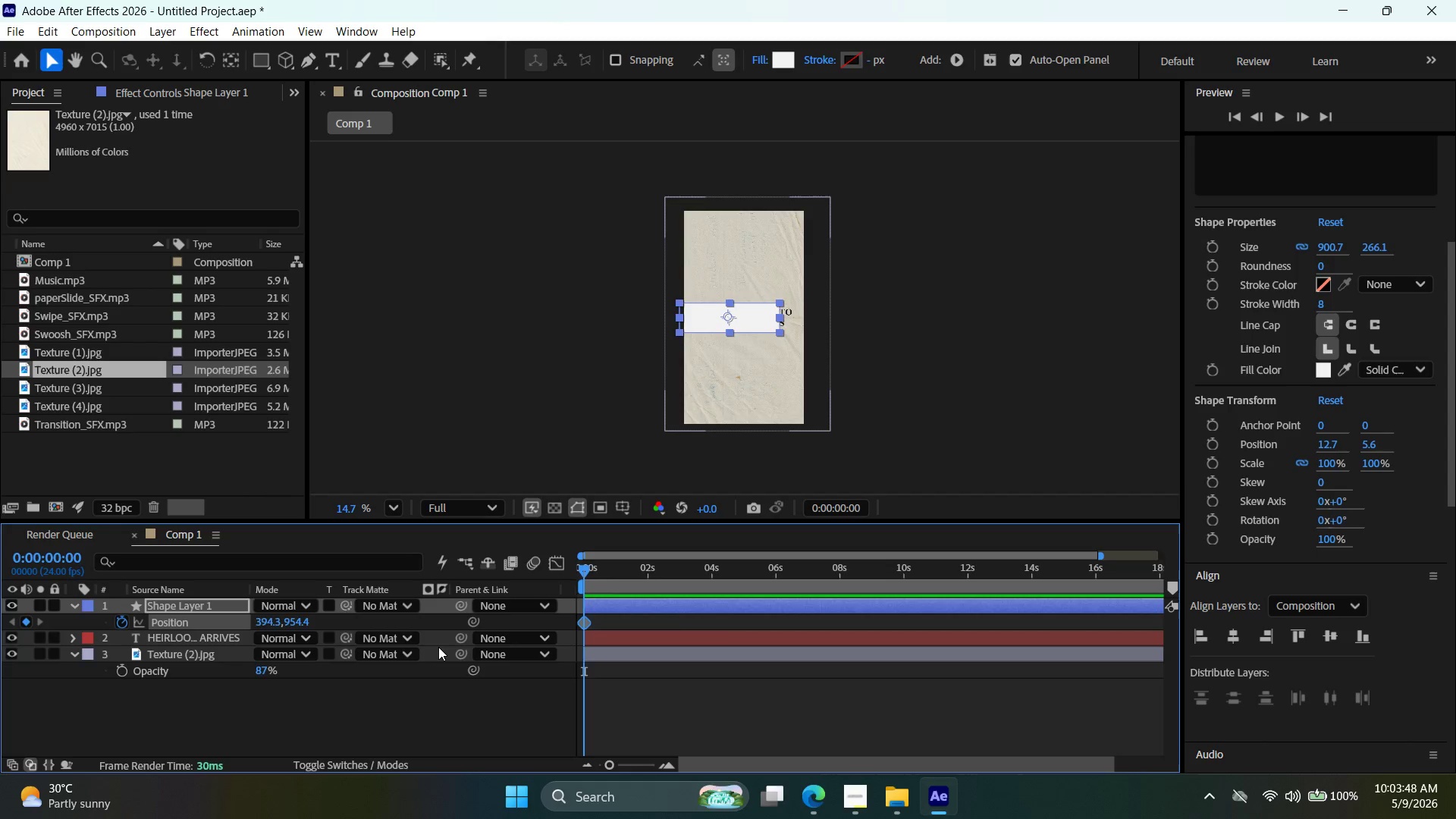 
key(Control+Z)
 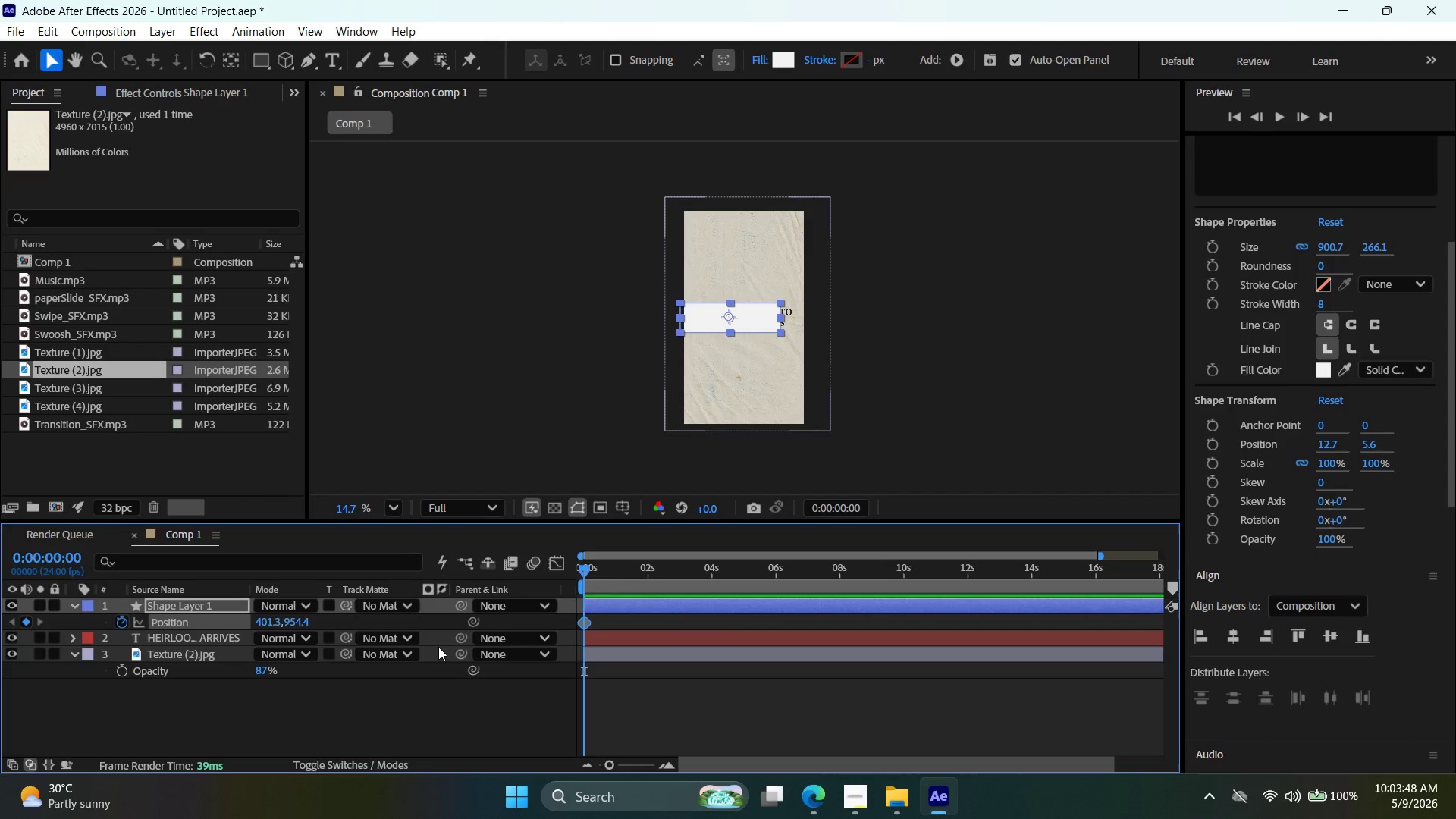 
key(Control+Z)
 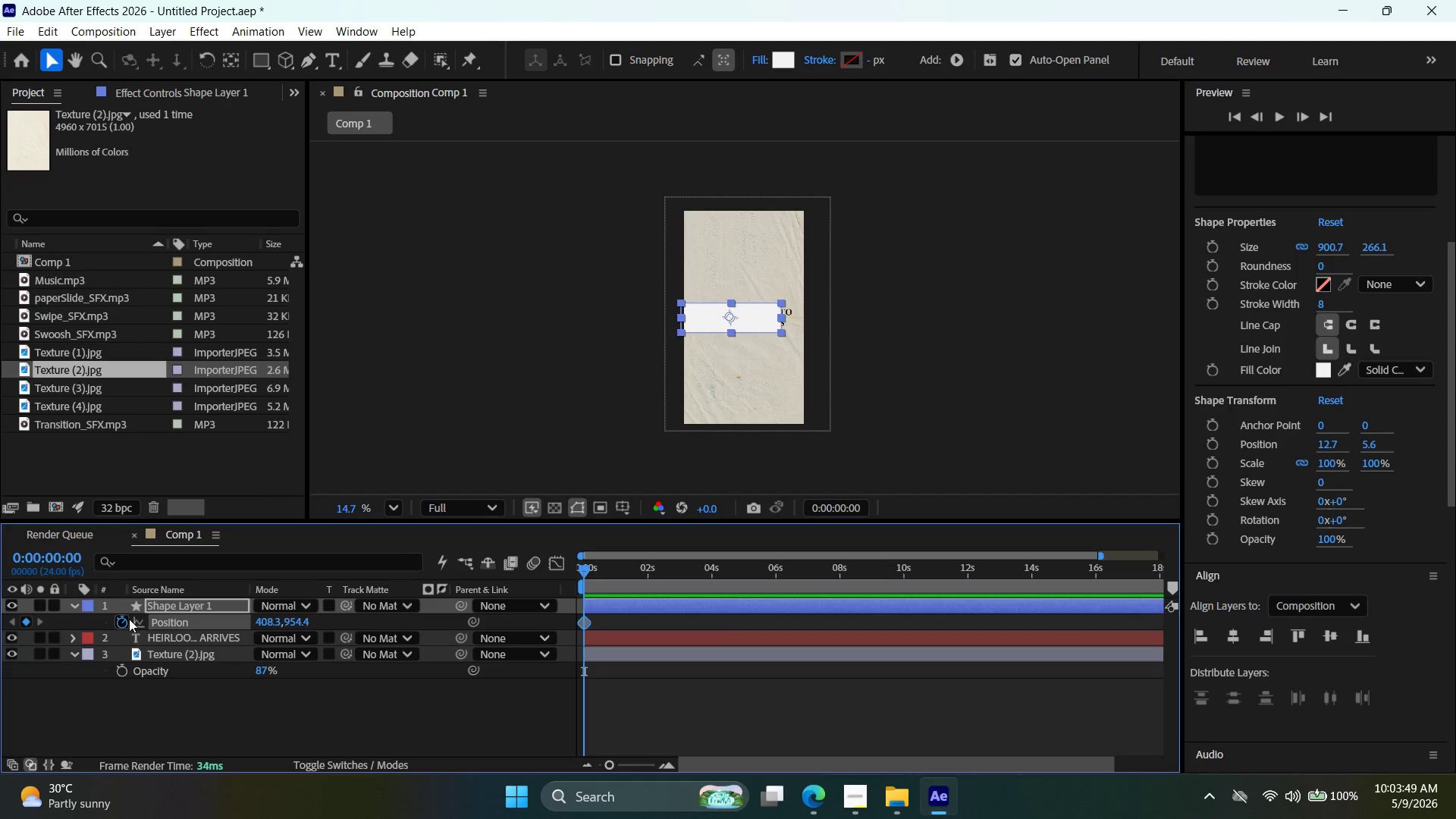 
left_click([125, 626])
 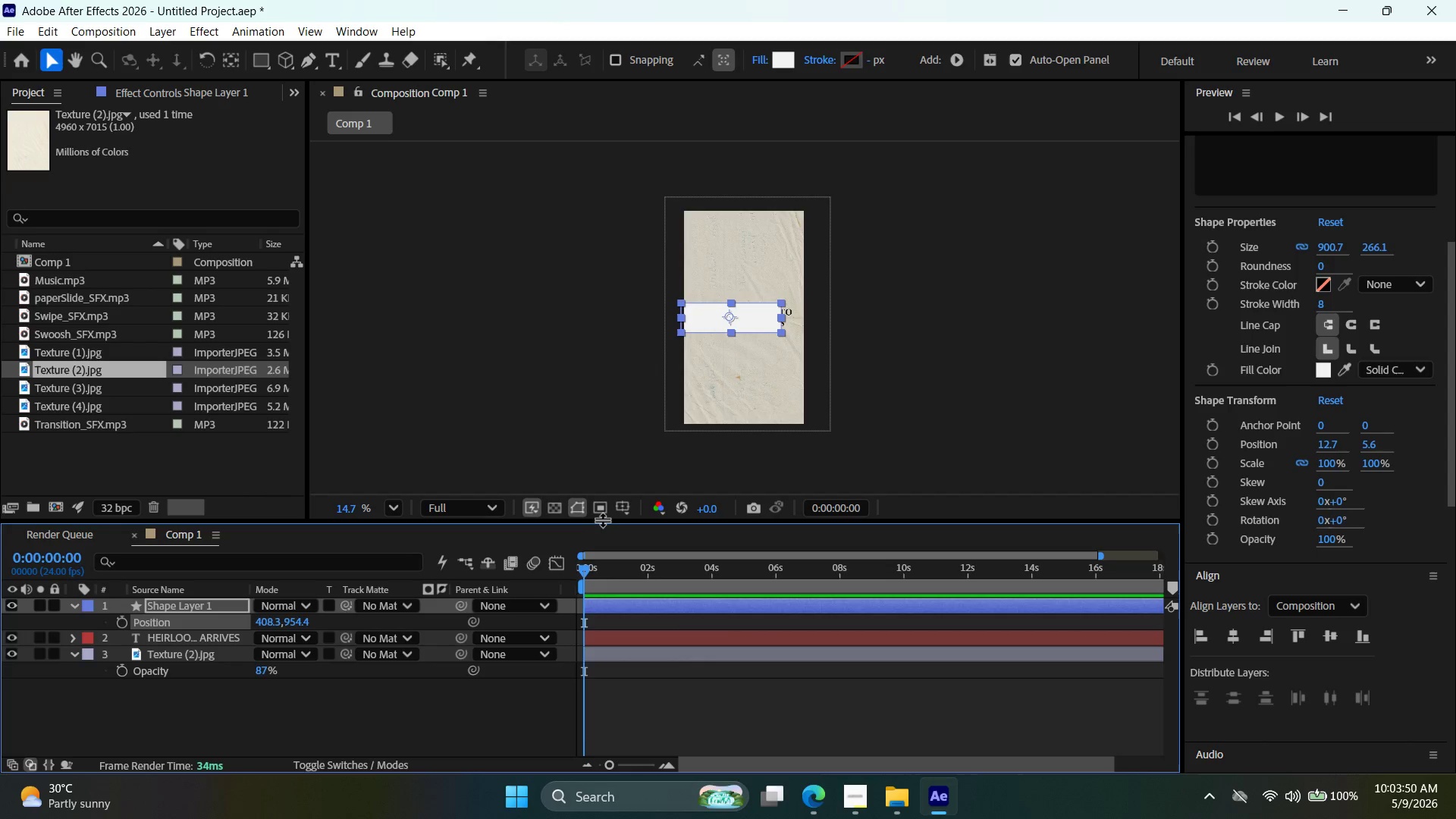 
hold_key(key=ArrowLeft, duration=1.5)
 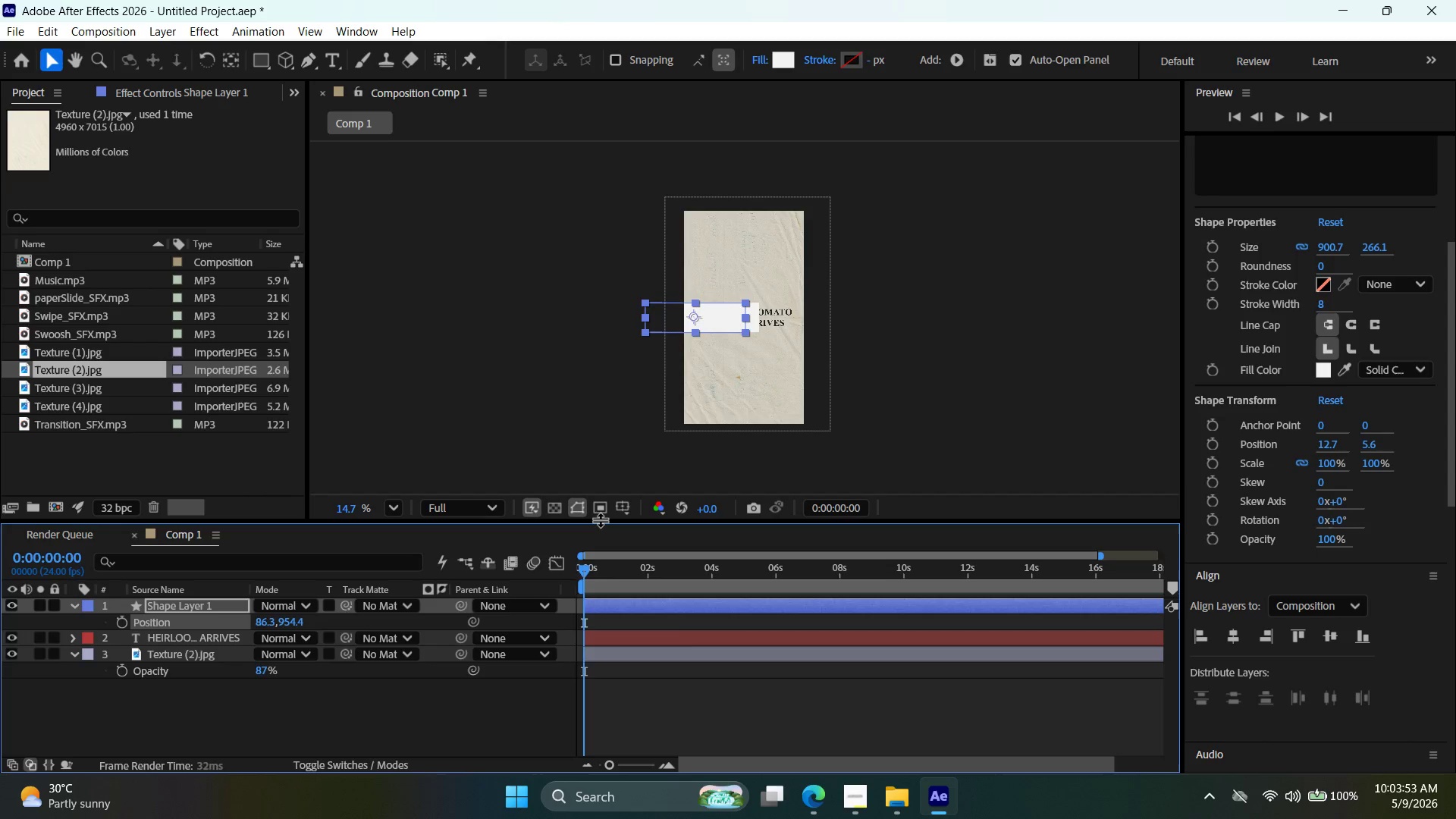 
hold_key(key=ArrowLeft, duration=1.51)
 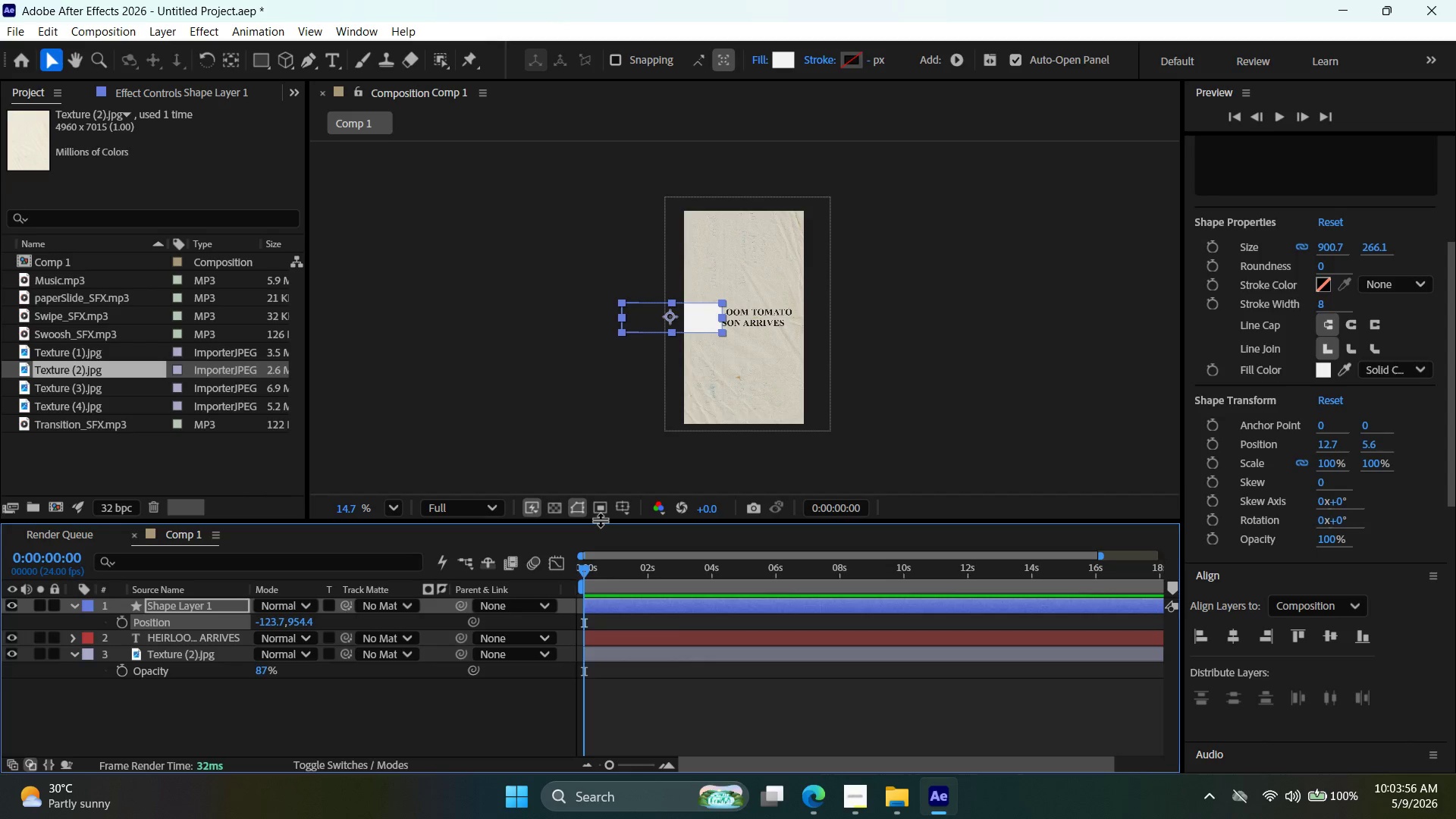 
hold_key(key=ArrowLeft, duration=1.5)
 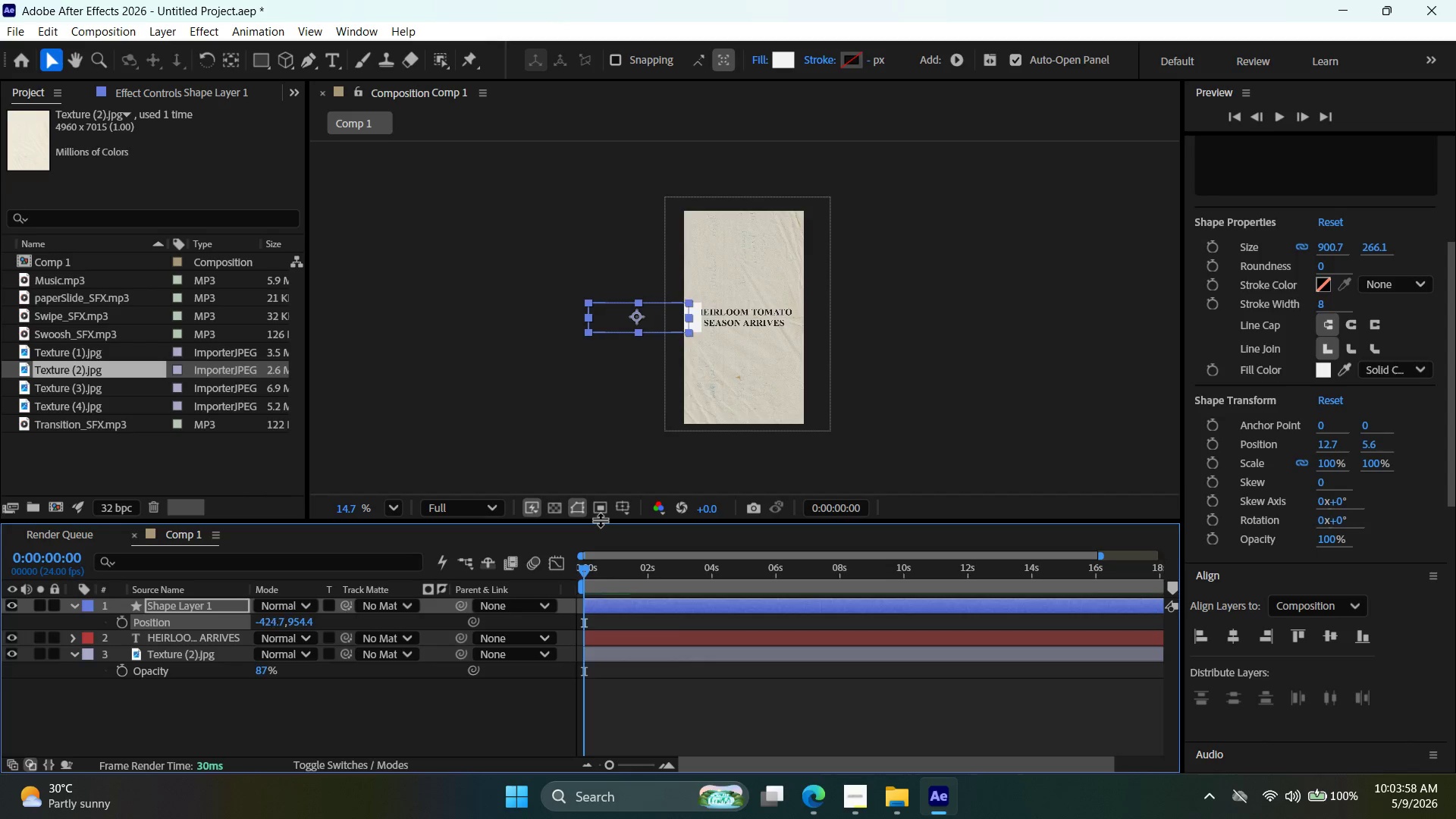 
hold_key(key=ArrowLeft, duration=0.88)
 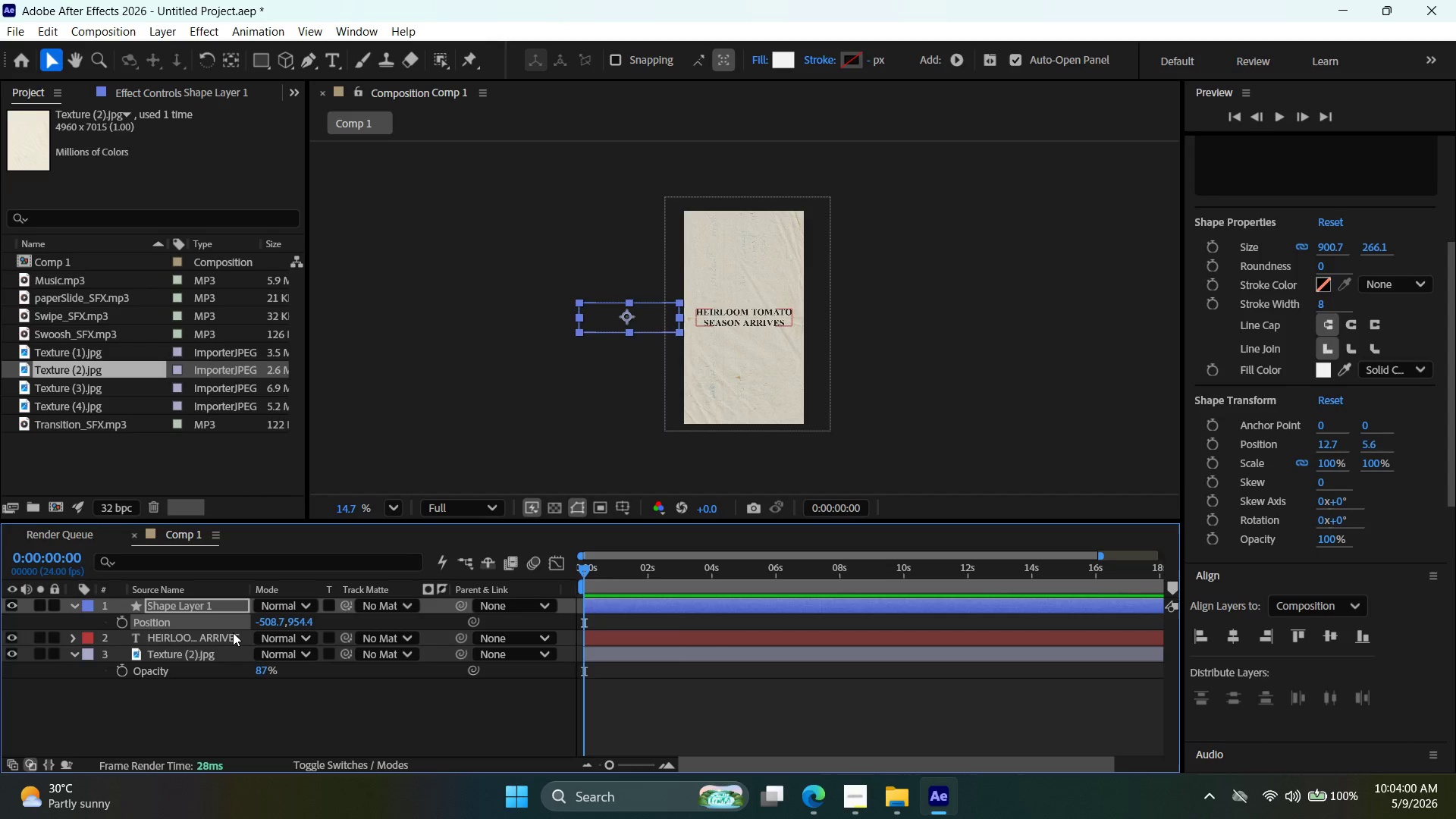 
key(ArrowRight)
 